 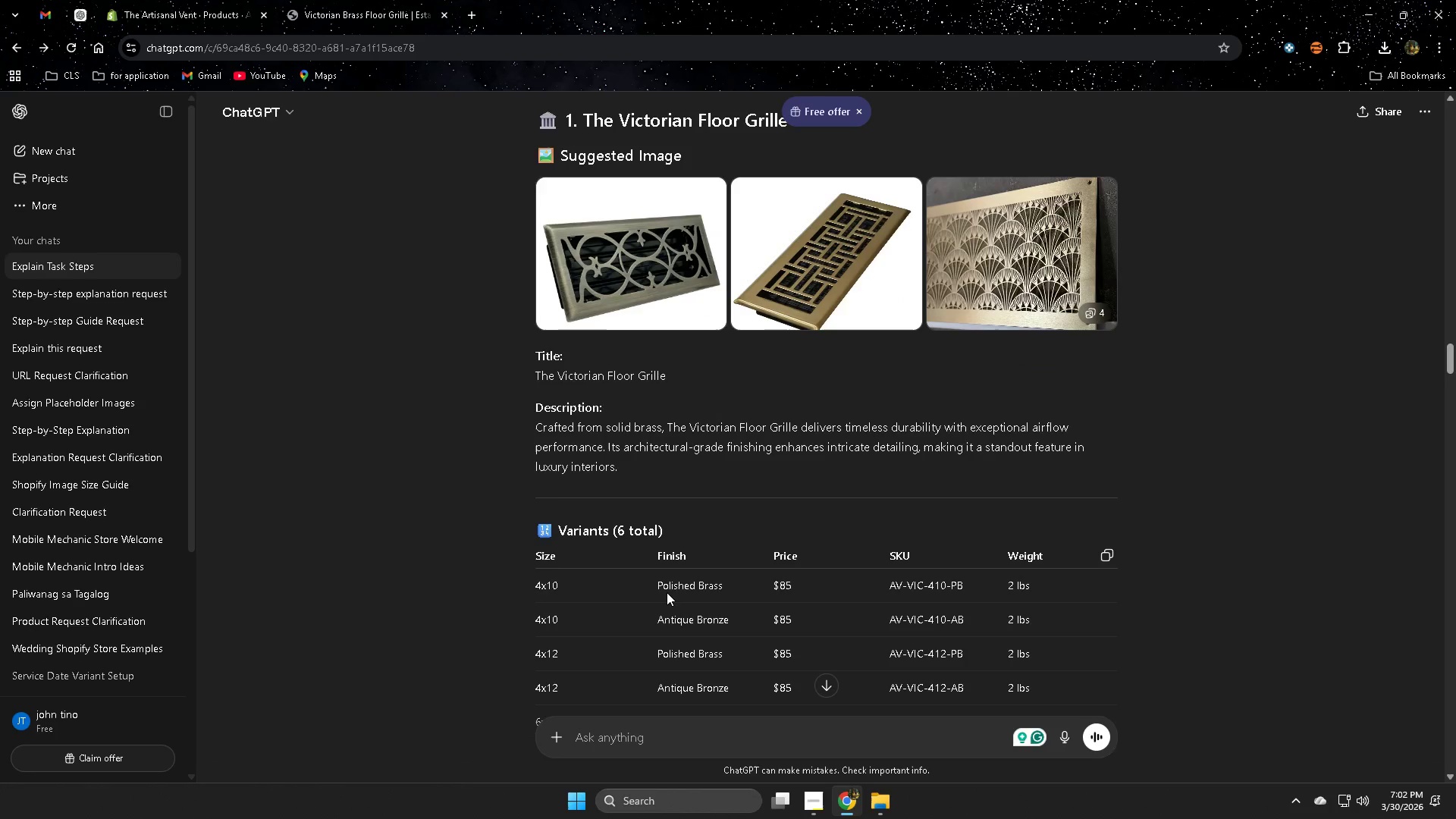 
scroll: coordinate [667, 592], scroll_direction: up, amount: 1.0
 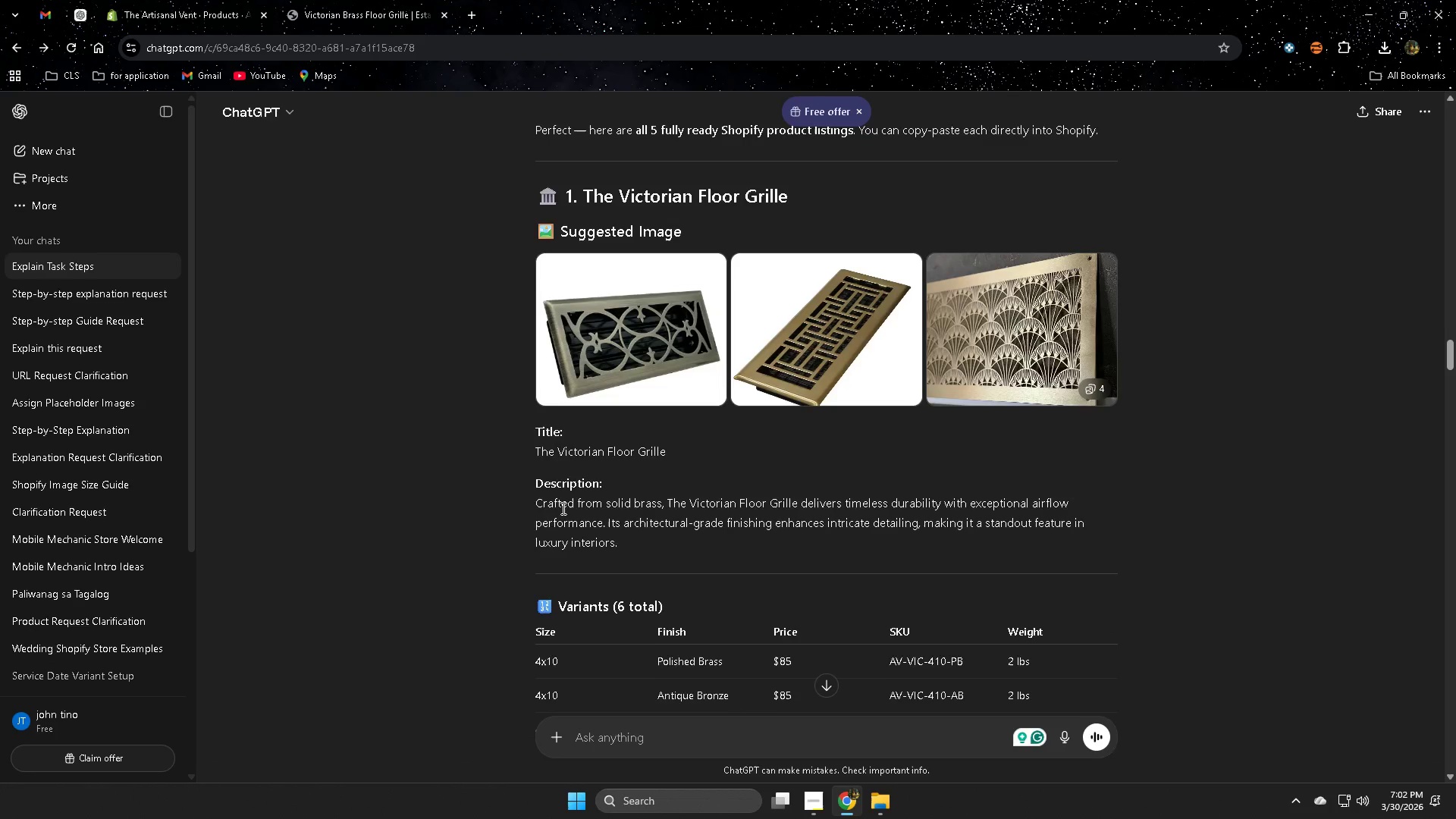 
scroll: coordinate [565, 502], scroll_direction: down, amount: 5.0
 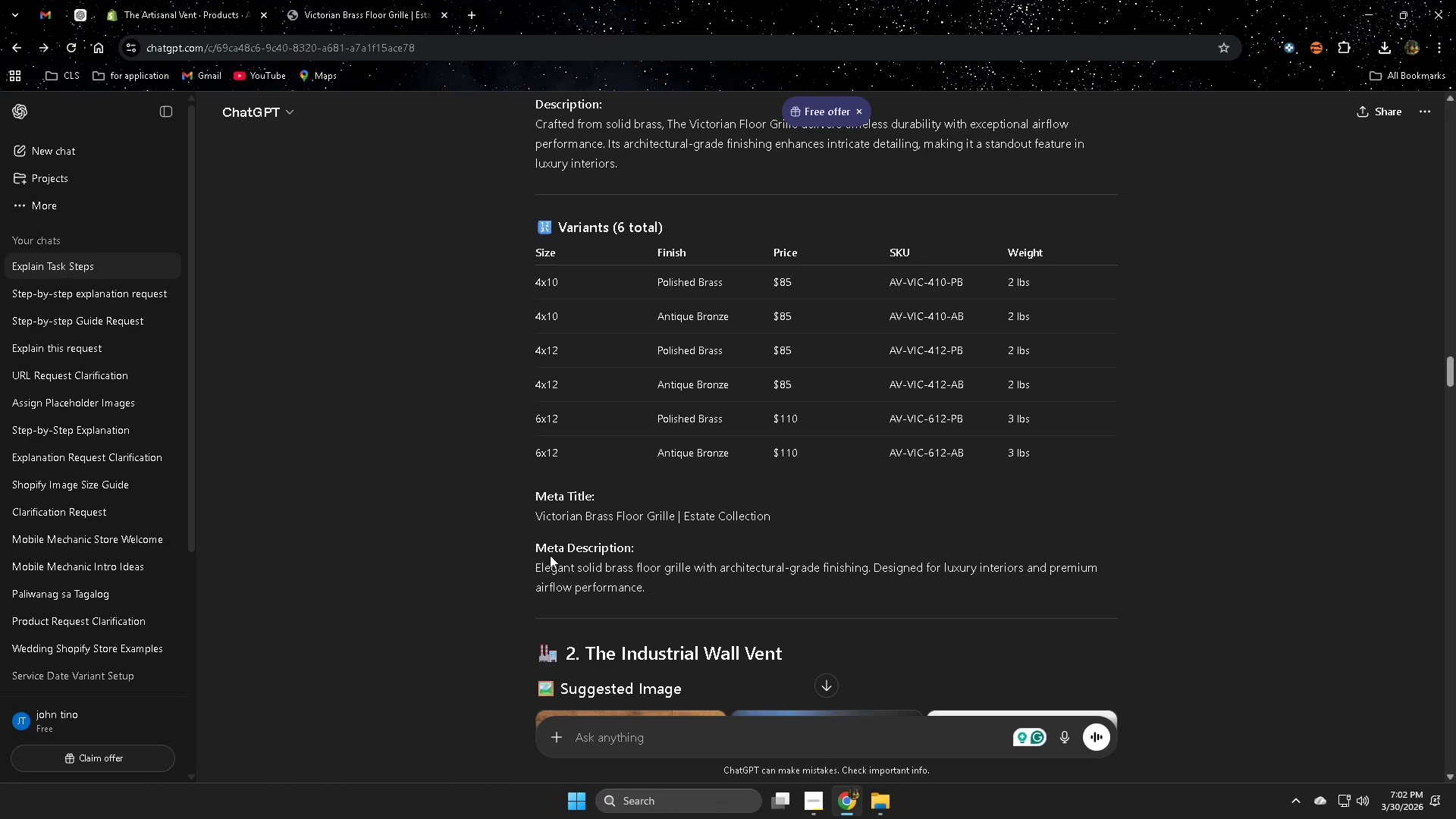 
left_click([548, 547])
 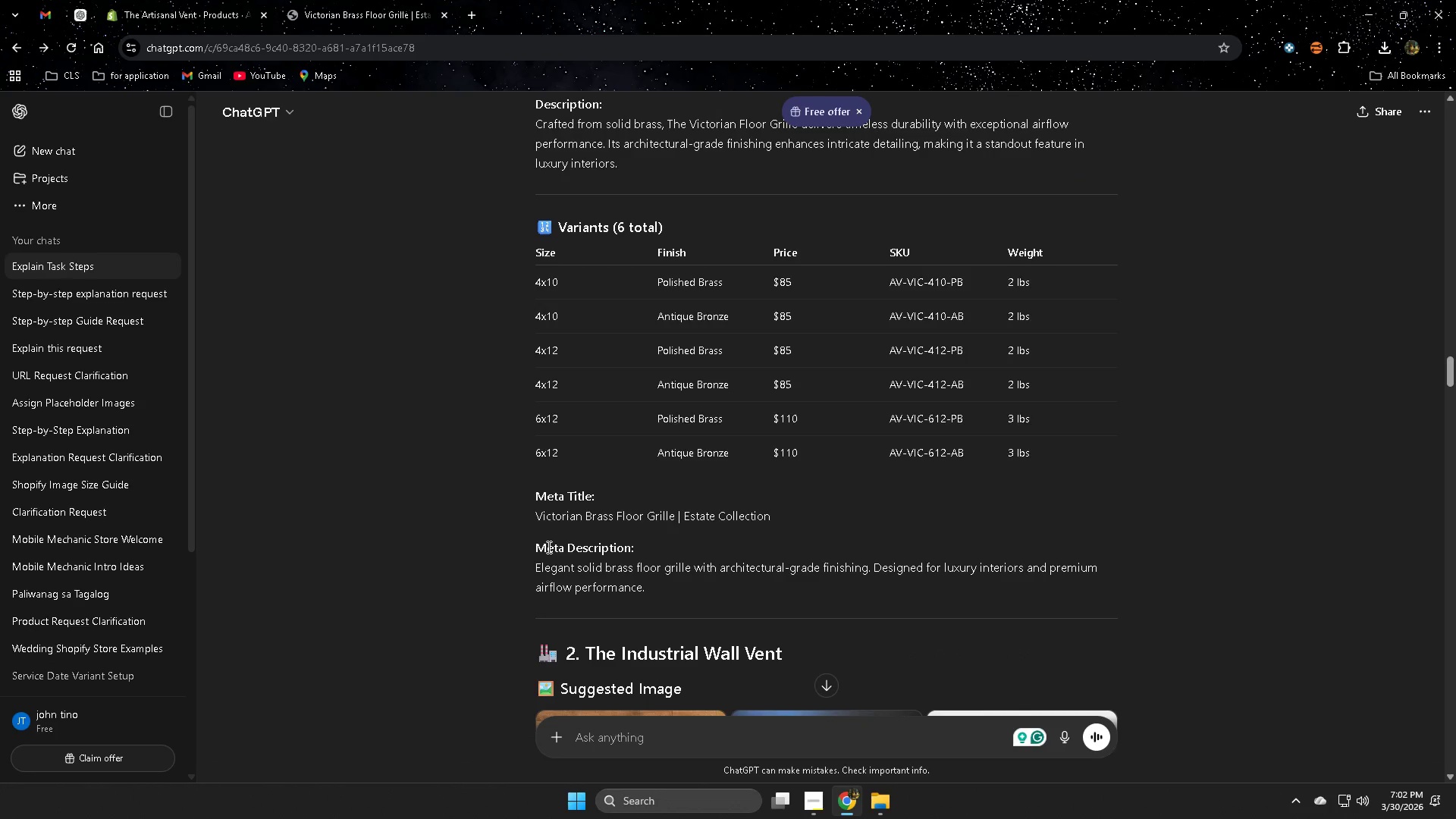 
left_click_drag(start_coordinate=[548, 547], to_coordinate=[625, 547])
 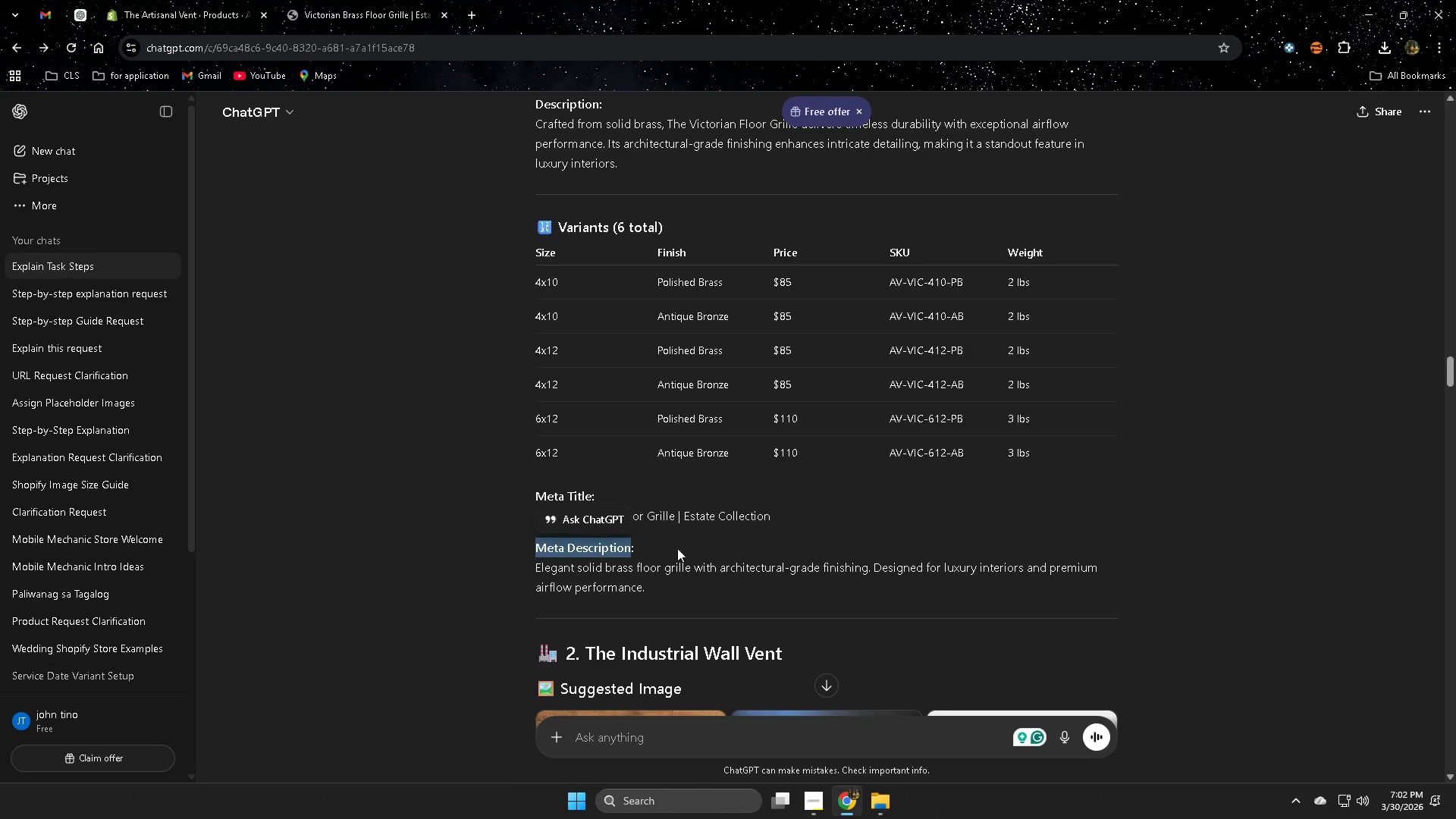 
hold_key(key=ControlLeft, duration=0.73)
 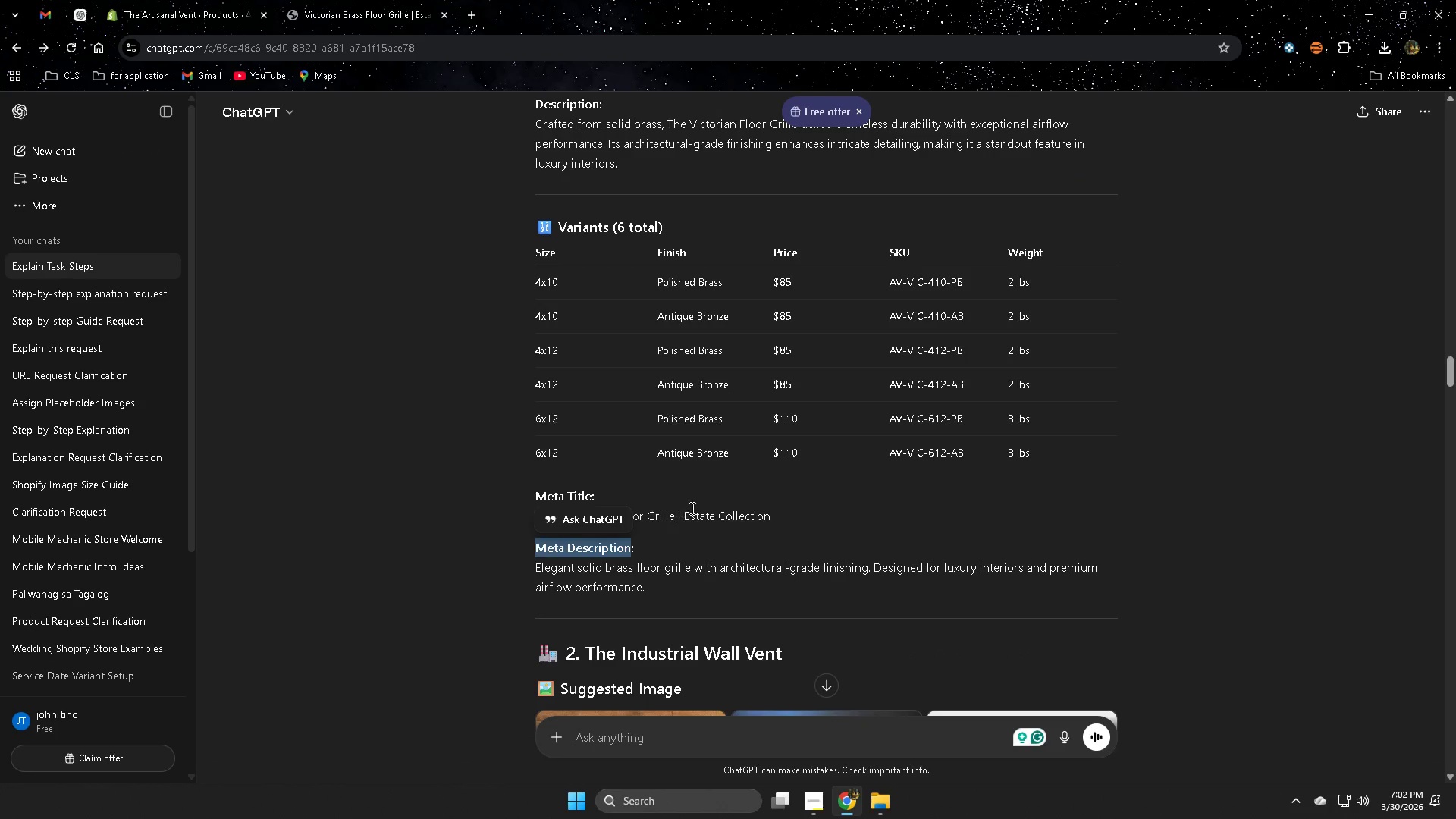 
double_click([691, 508])
 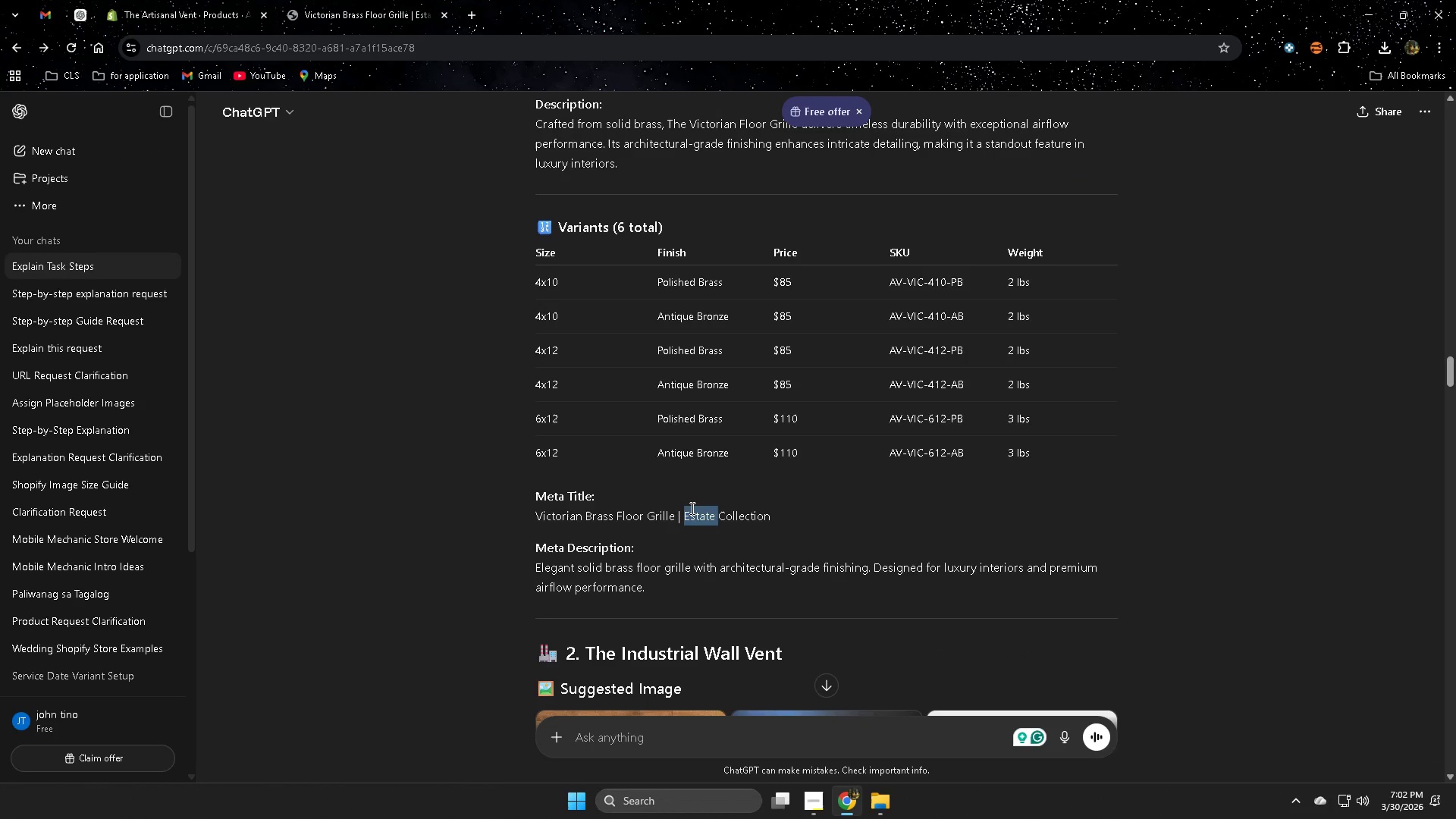 
triple_click([691, 508])
 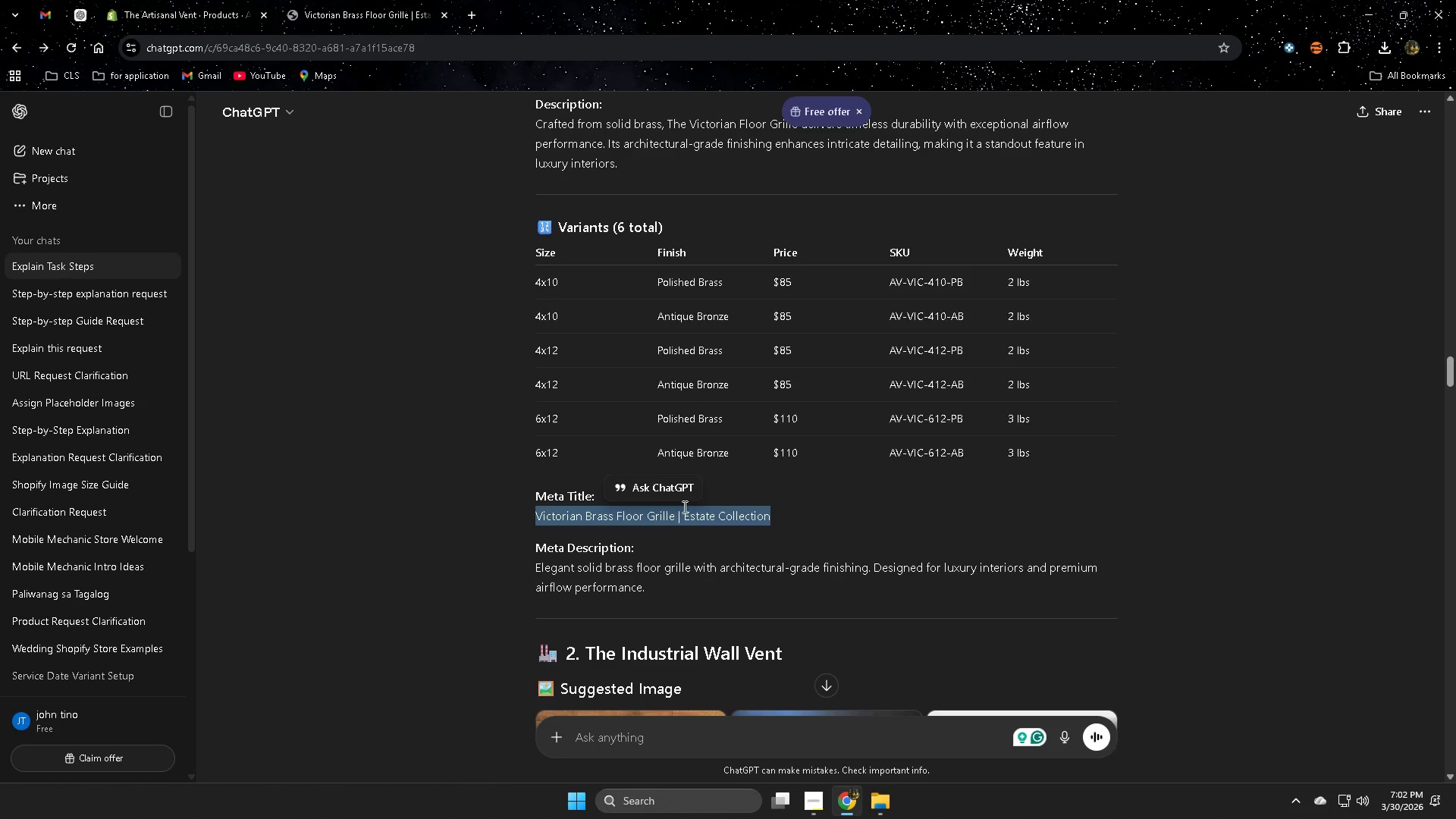 
key(Control+ControlLeft)
 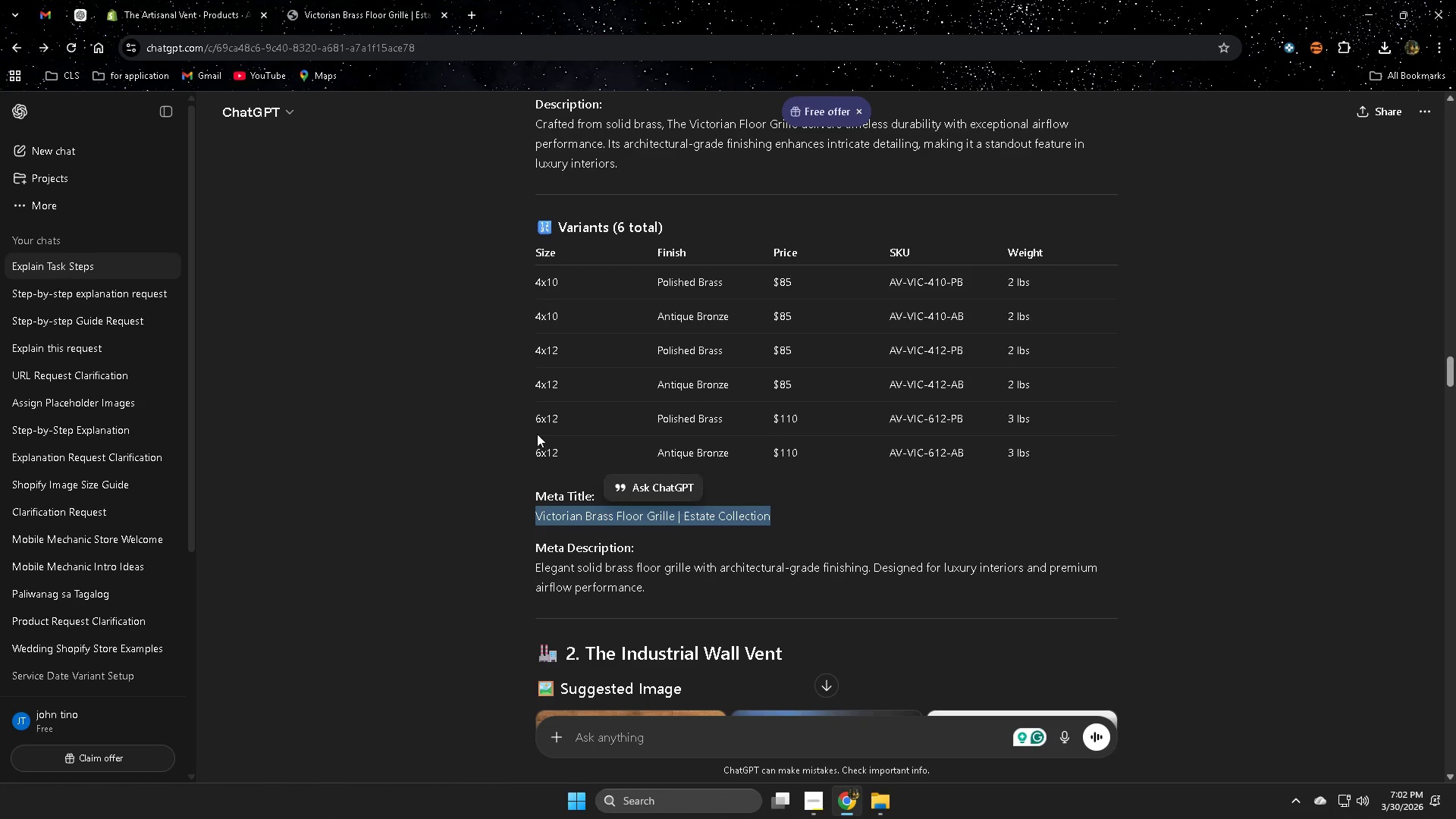 
key(Control+C)
 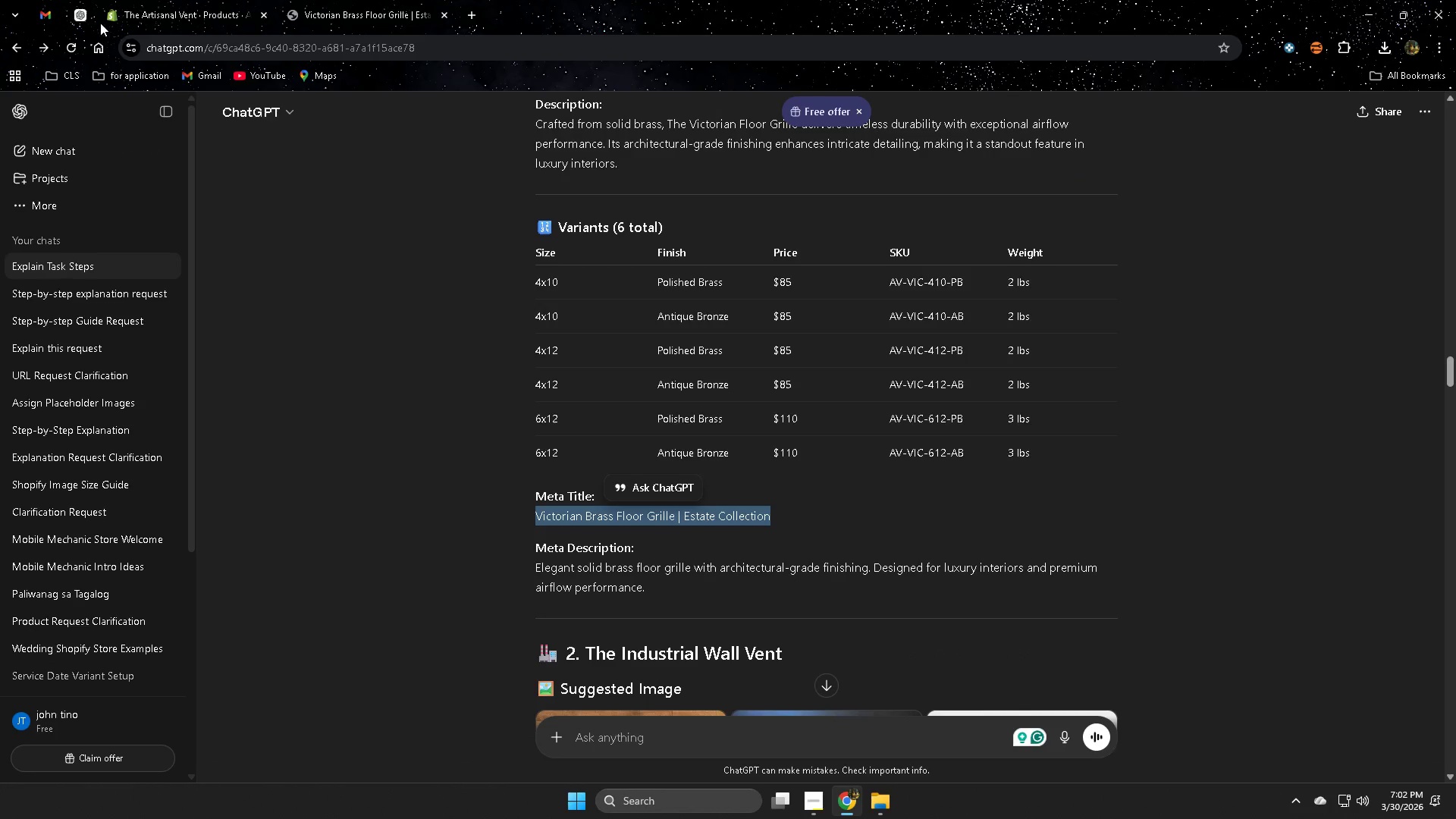 
left_click([162, 5])
 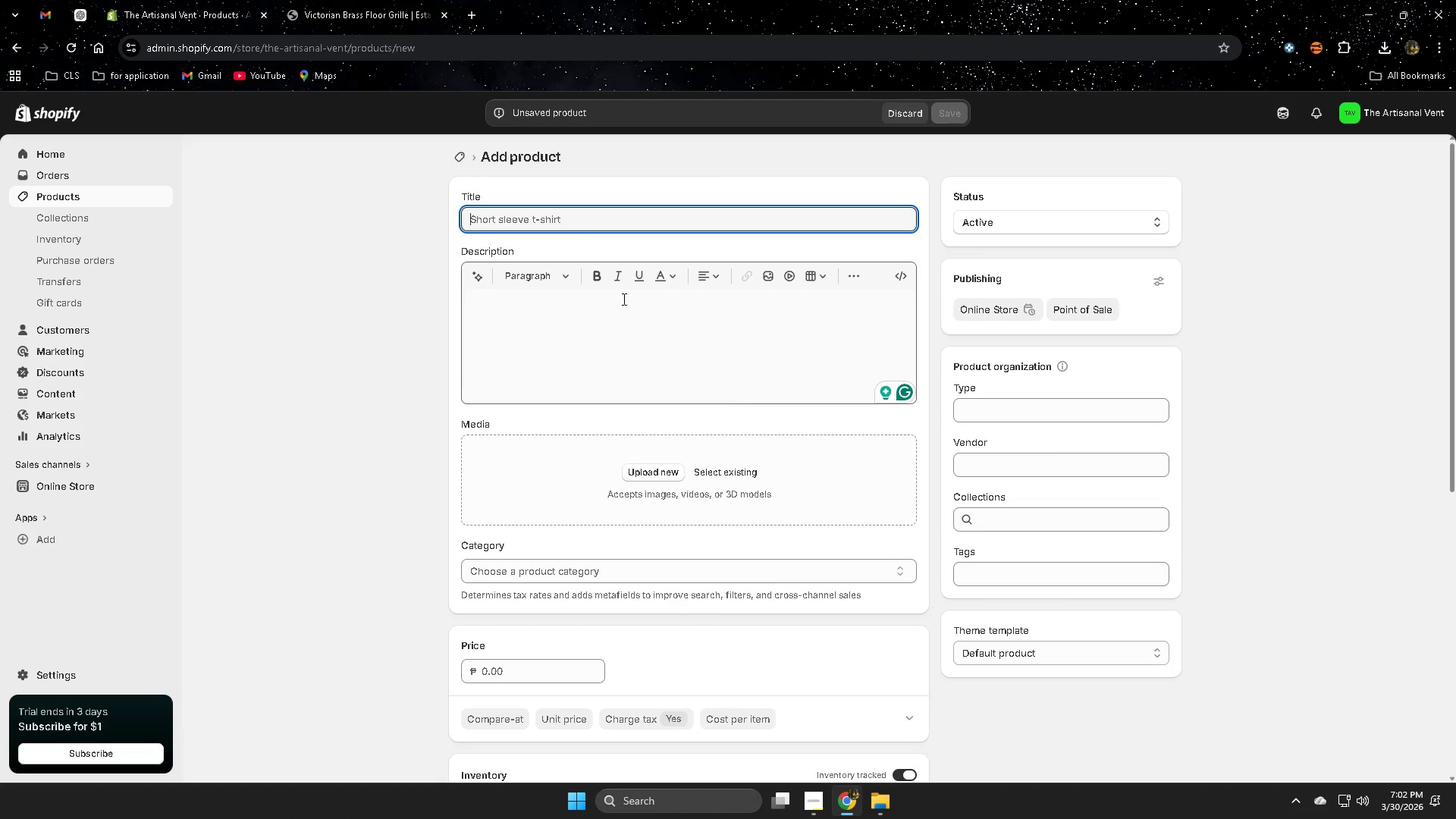 
left_click([595, 215])
 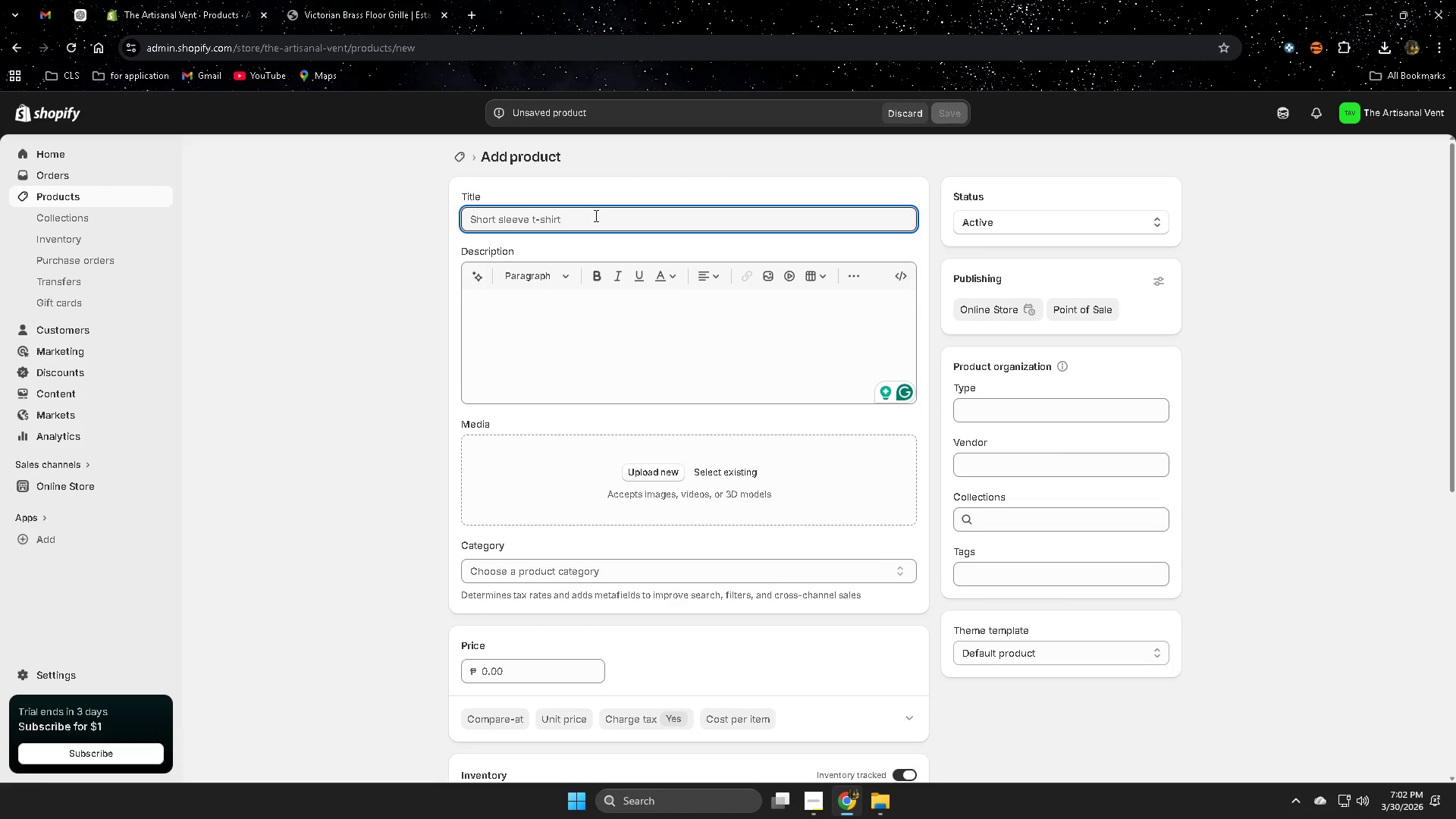 
key(Control+ControlLeft)
 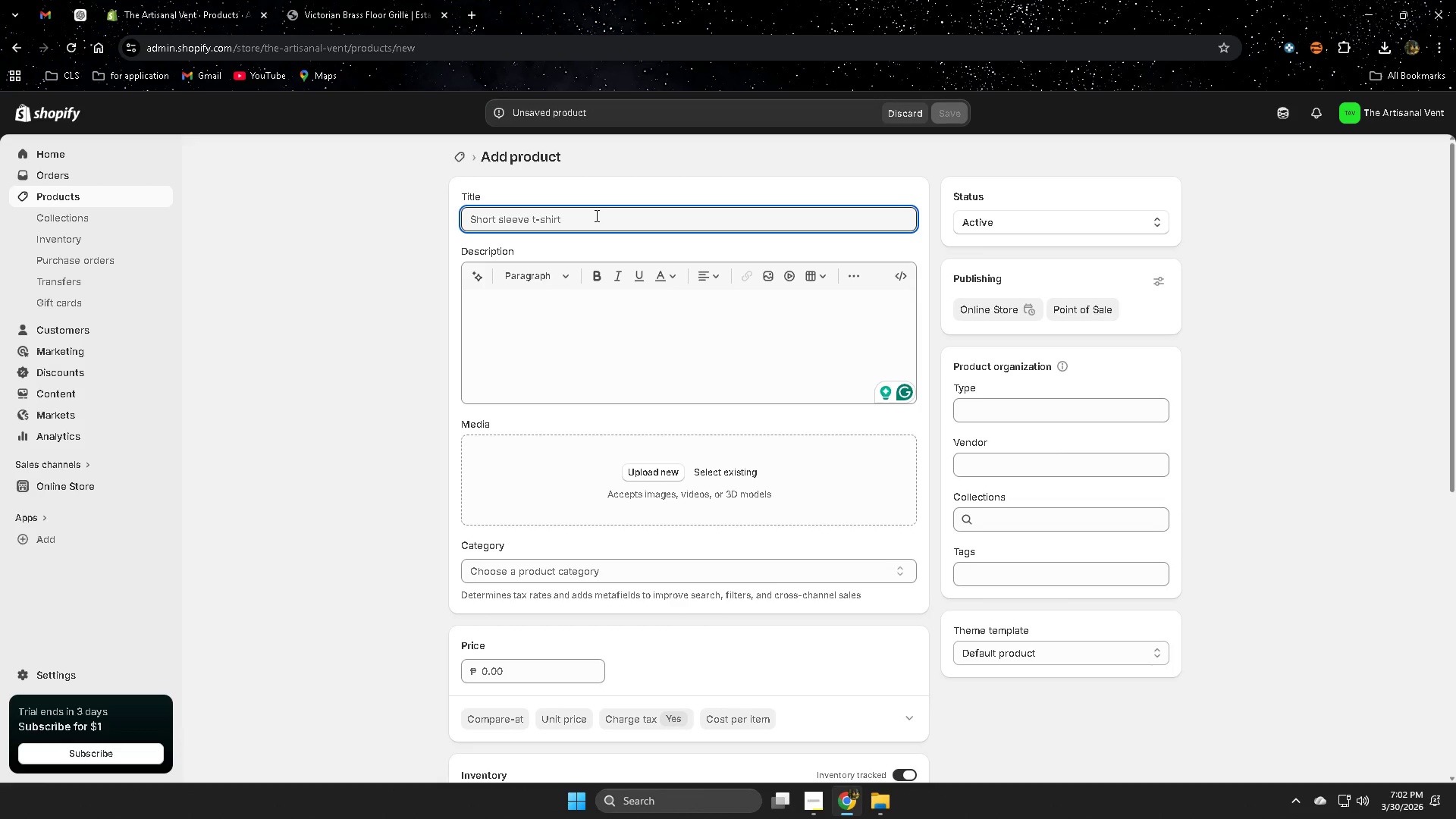 
key(Control+V)
 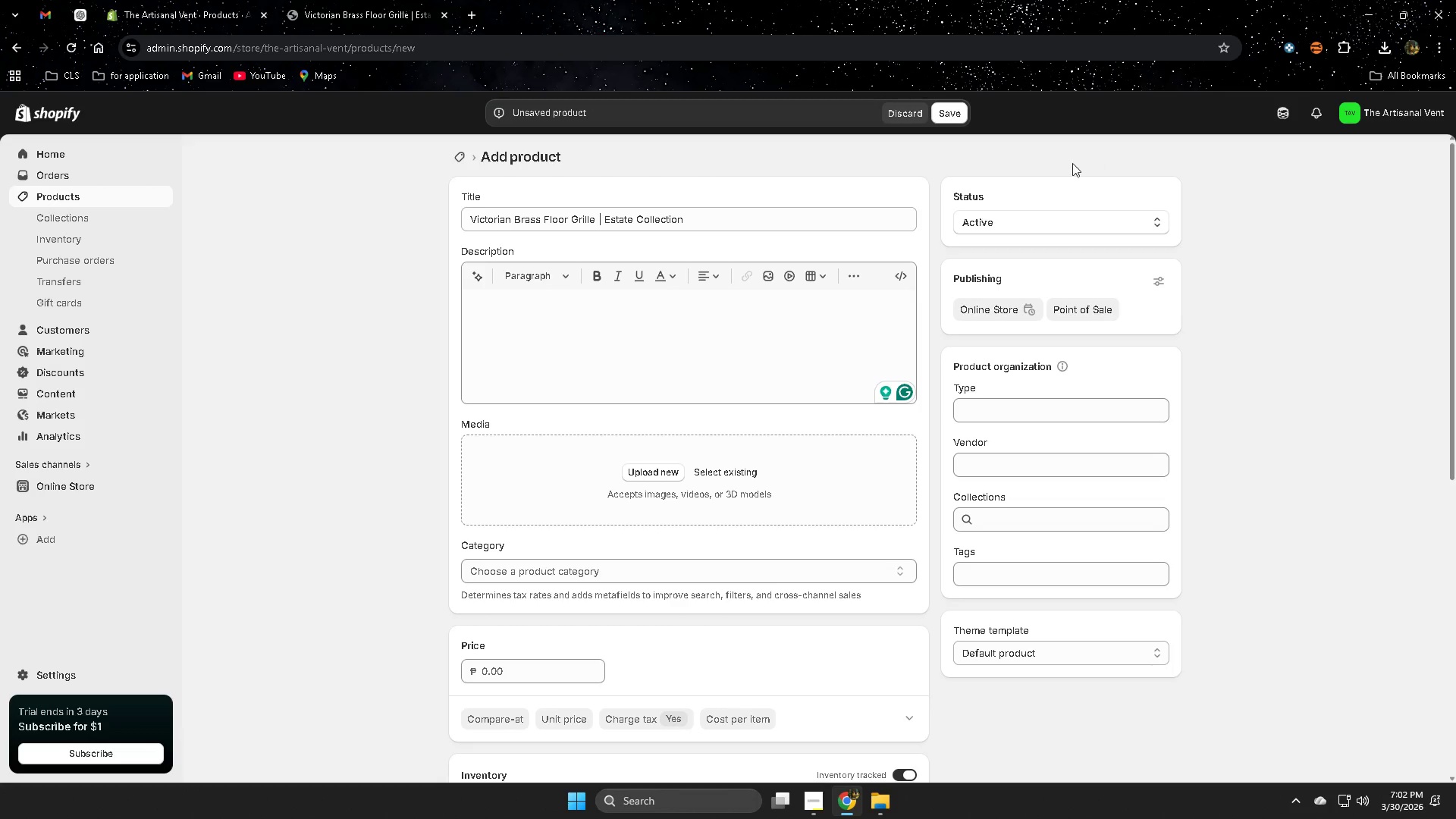 
left_click([657, 316])
 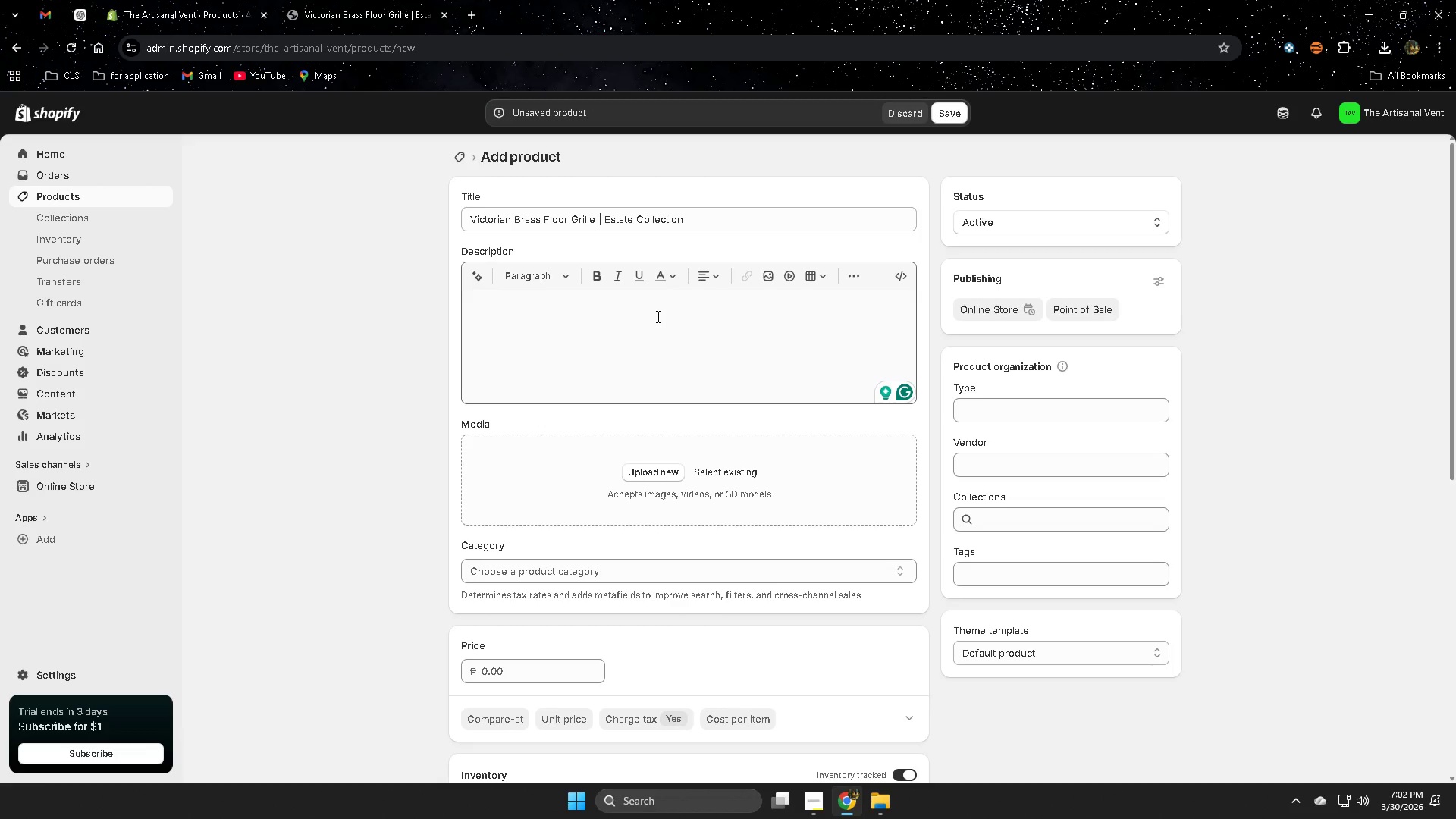 
type(asdas)
 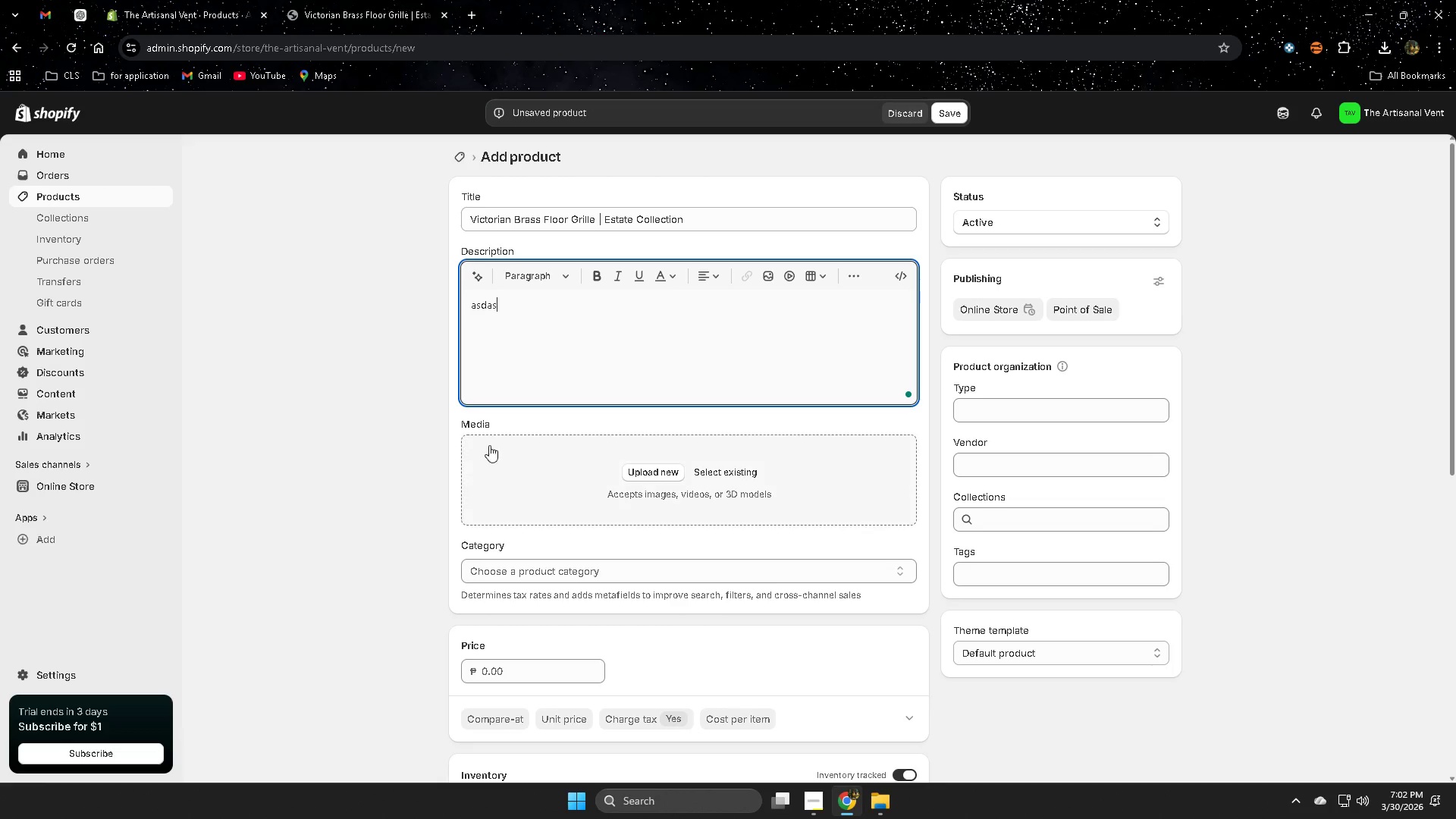 
left_click([388, 440])
 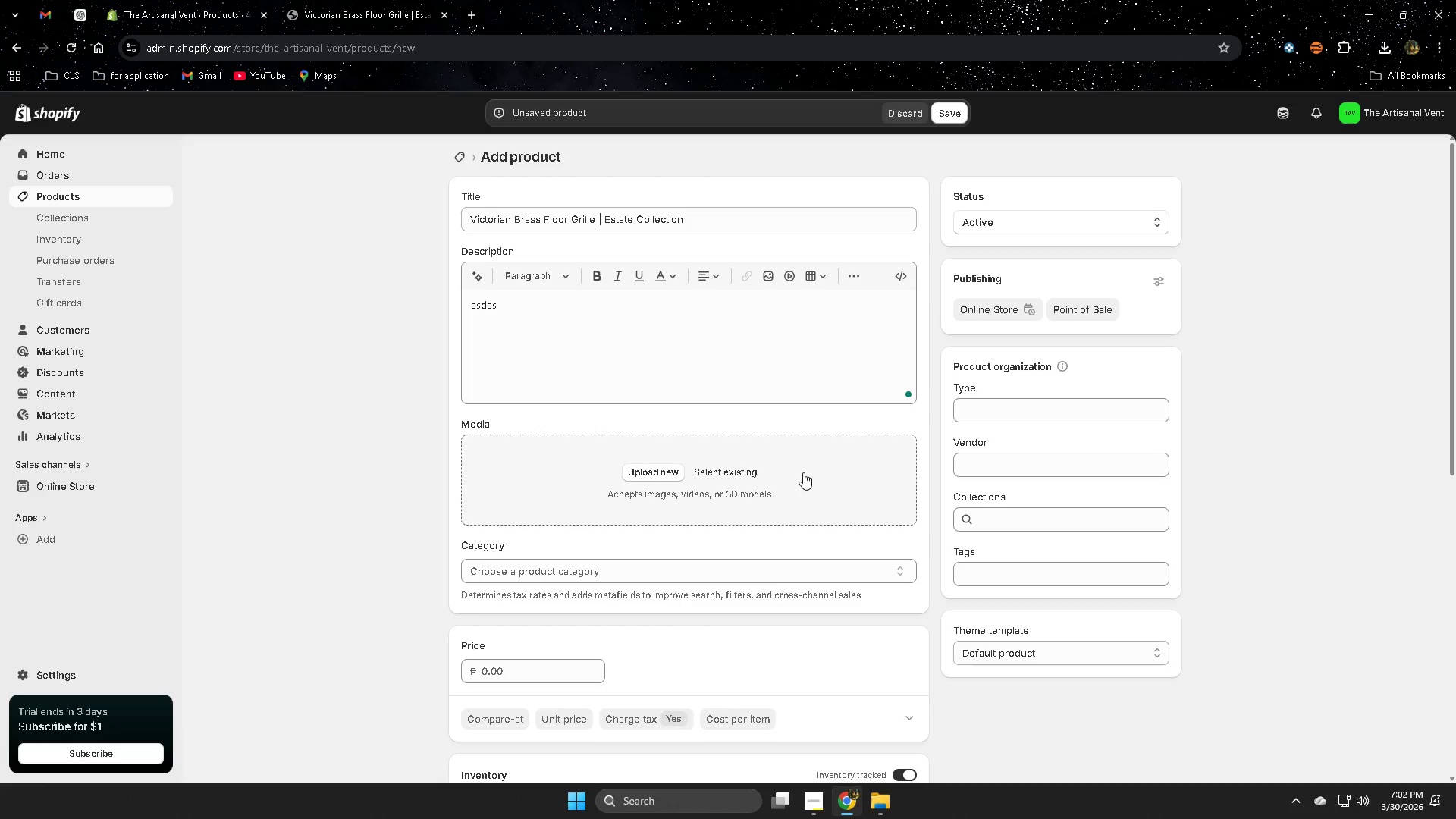 
left_click([819, 470])
 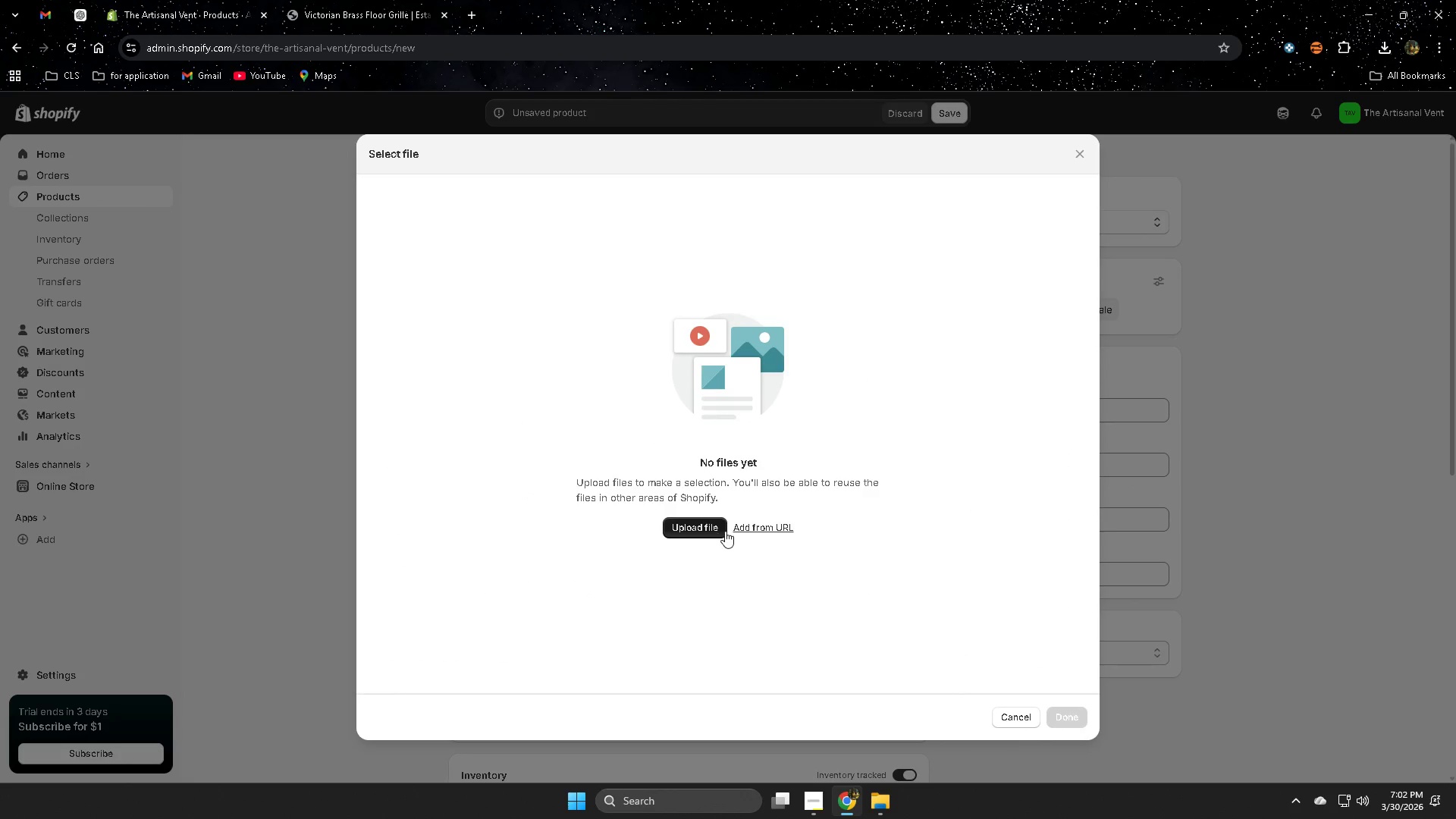 
left_click([713, 531])
 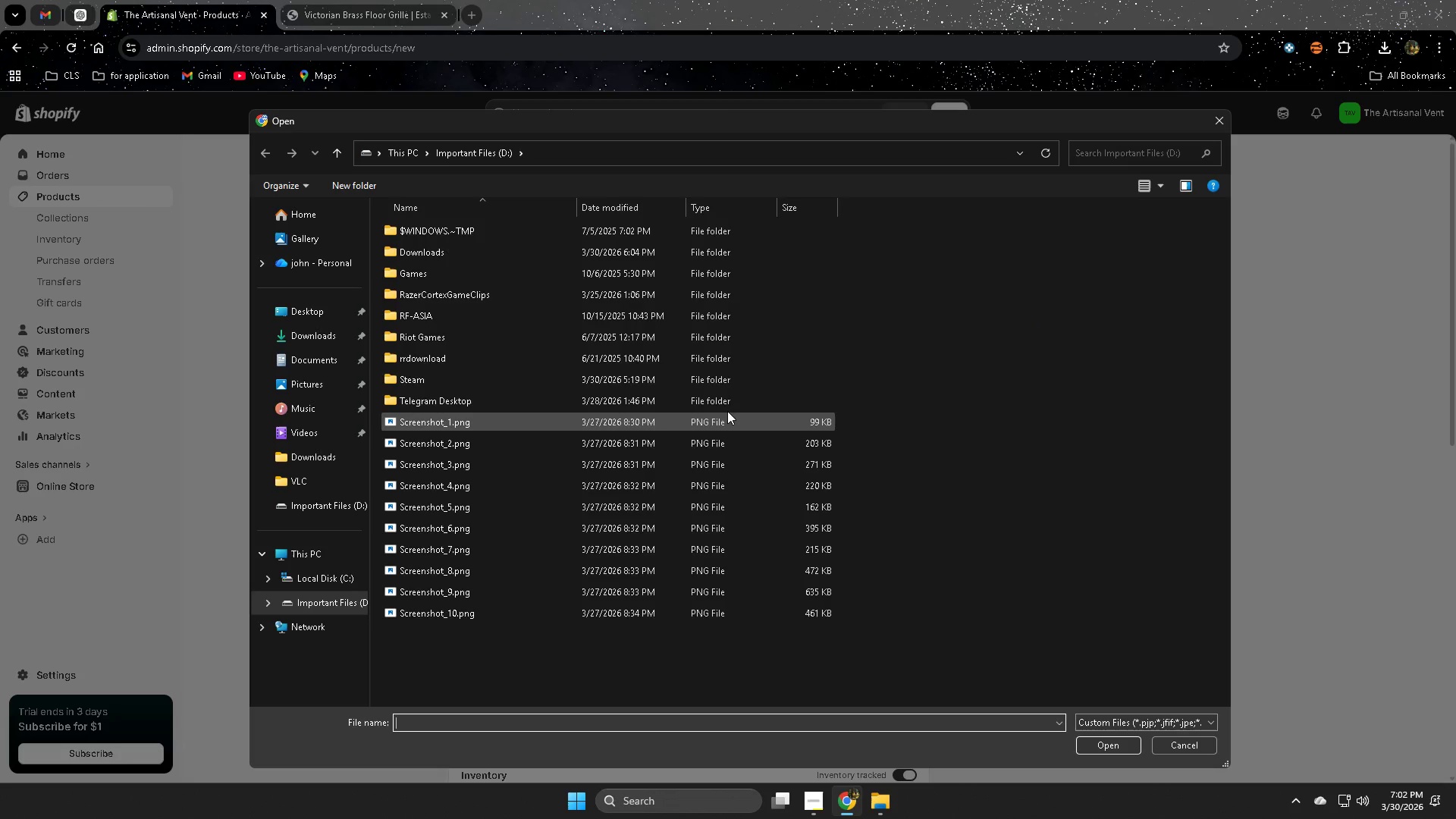 
left_click([1222, 120])
 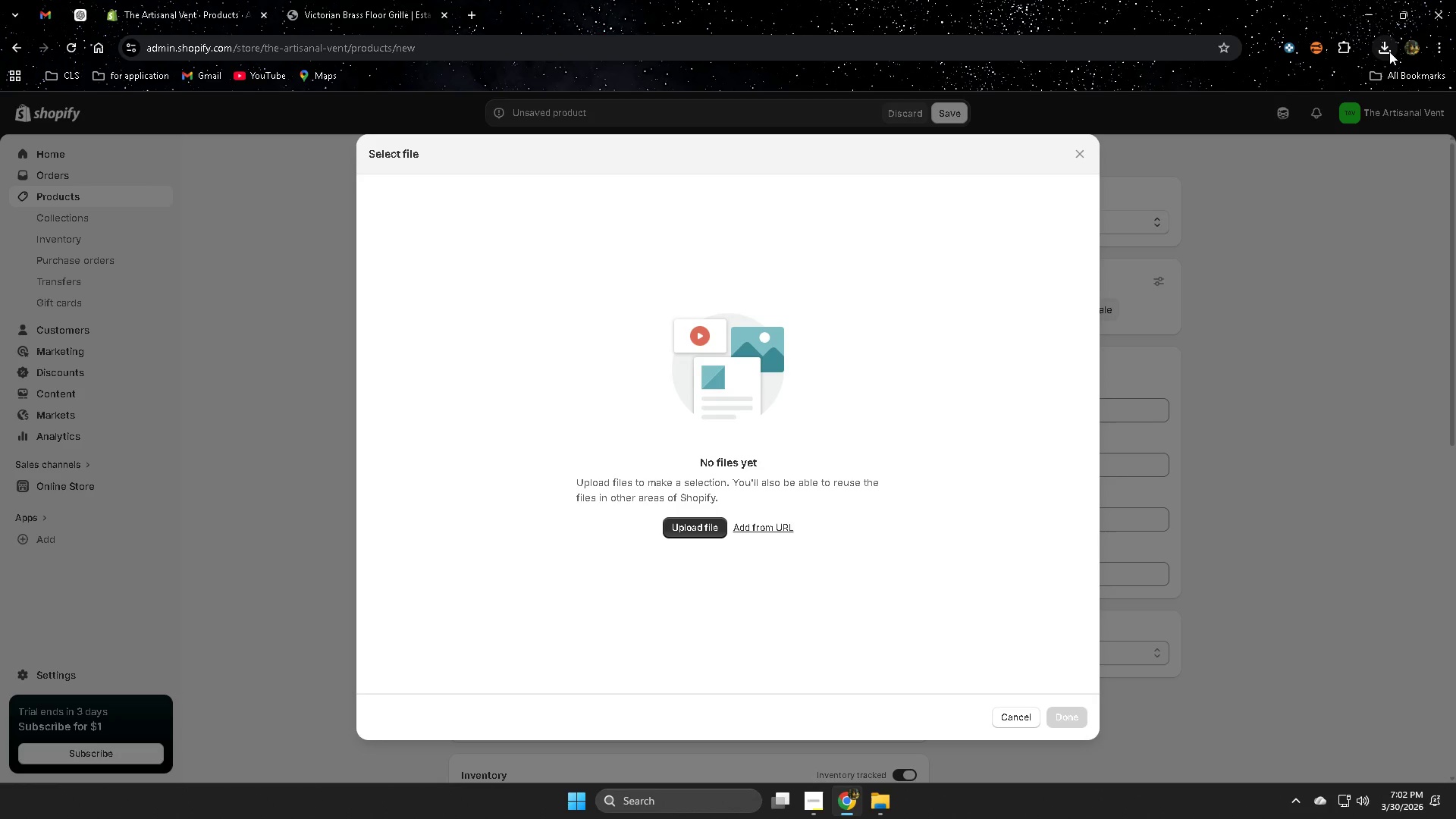 
left_click([1389, 52])
 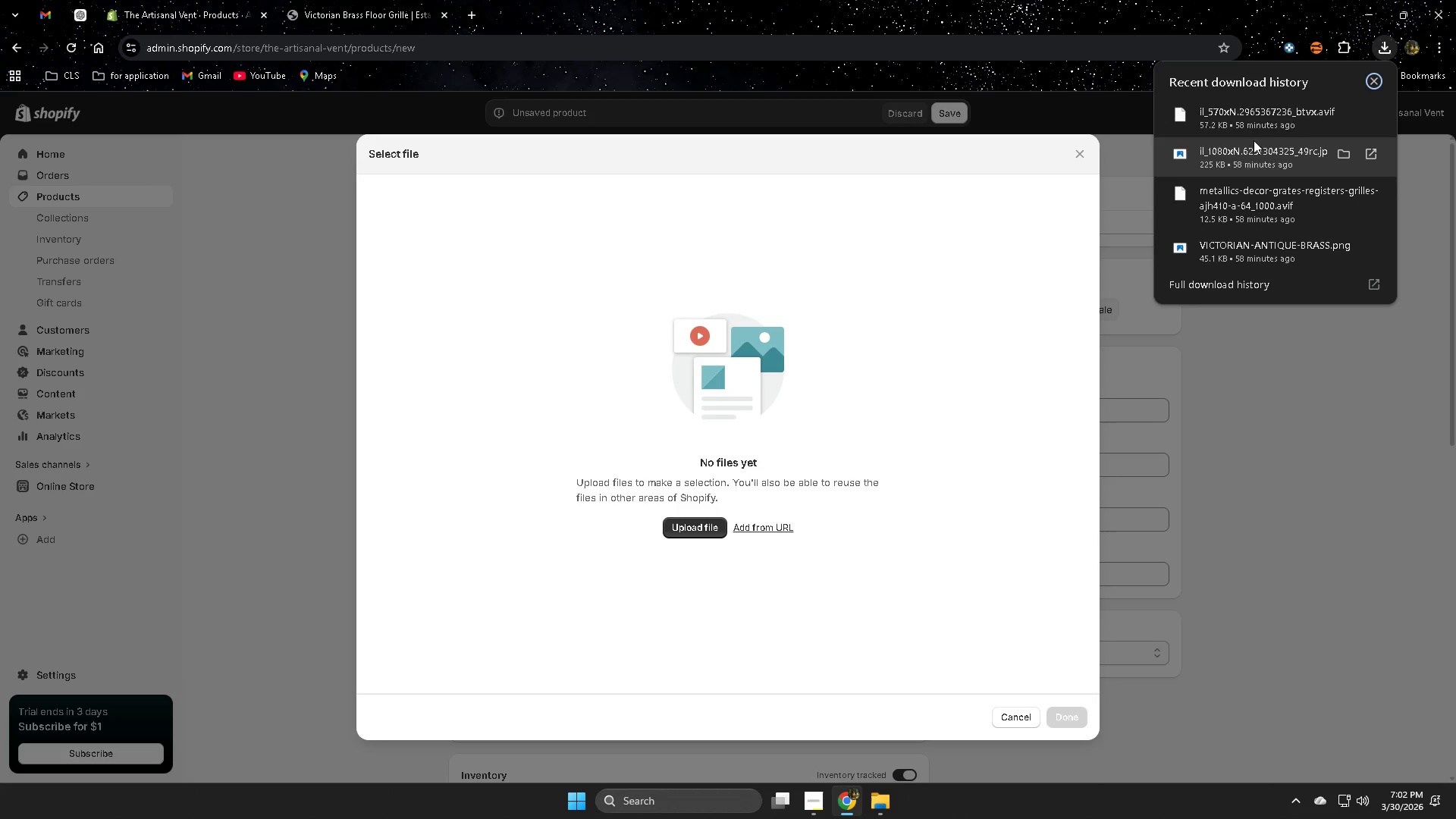 
left_click_drag(start_coordinate=[1251, 127], to_coordinate=[764, 330])
 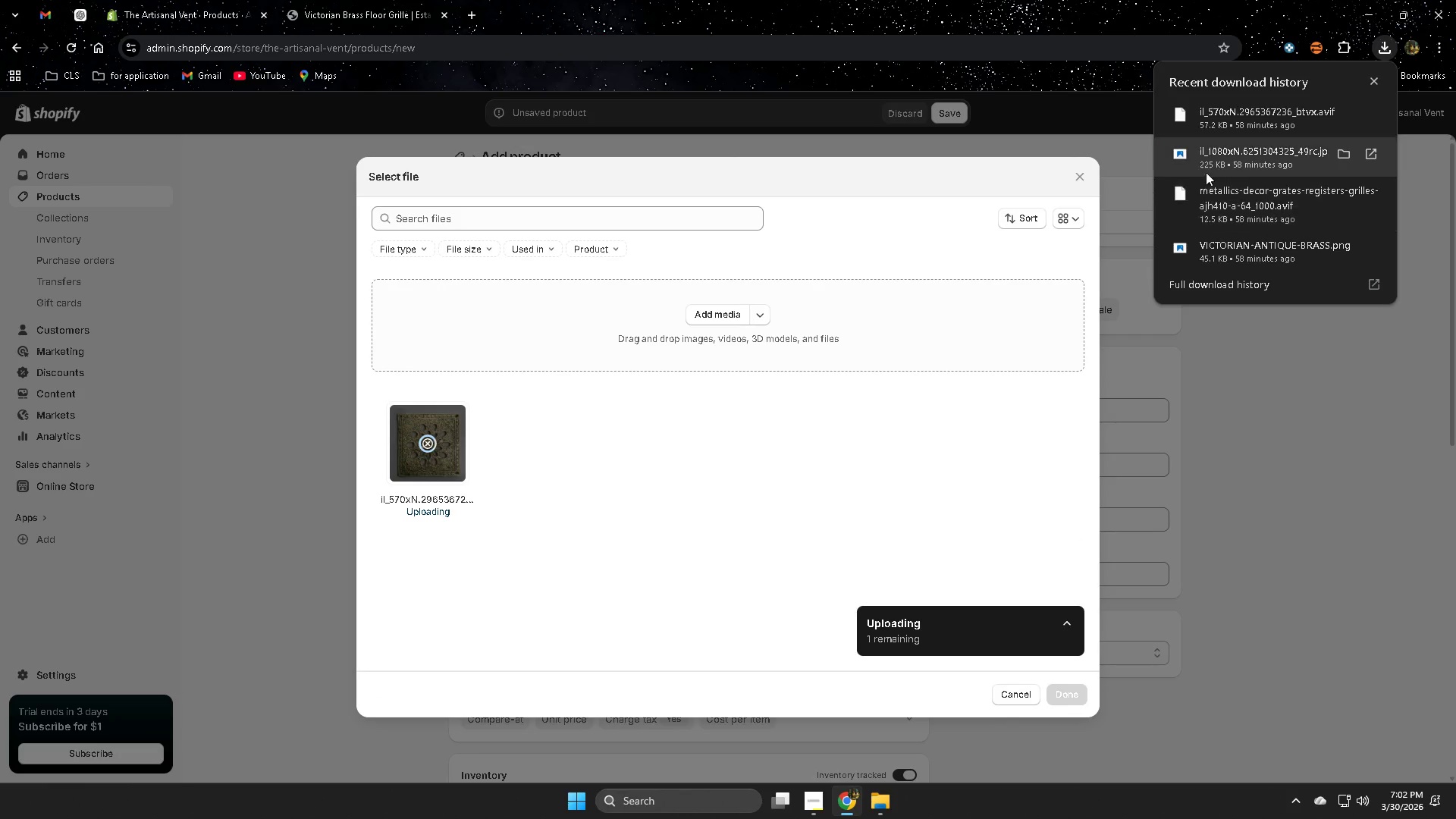 
left_click_drag(start_coordinate=[1219, 156], to_coordinate=[851, 362])
 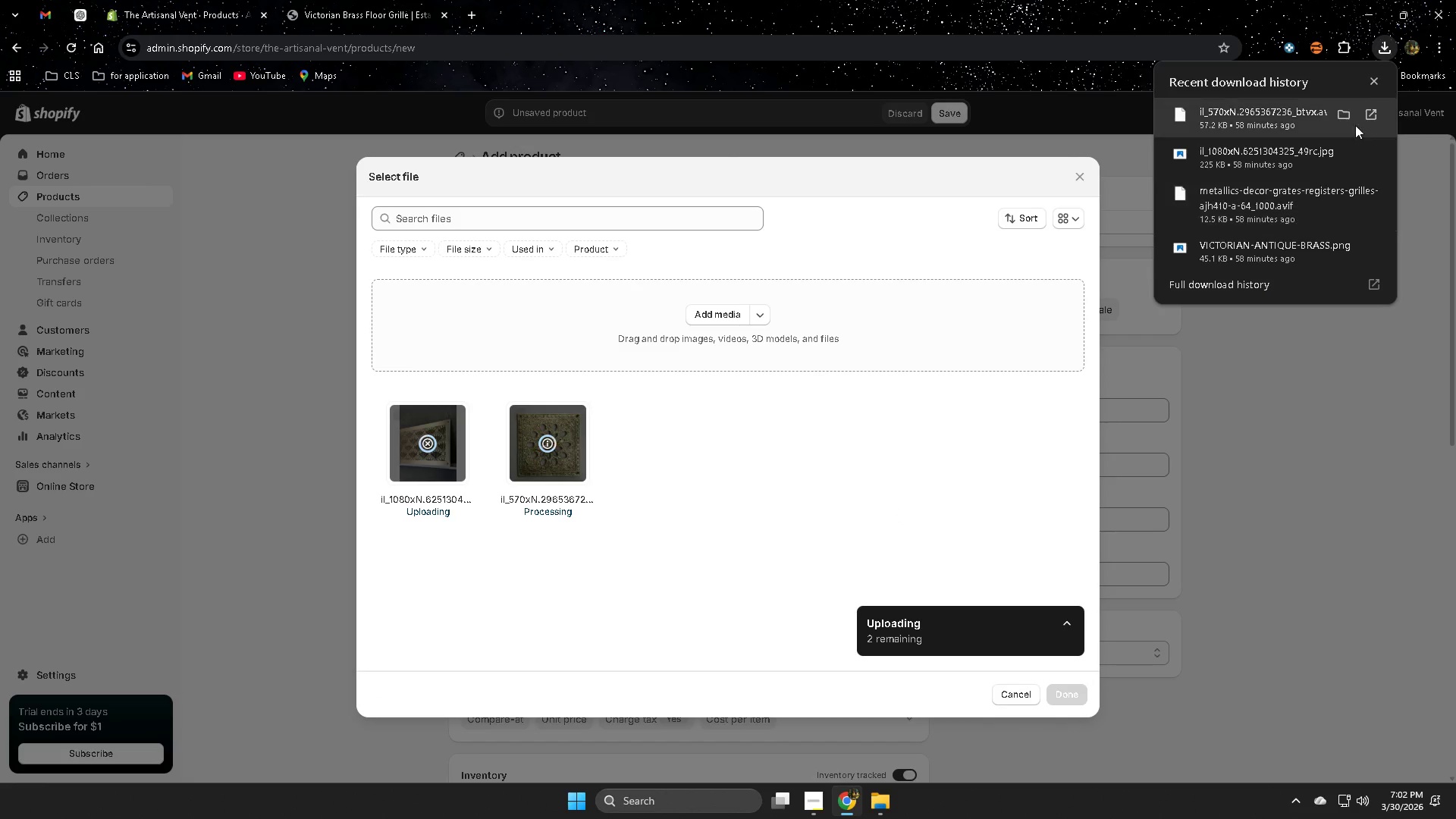 
left_click([1373, 80])
 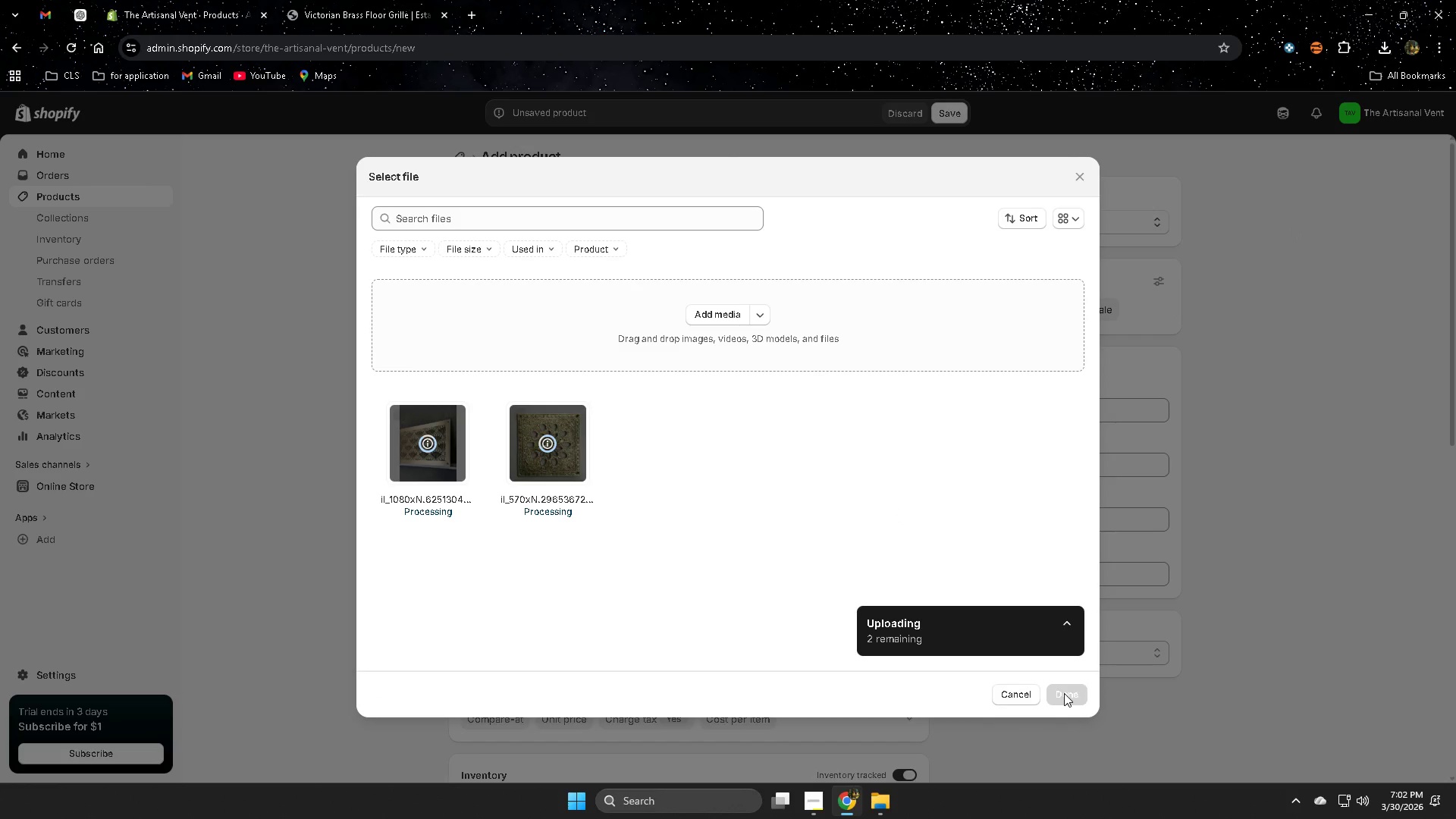 
left_click([1064, 693])
 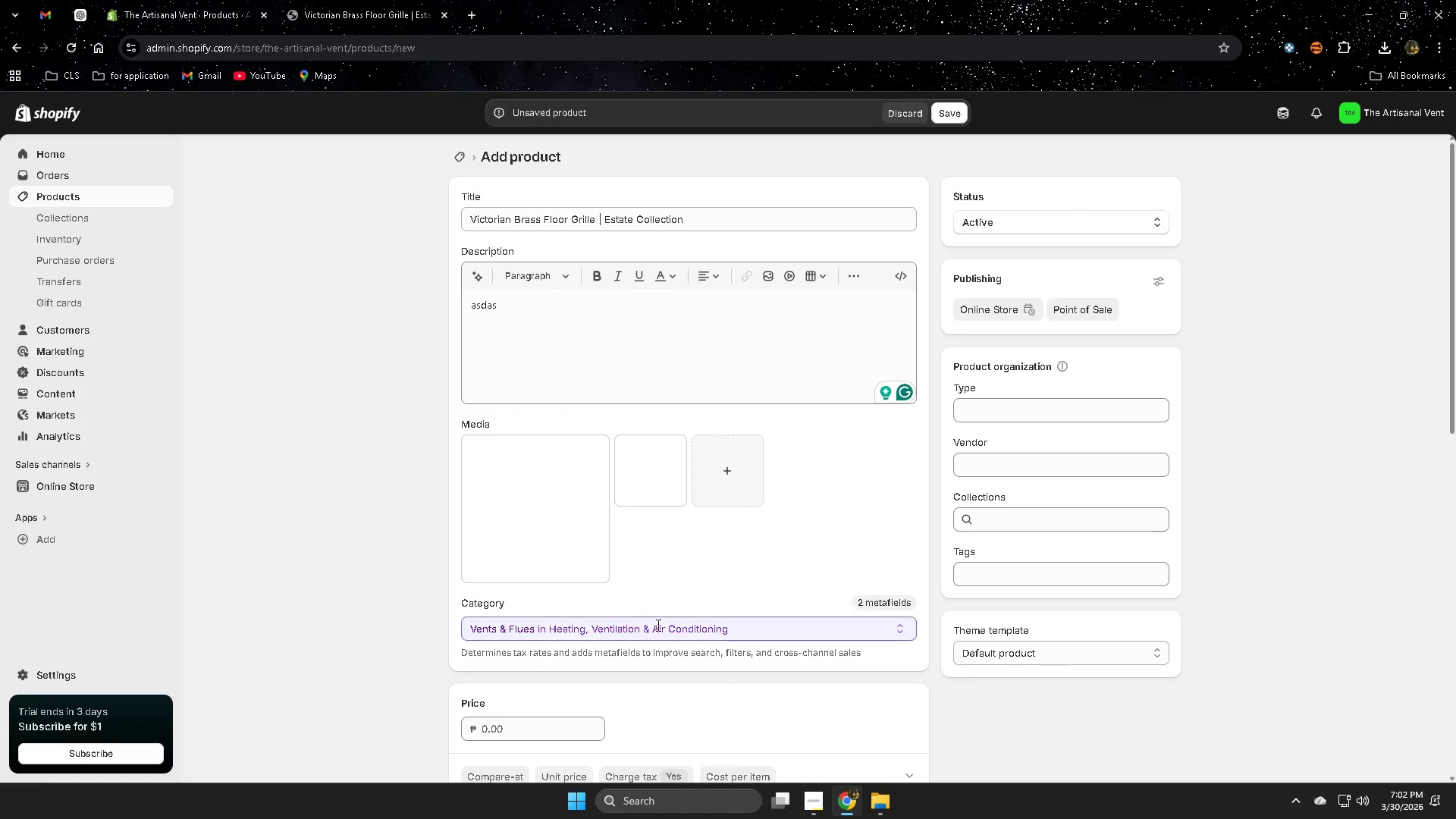 
scroll: coordinate [1106, 601], scroll_direction: down, amount: 2.0
 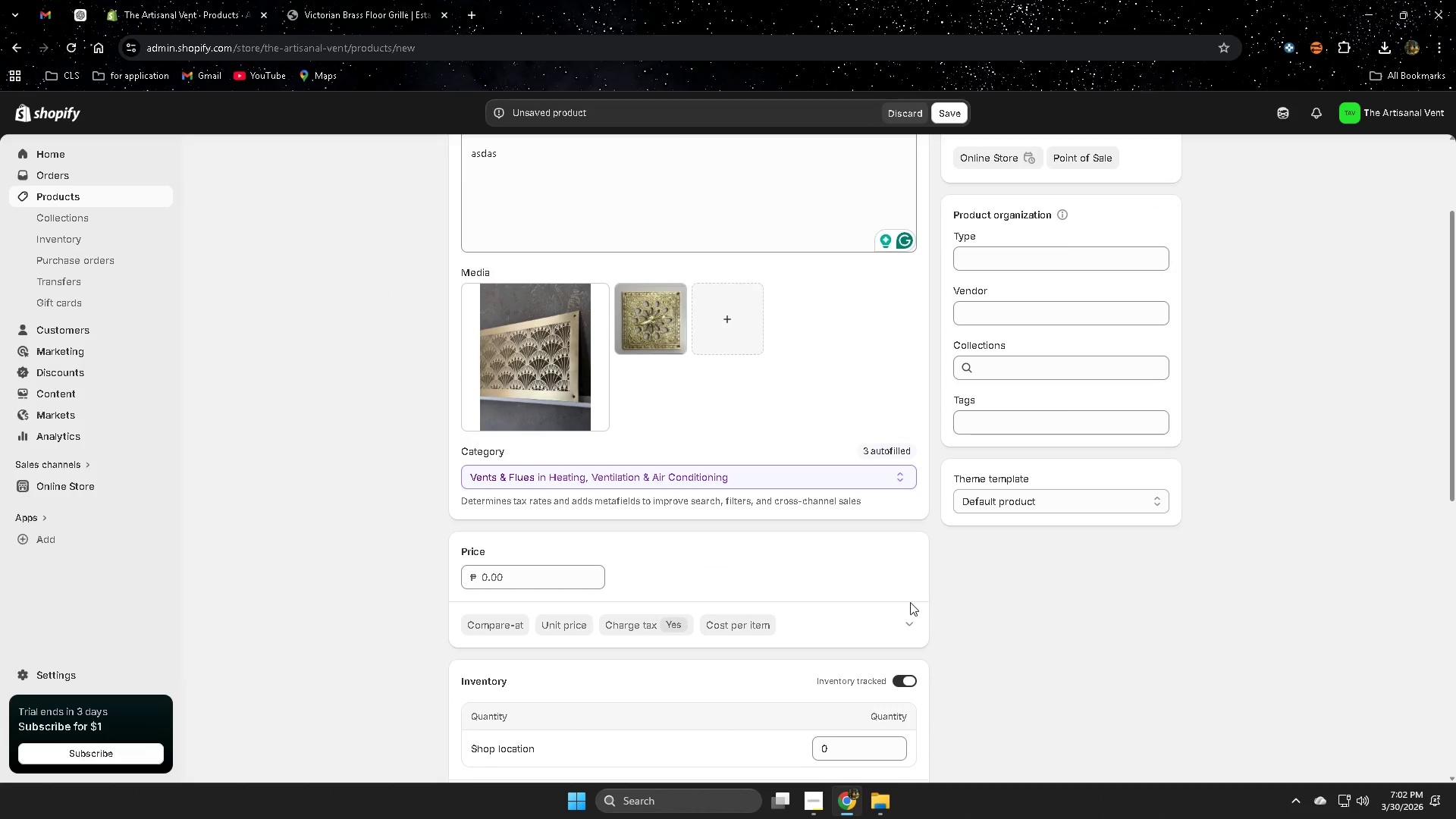 
scroll: coordinate [782, 570], scroll_direction: up, amount: 2.0
 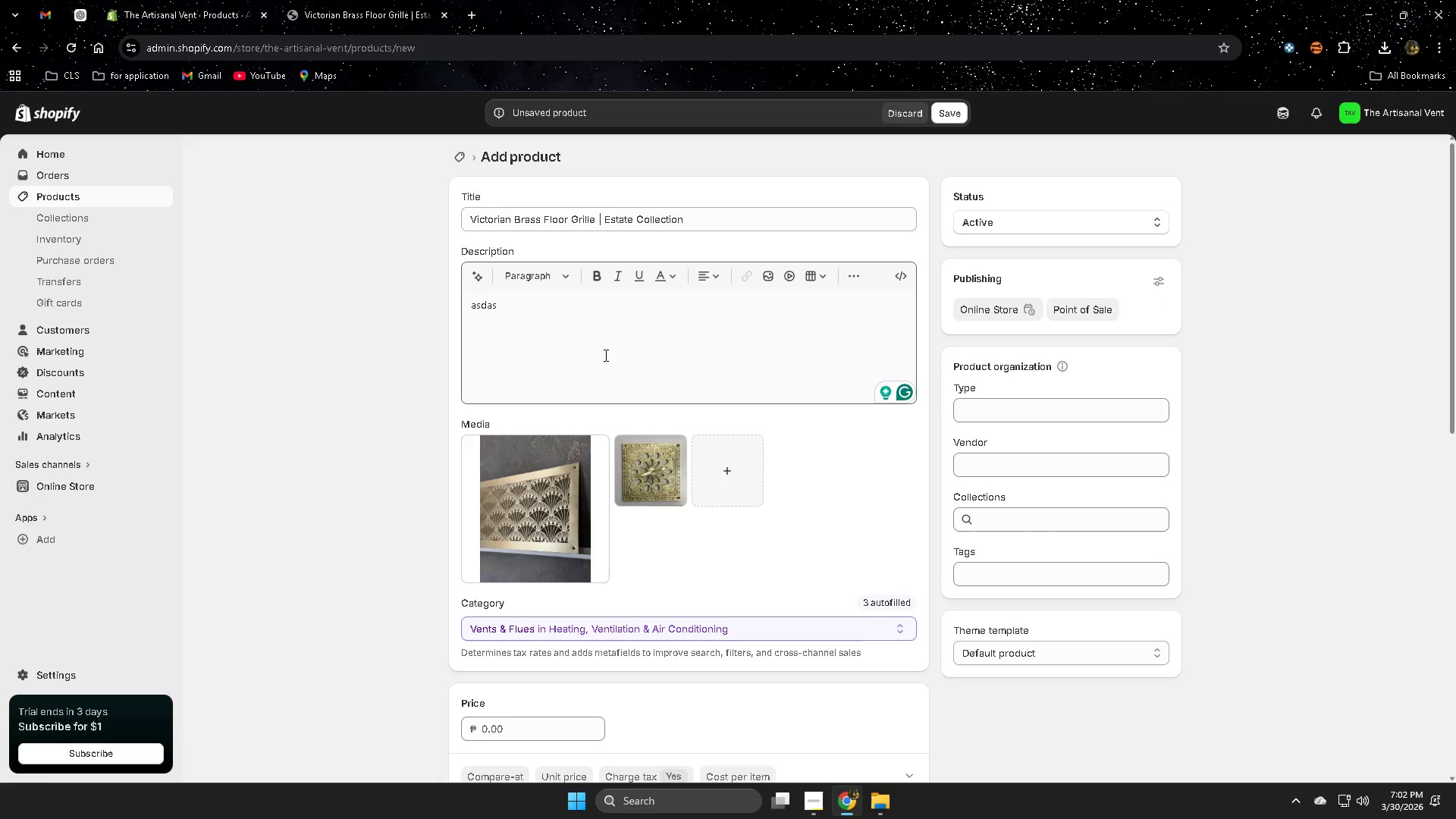 
scroll: coordinate [786, 582], scroll_direction: down, amount: 5.0
 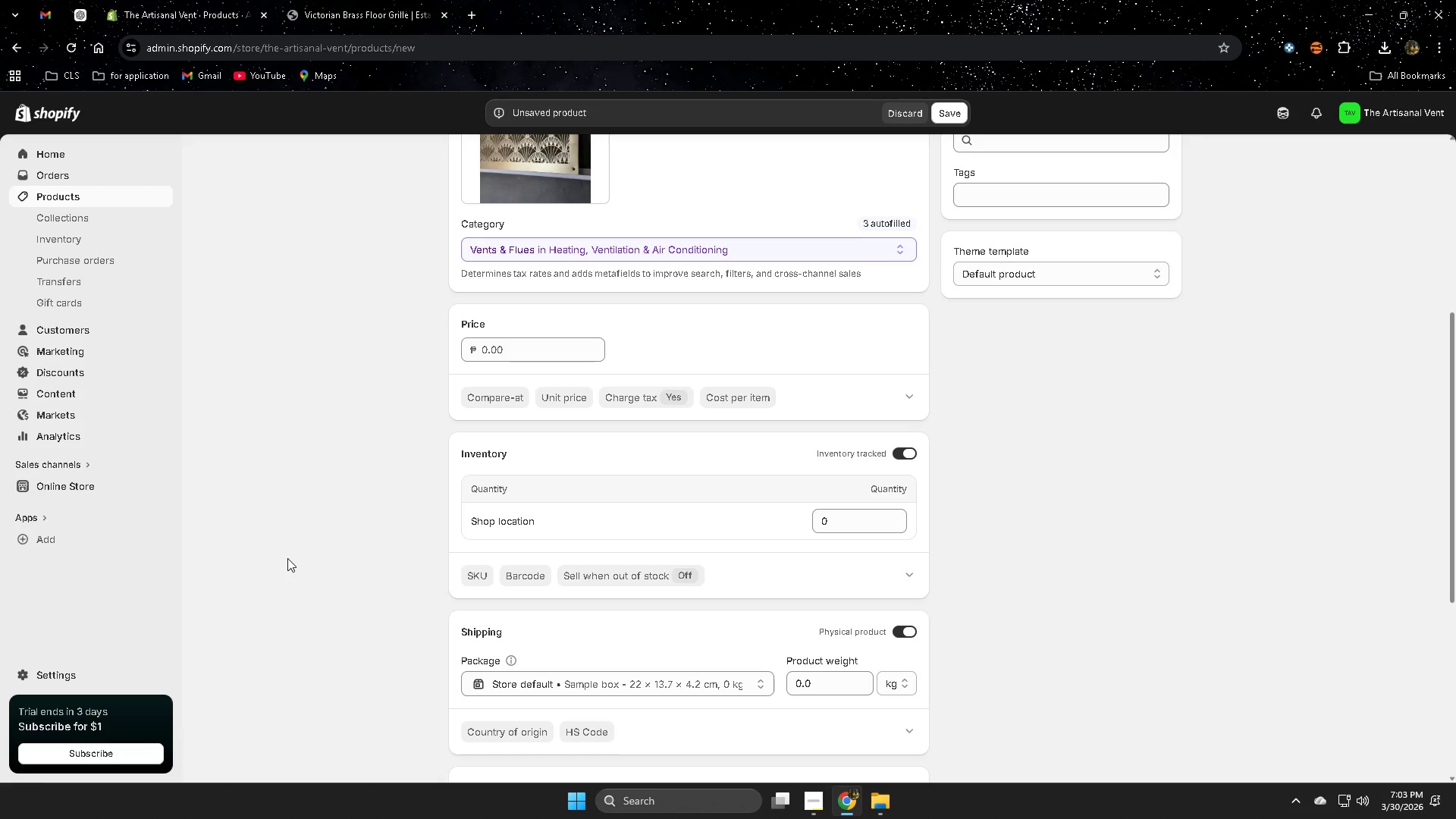 
wait(17.32)
 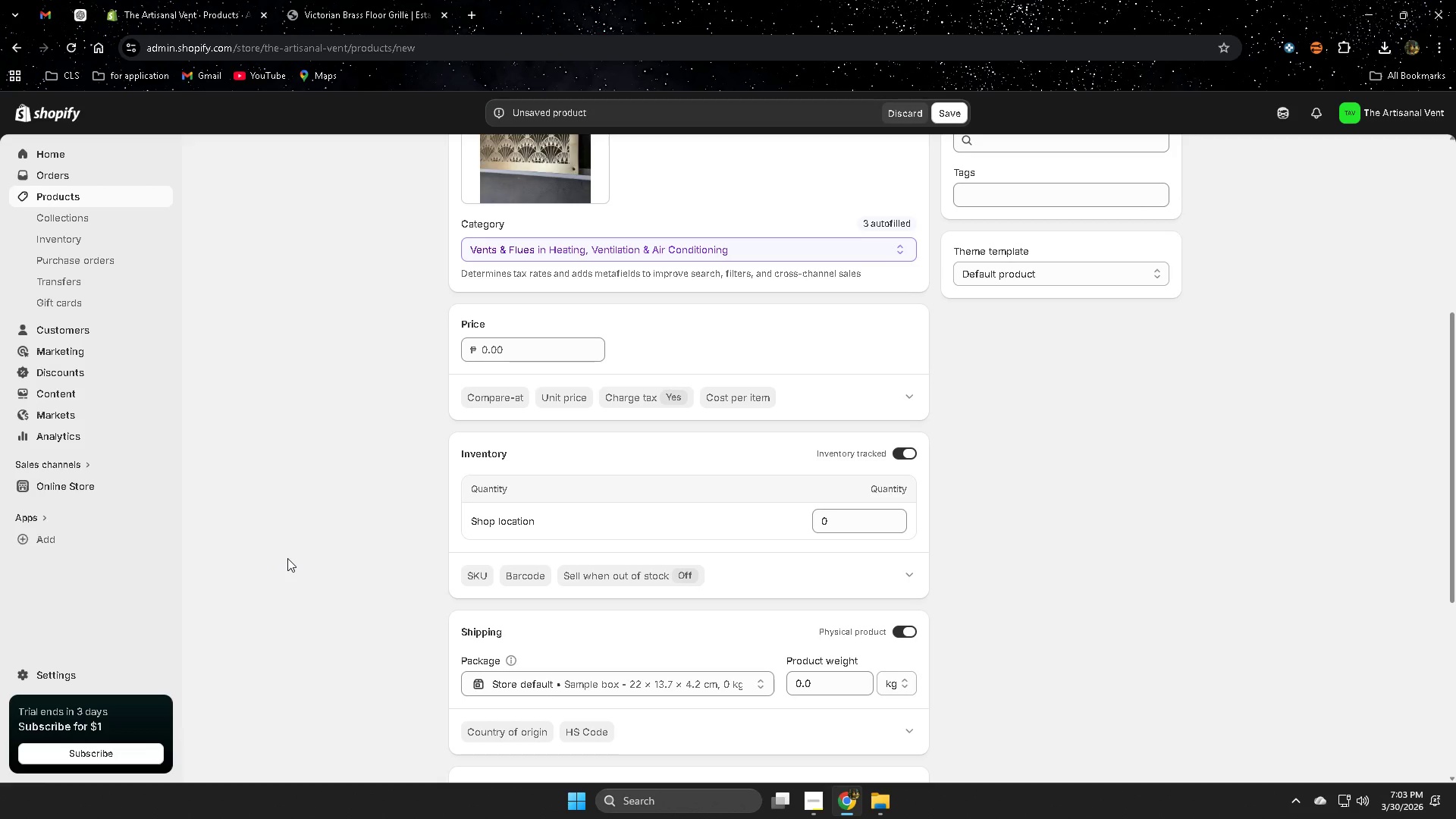 
left_click([1110, 491])
 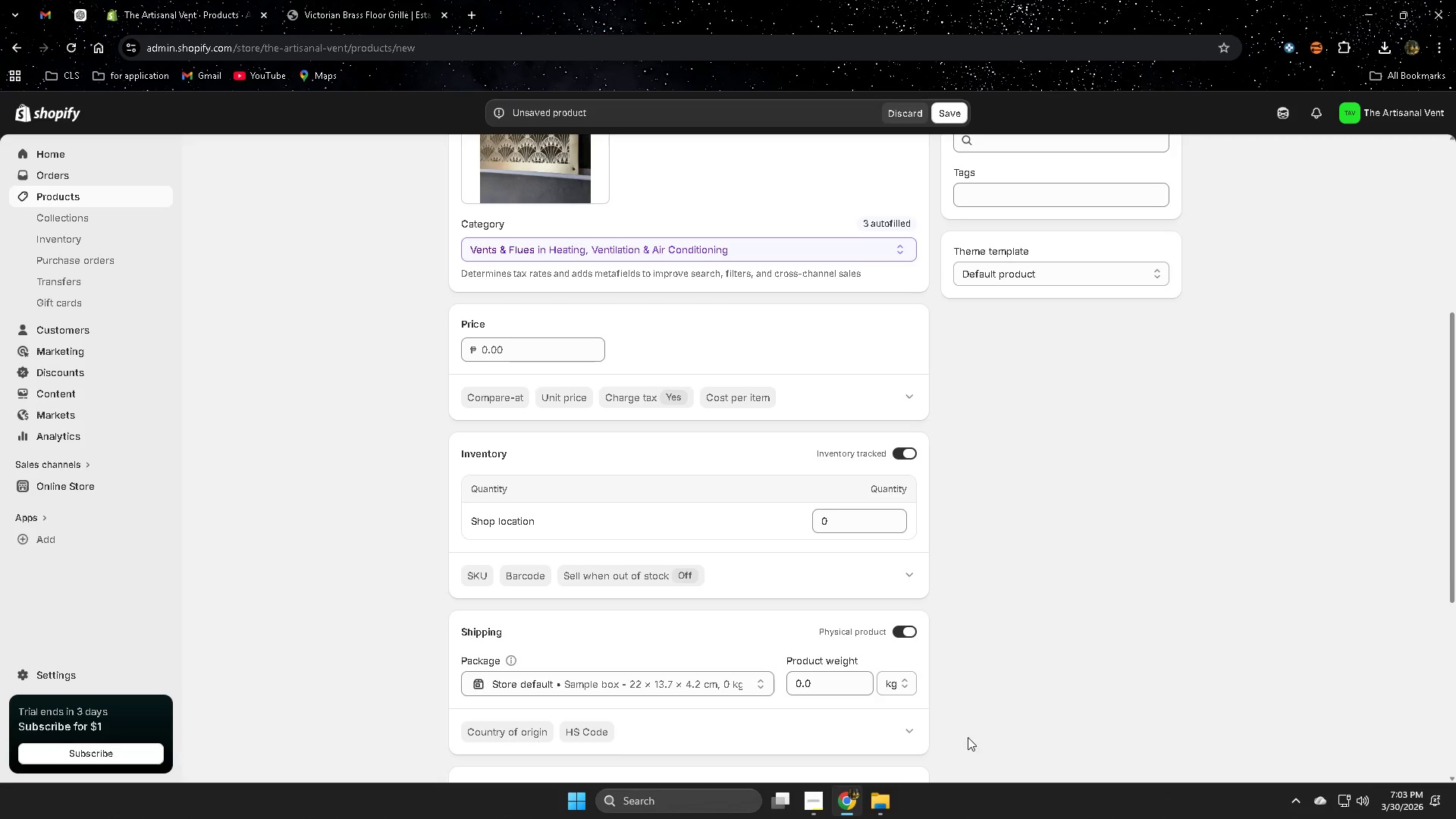 
scroll: coordinate [996, 680], scroll_direction: none, amount: 0.0
 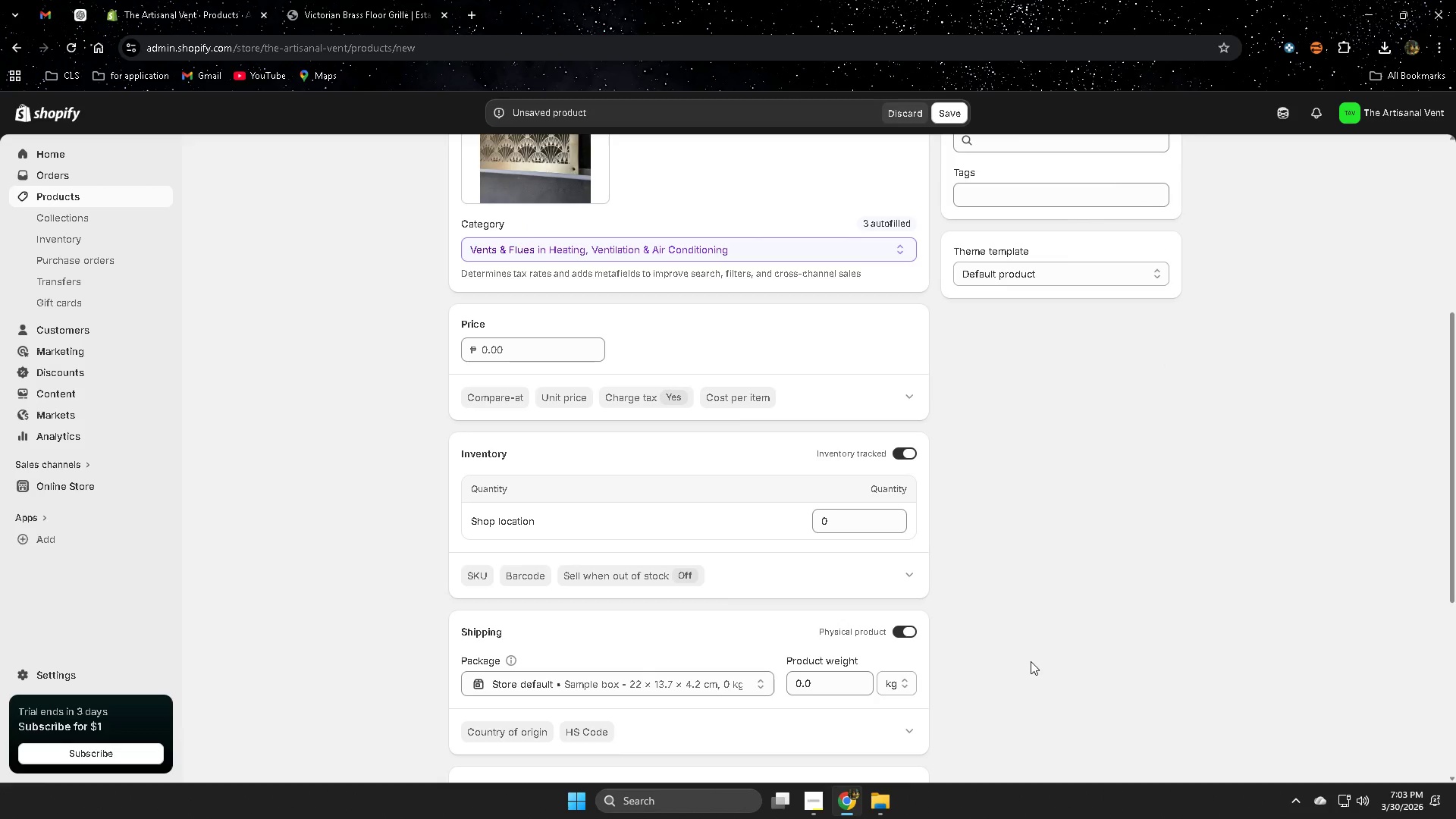 
scroll: coordinate [680, 605], scroll_direction: down, amount: 3.0
 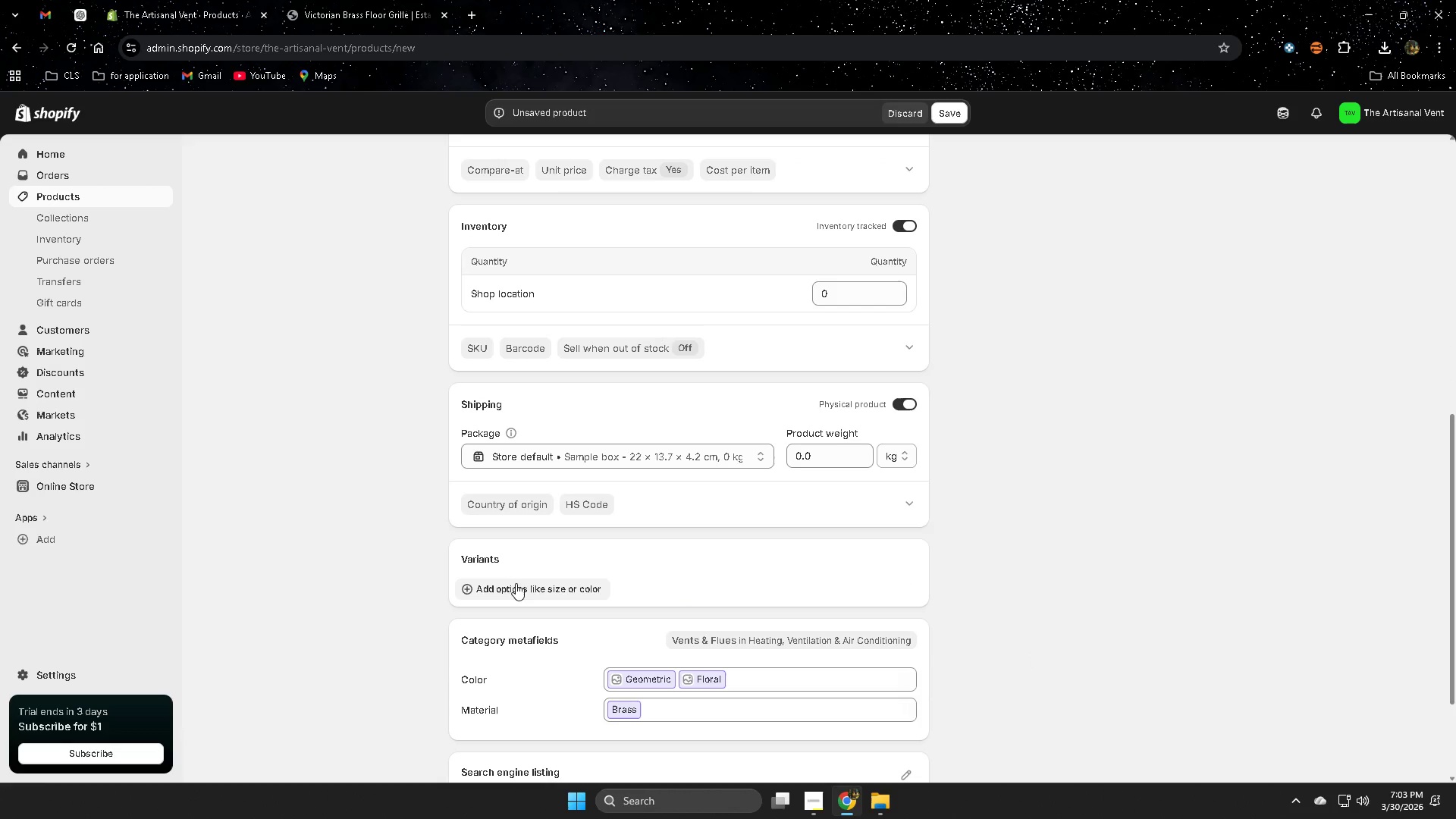 
left_click([510, 588])
 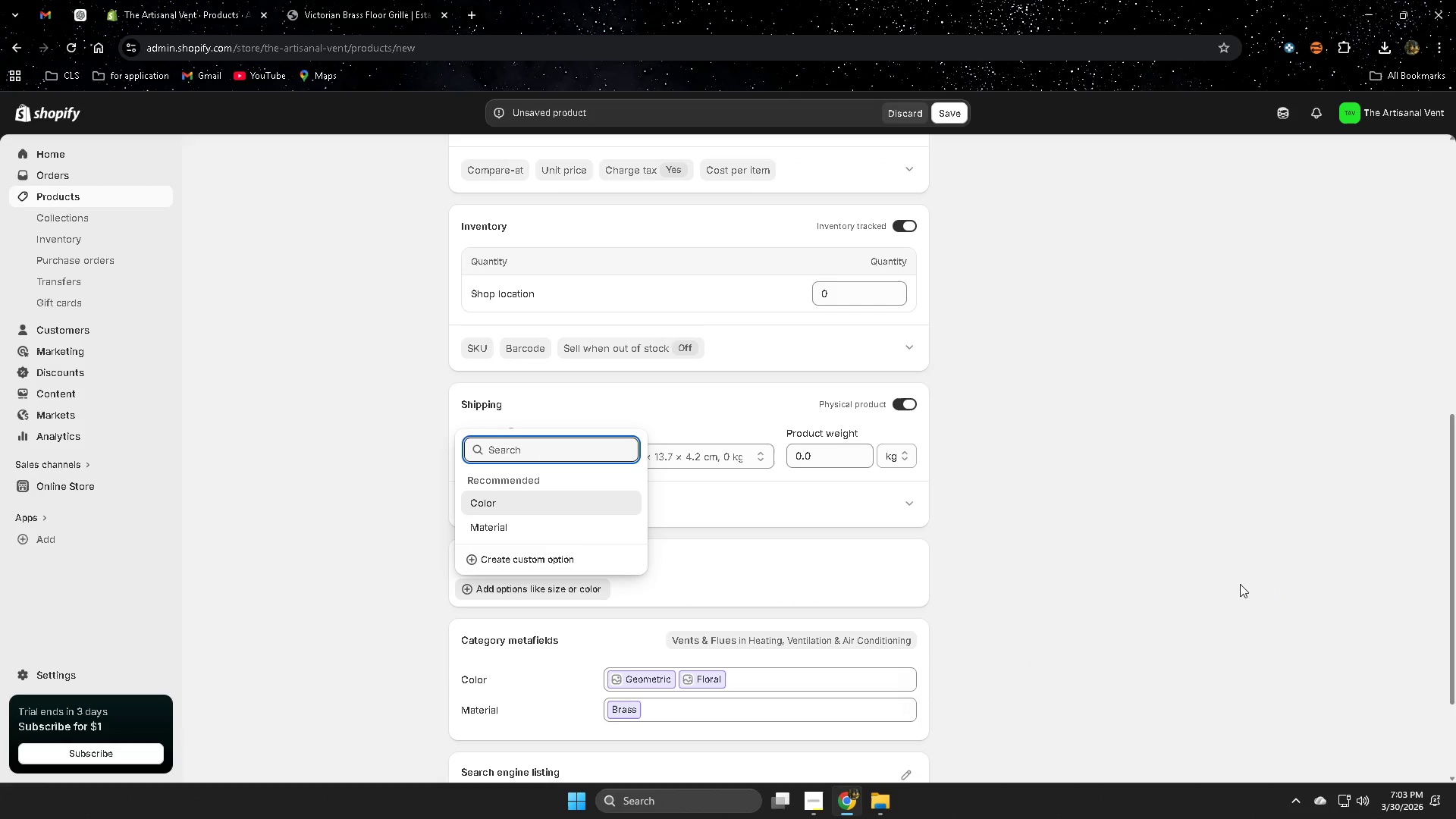 
left_click([1240, 584])
 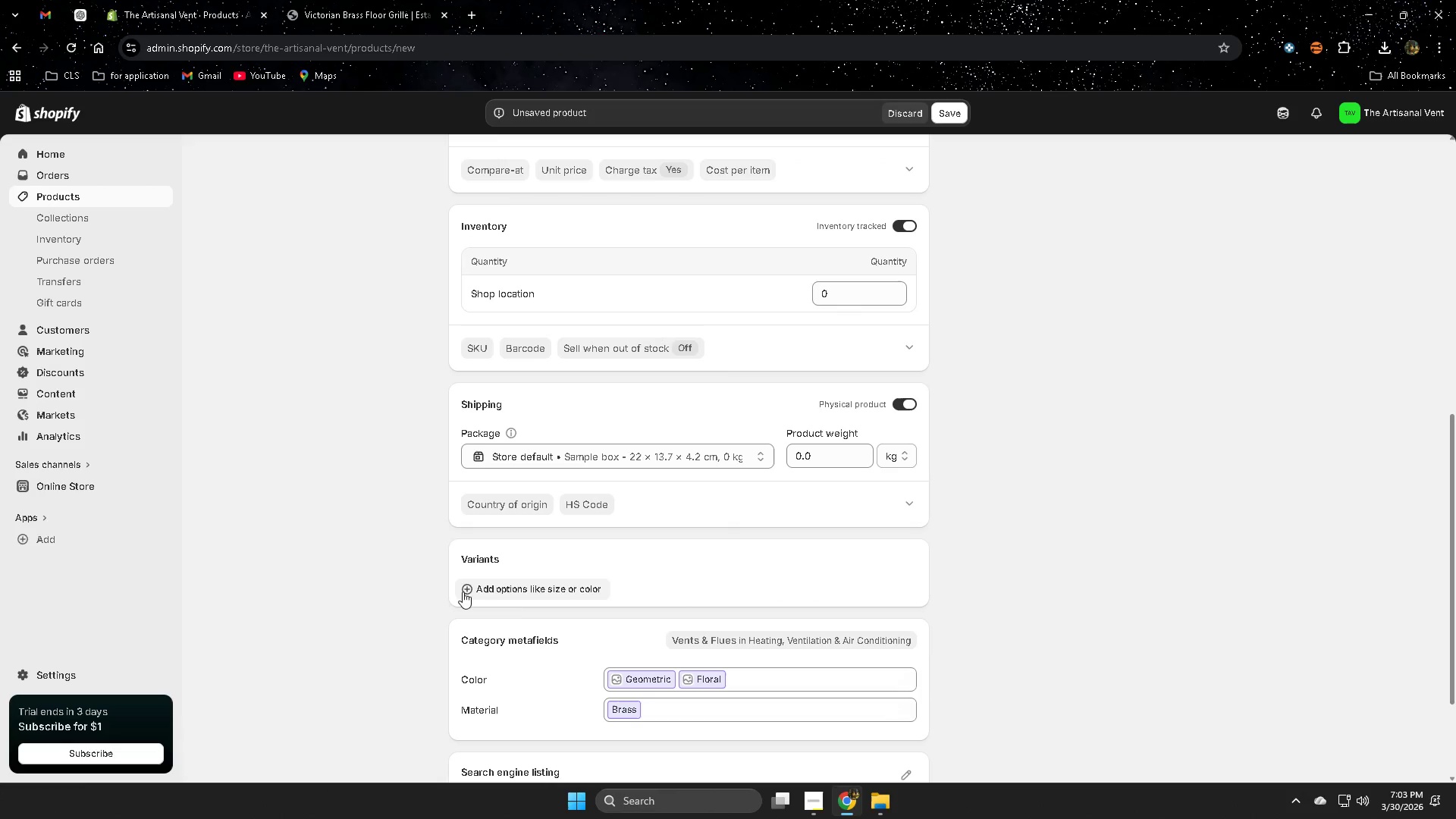 
scroll: coordinate [1166, 704], scroll_direction: down, amount: 1.0
 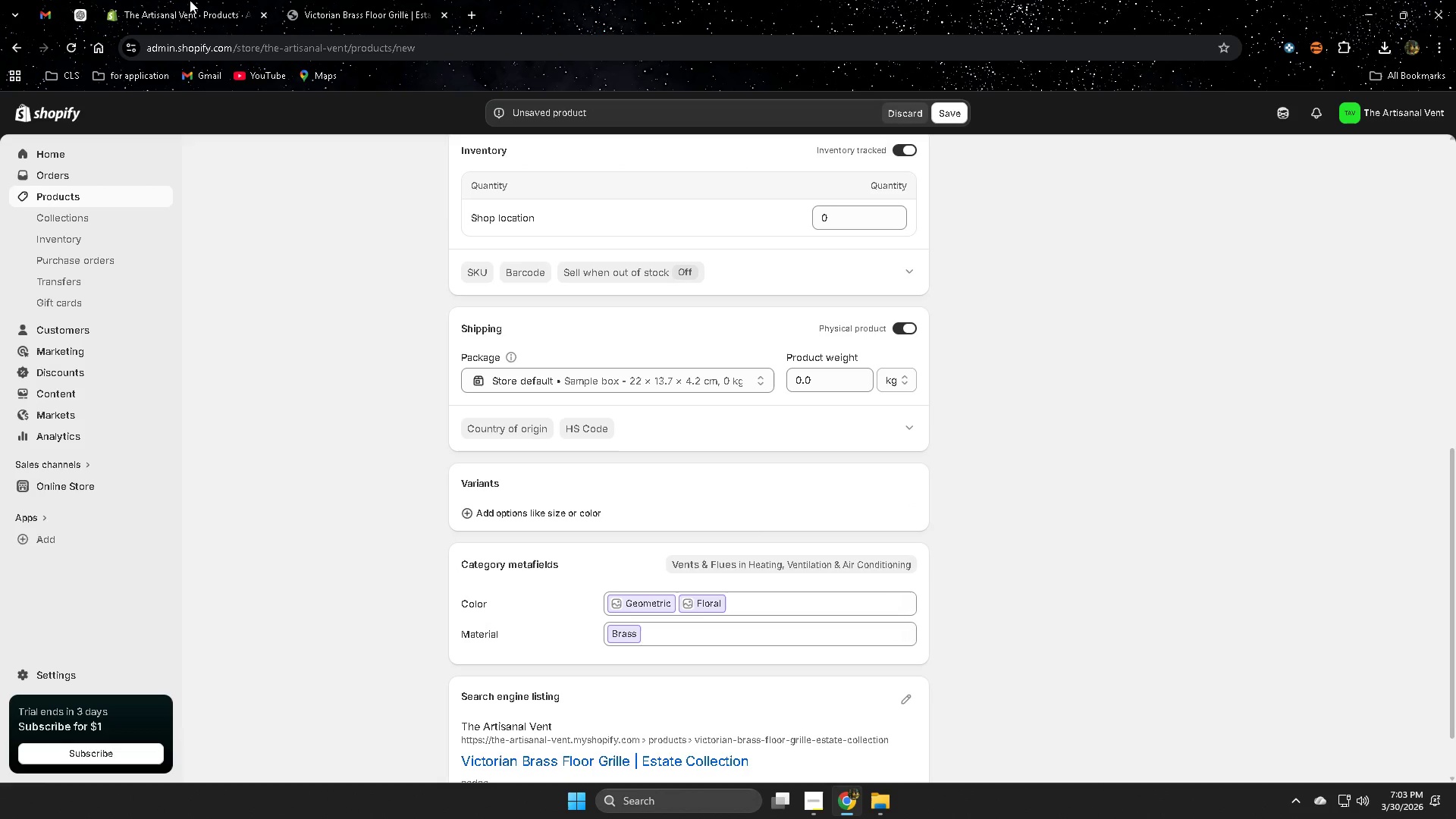 
left_click([86, 5])
 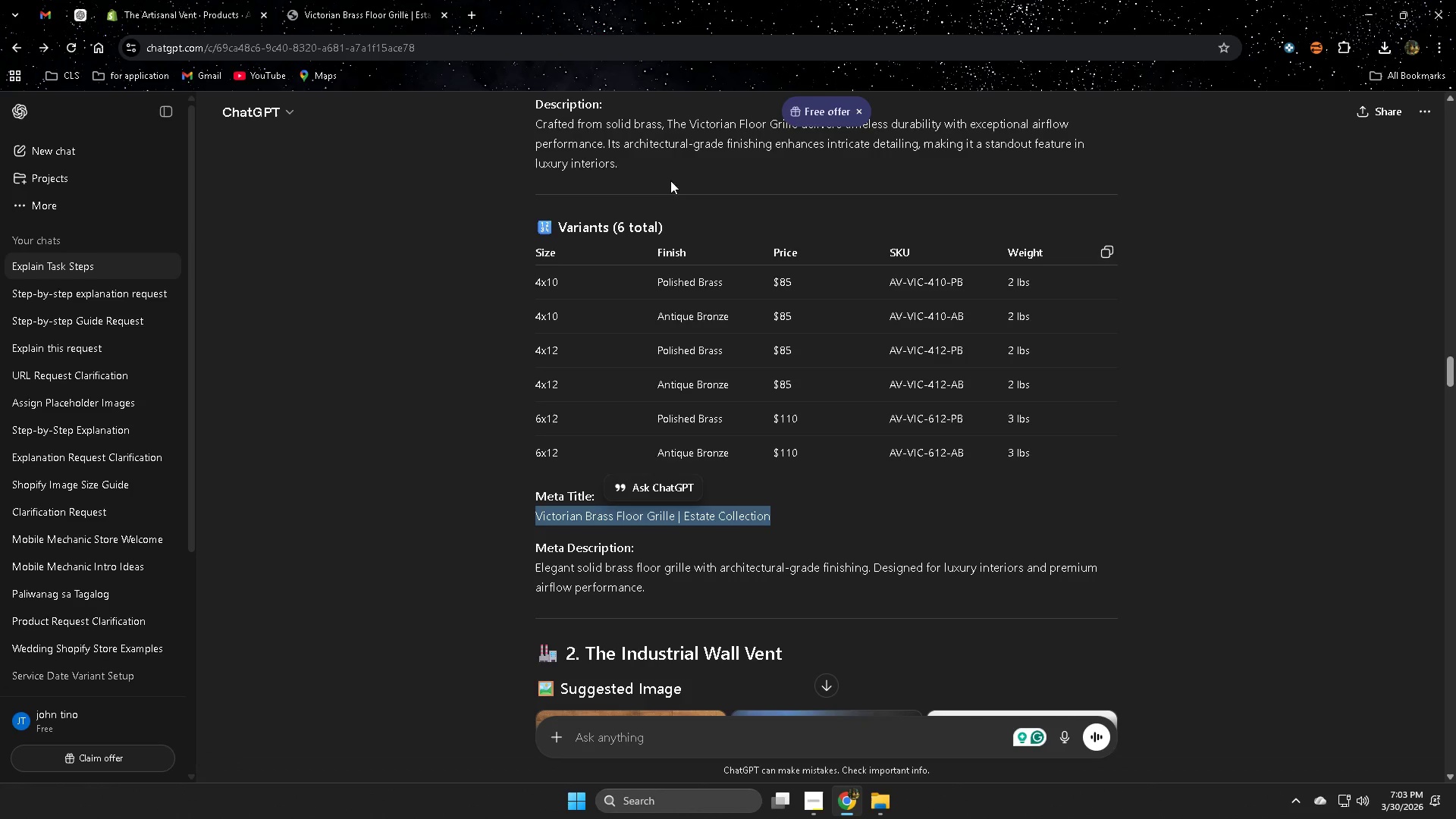 
left_click([148, 0])
 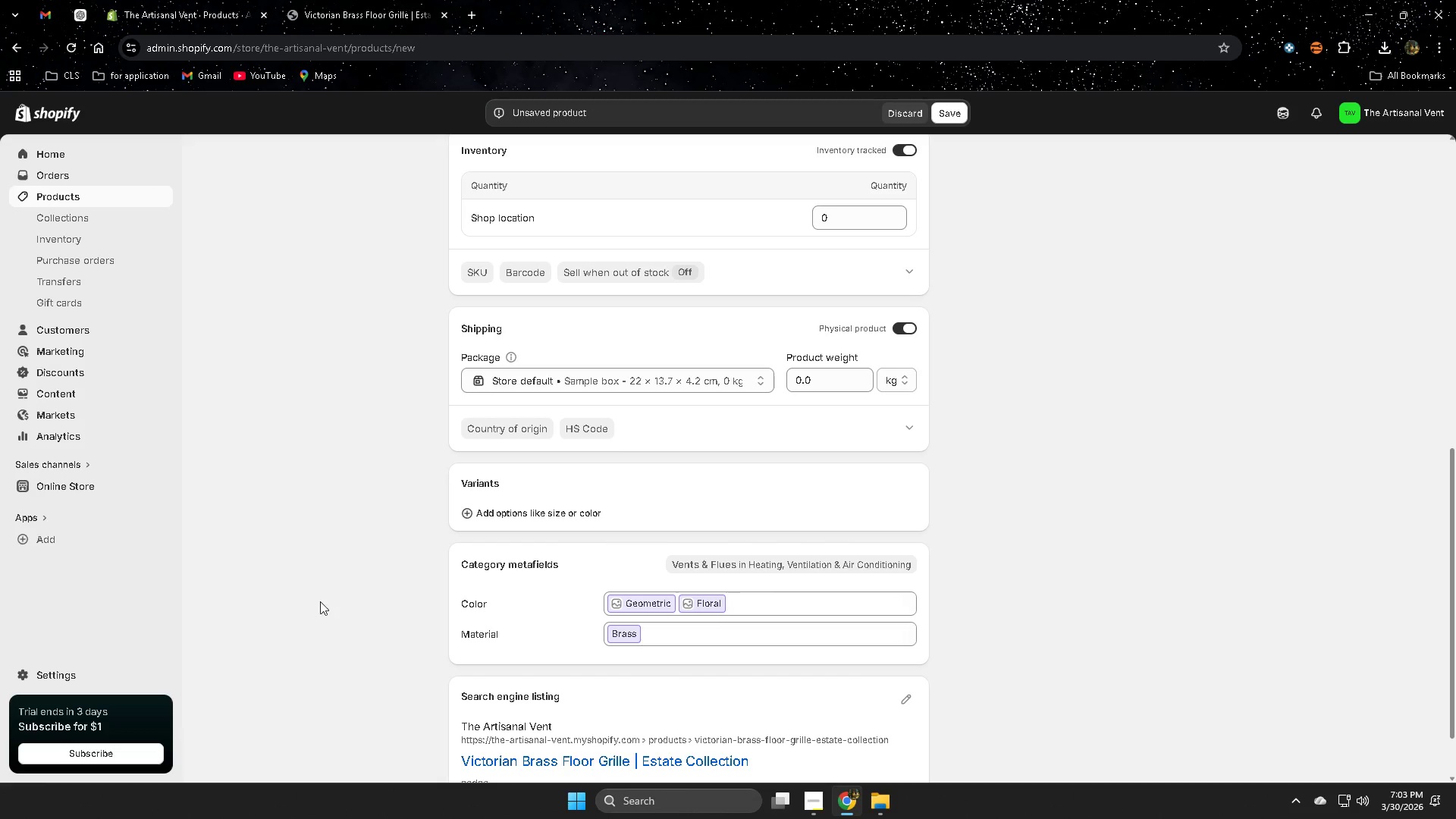 
scroll: coordinate [334, 589], scroll_direction: up, amount: 3.0
 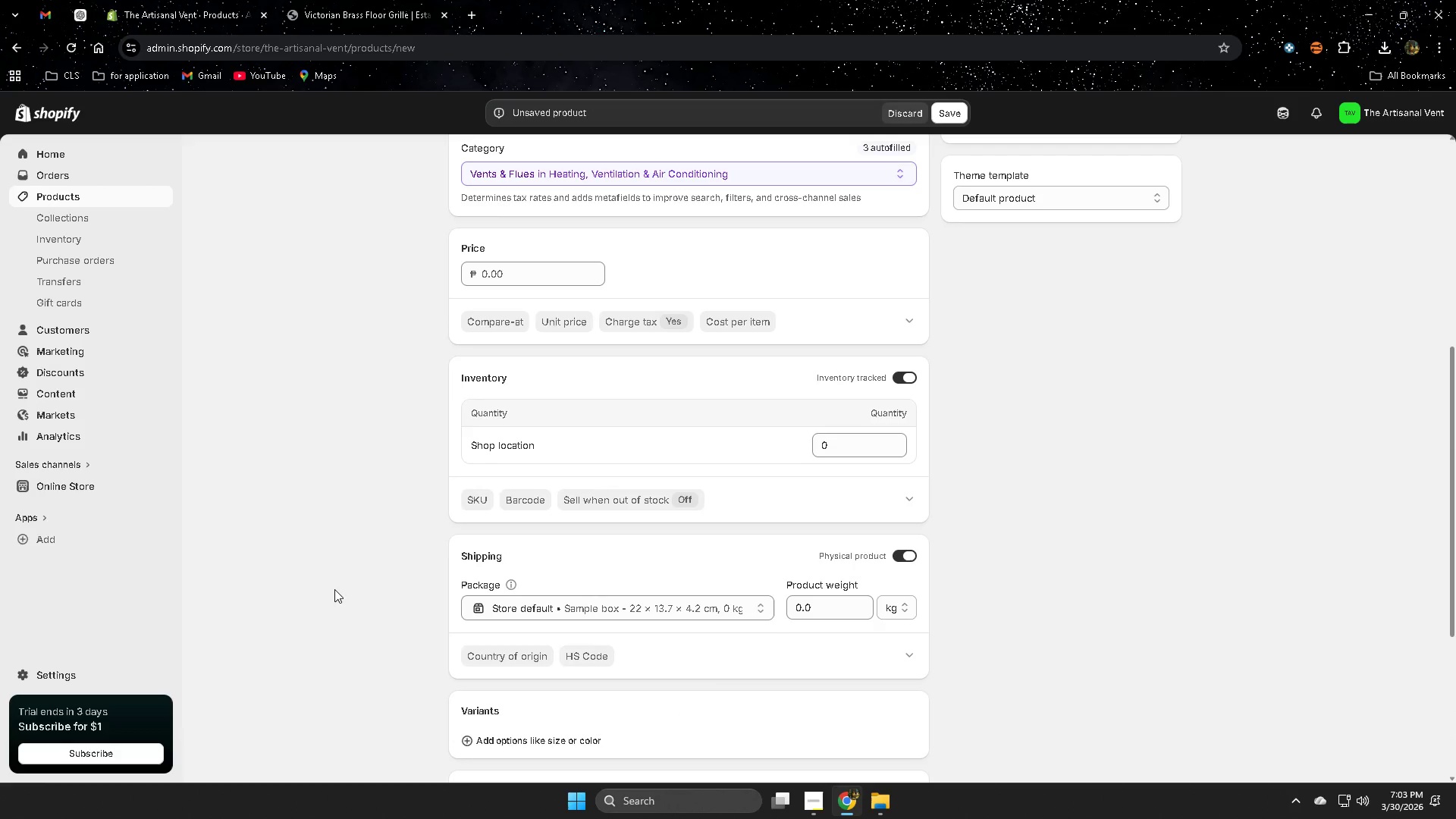 
scroll: coordinate [336, 588], scroll_direction: down, amount: 3.0
 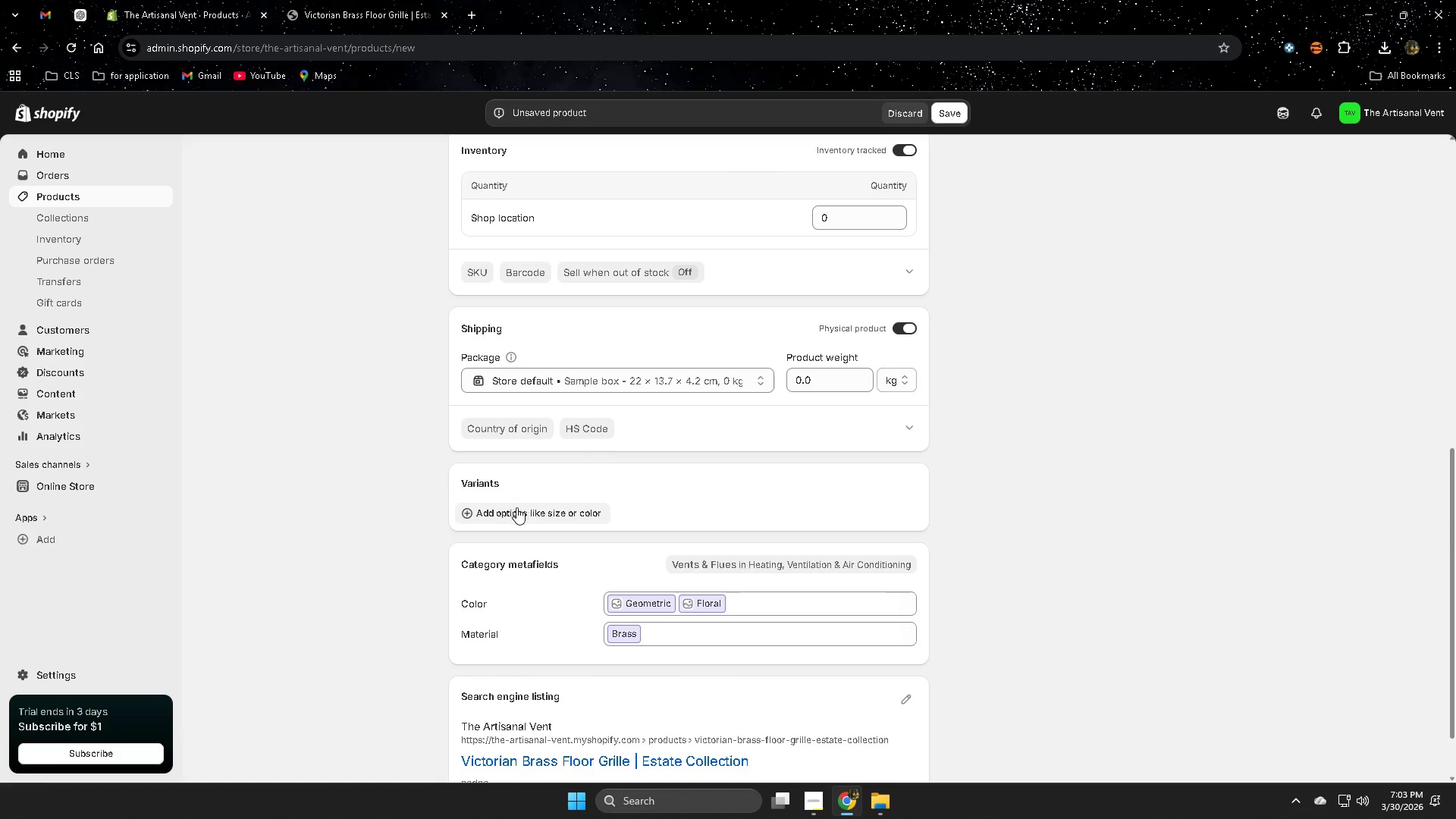 
left_click([465, 517])
 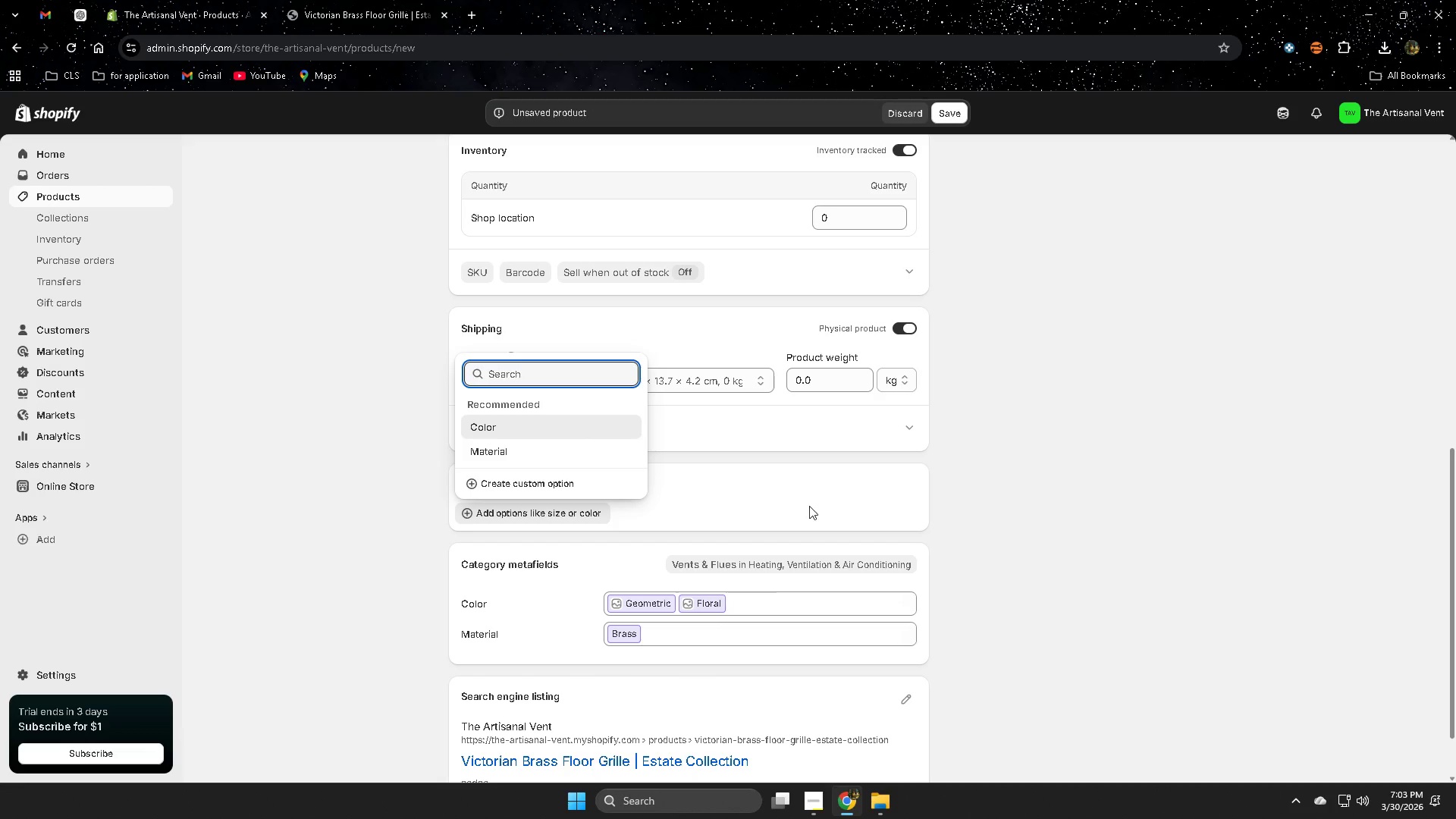 
left_click([524, 481])
 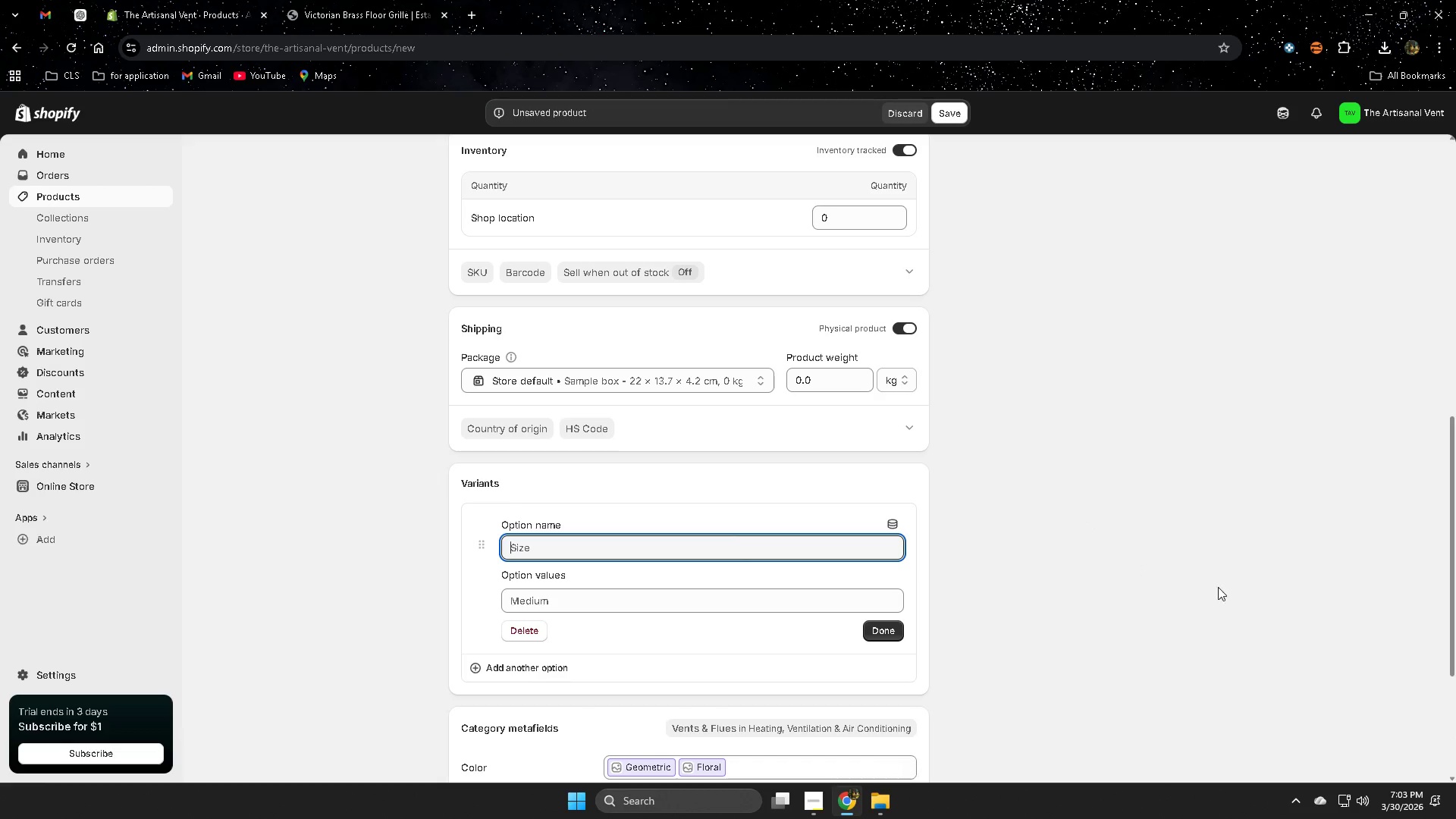 
scroll: coordinate [1193, 607], scroll_direction: down, amount: 1.0
 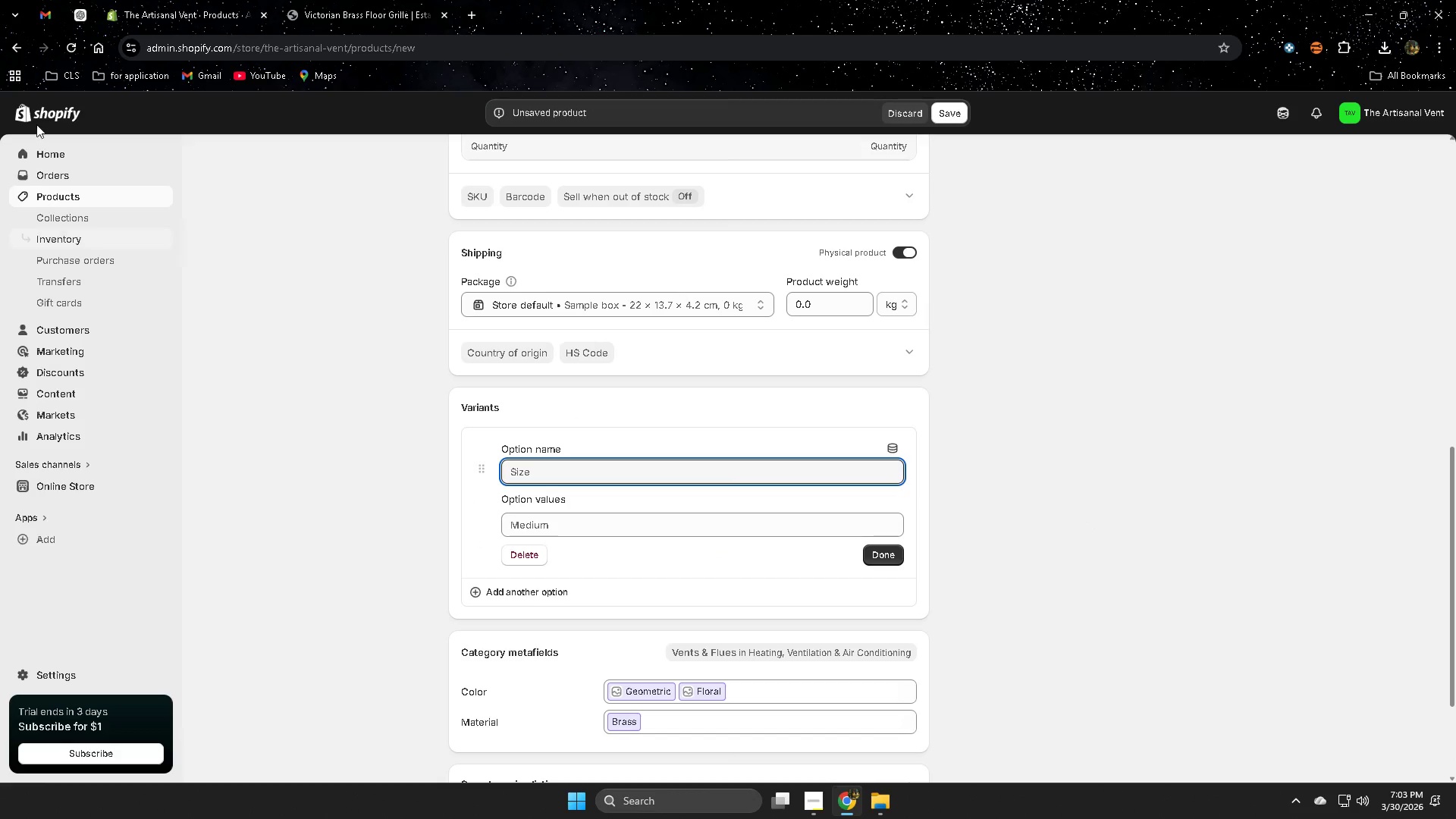 
left_click([84, 17])
 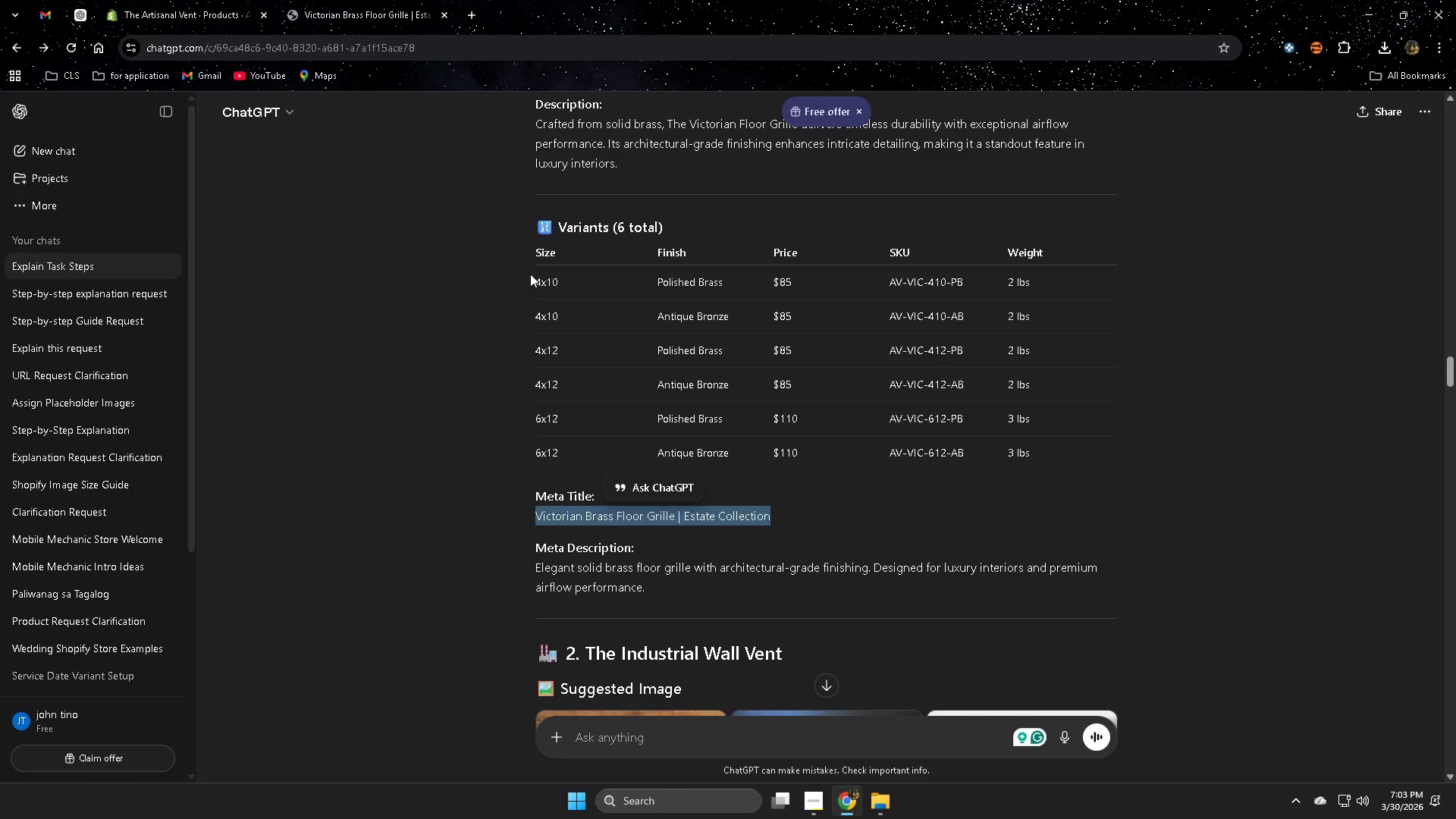 
double_click([543, 279])
 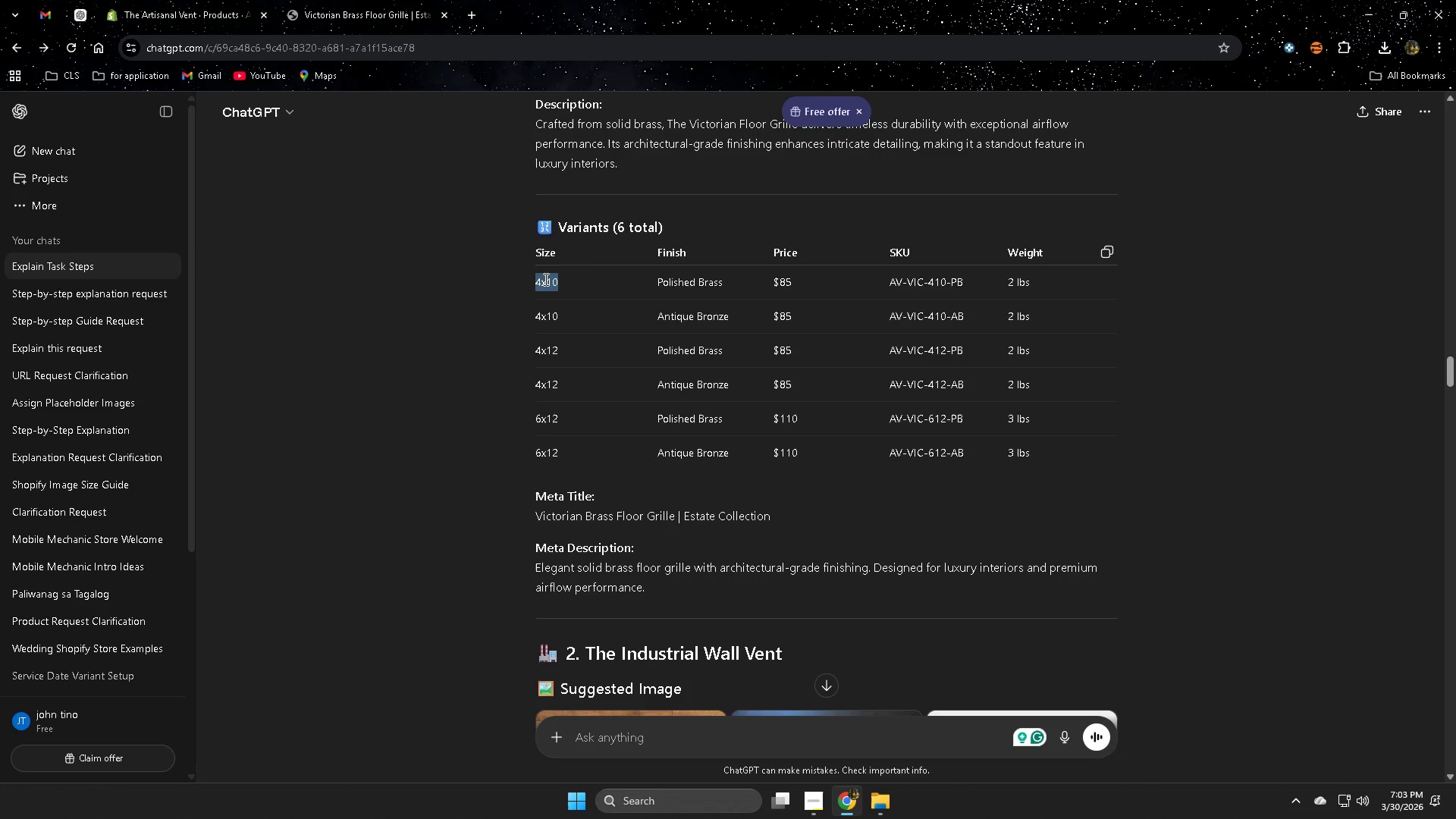 
key(Control+ControlLeft)
 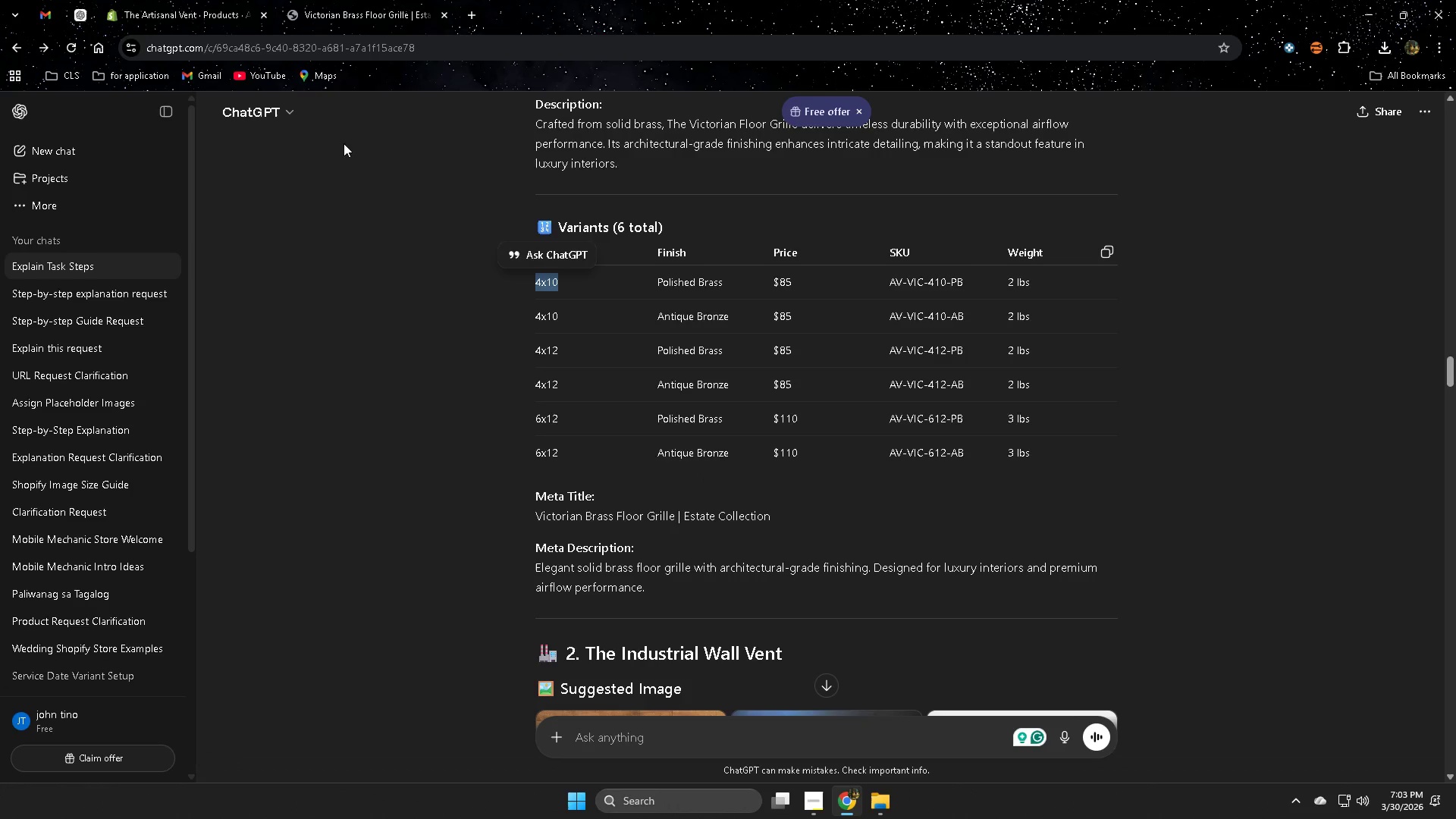 
key(Control+C)
 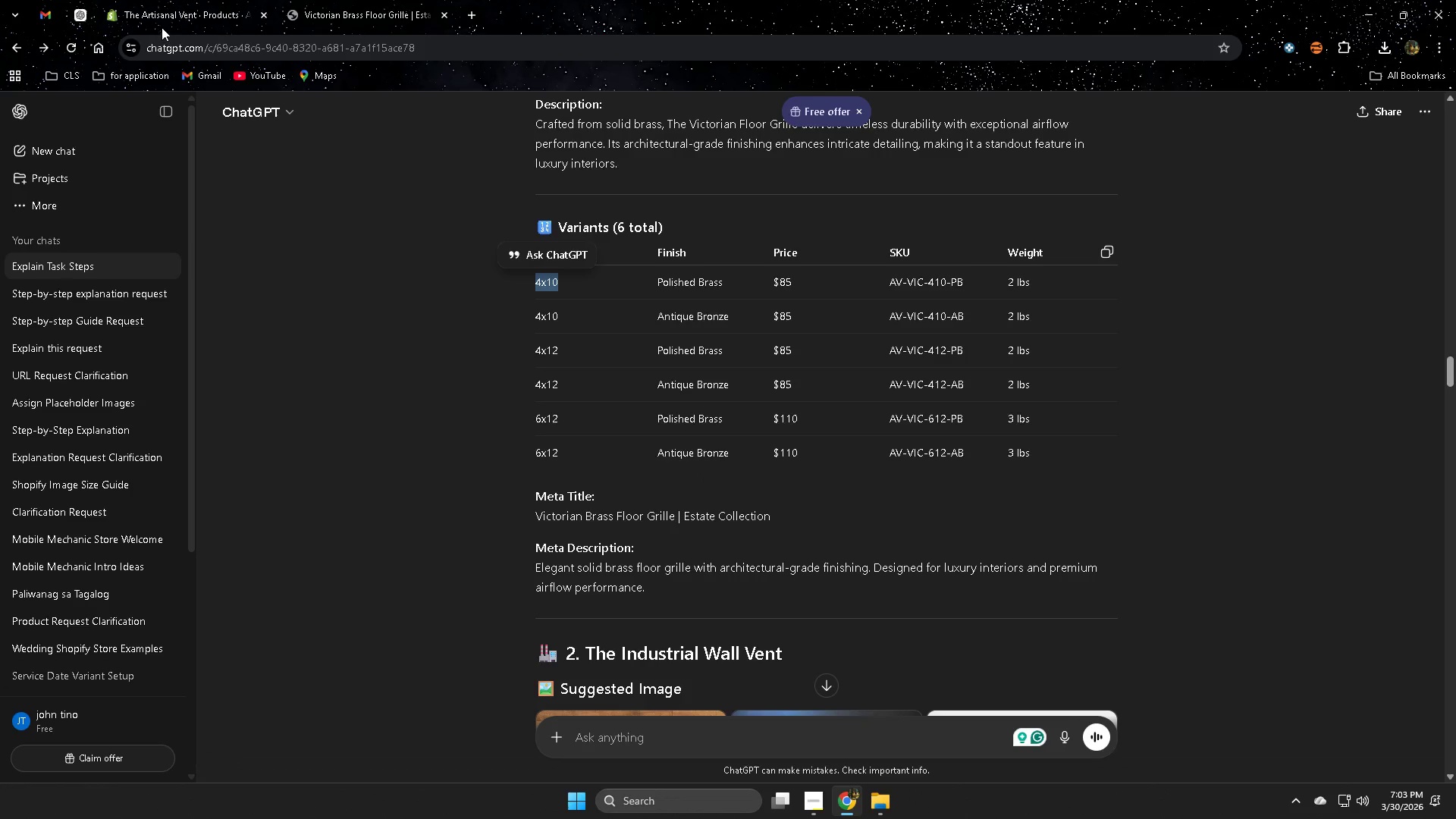 
left_click([167, 5])
 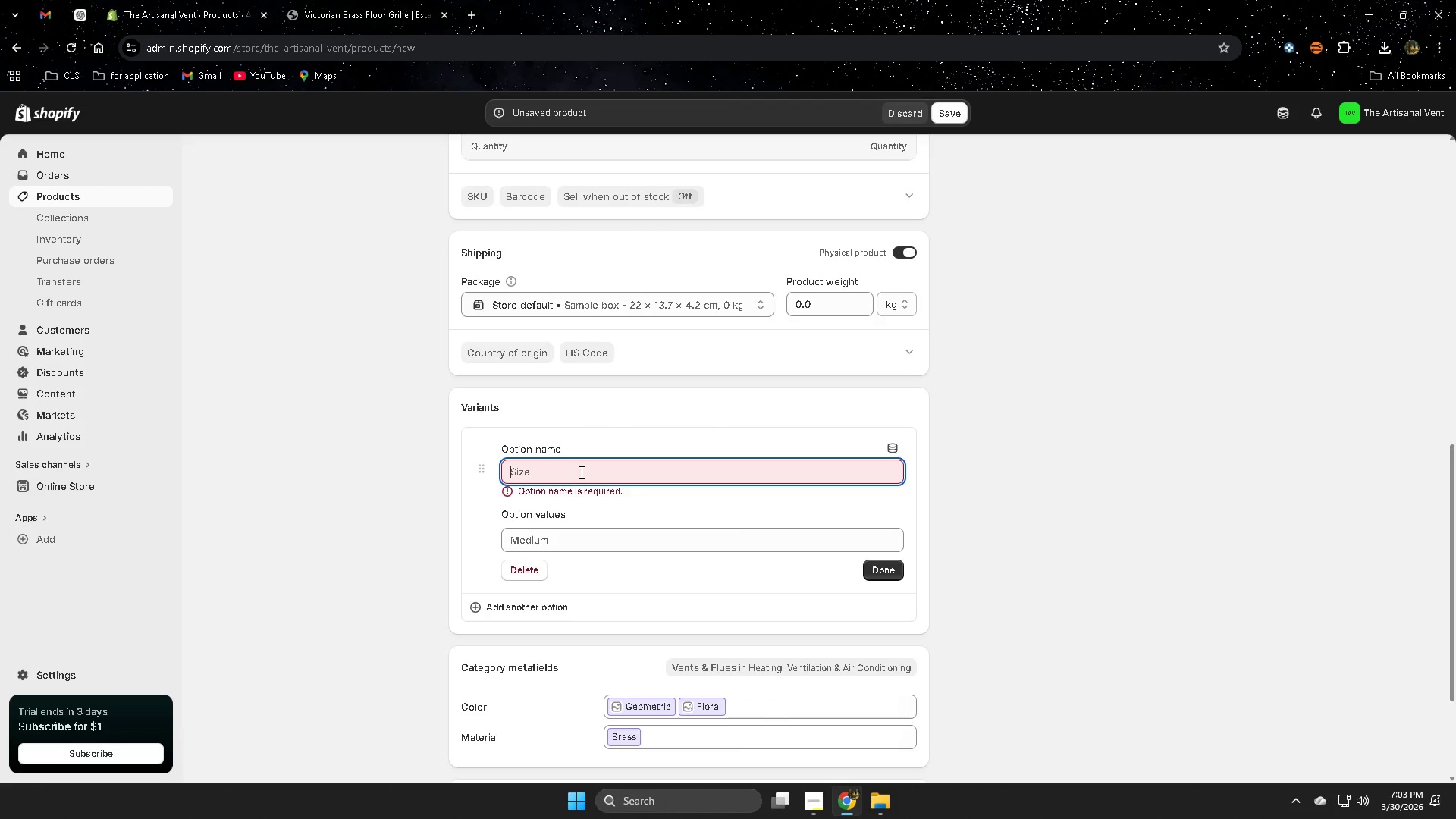 
type(size)
 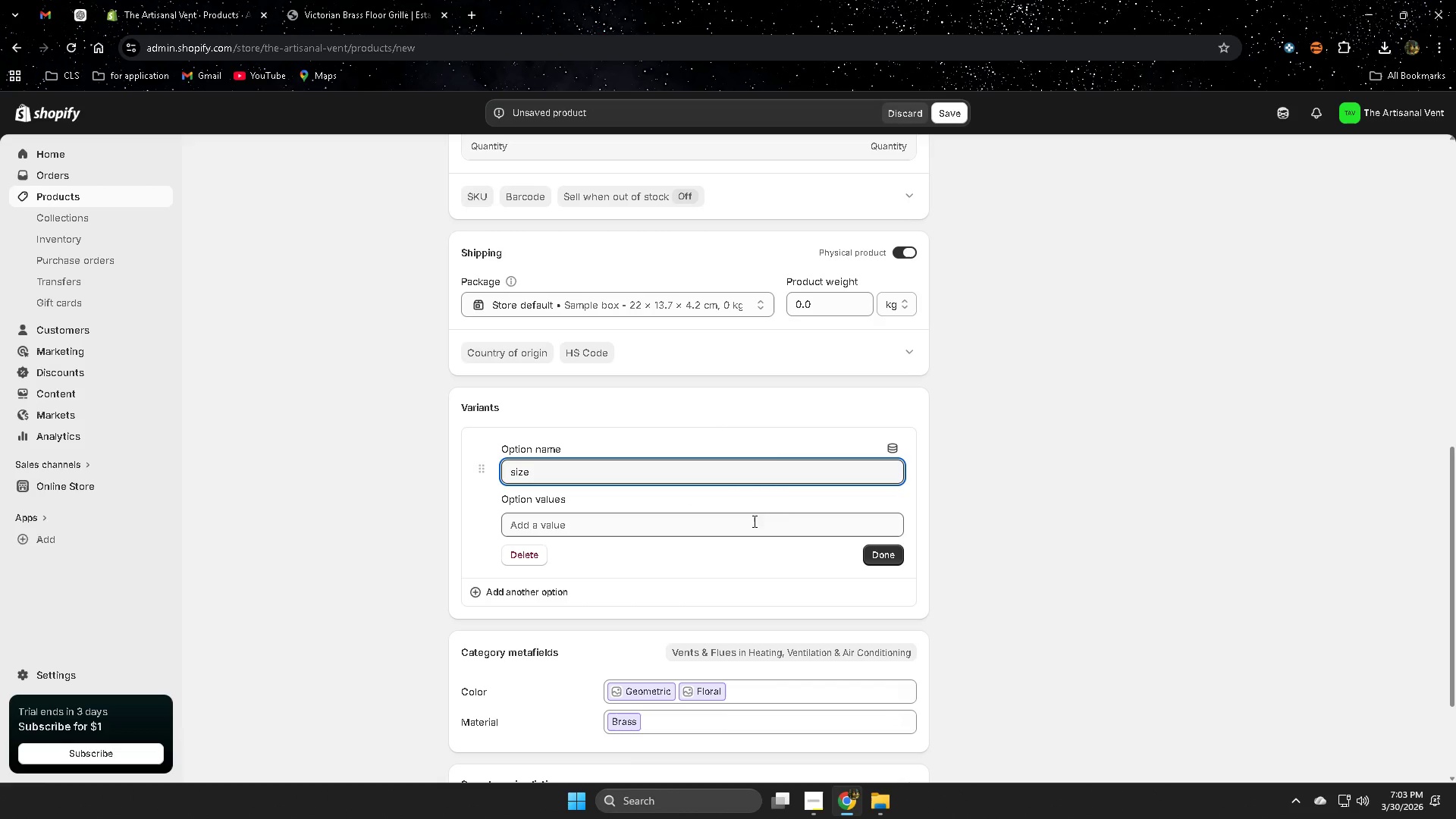 
left_click([1054, 501])
 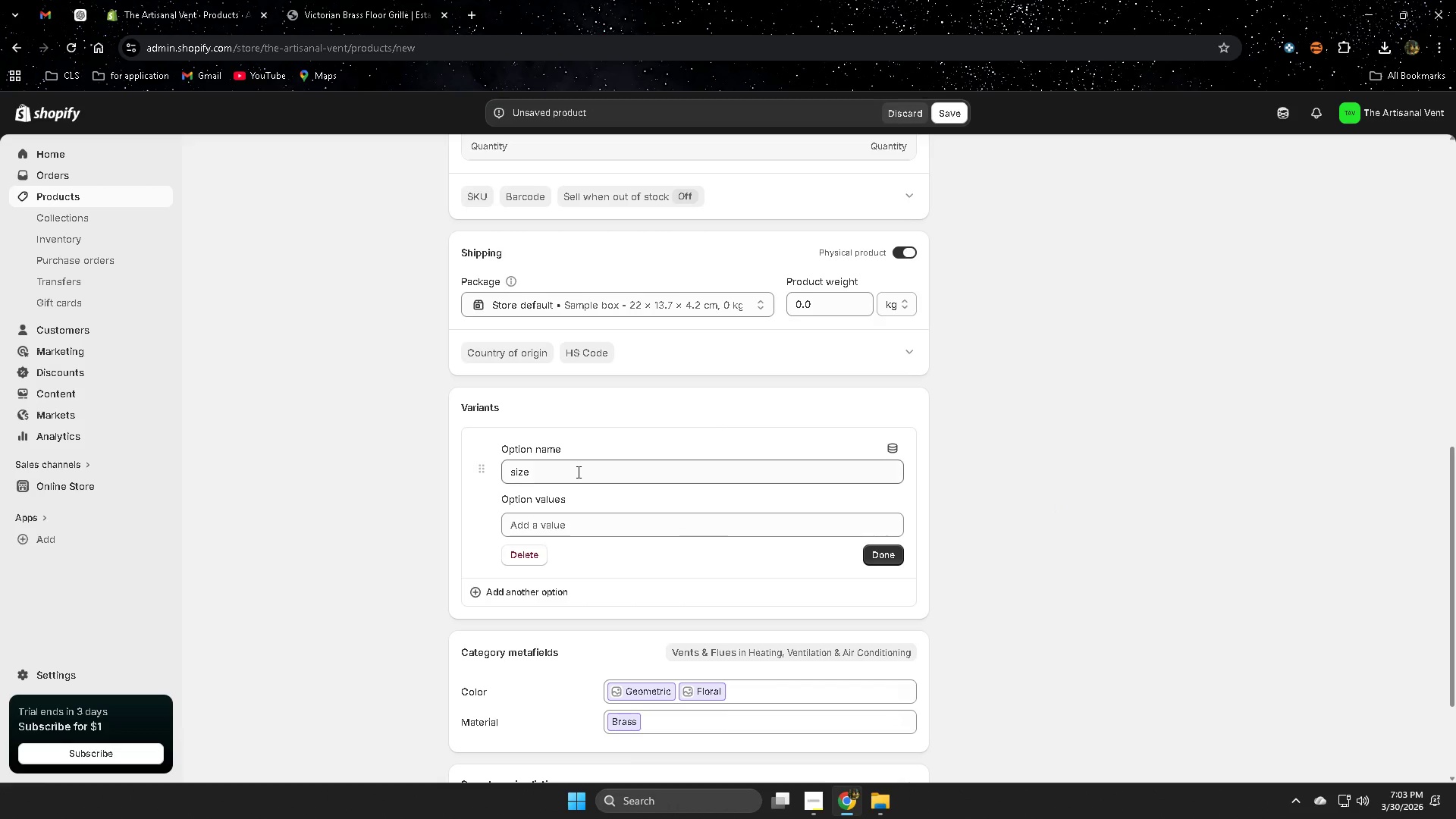 
double_click([576, 471])
 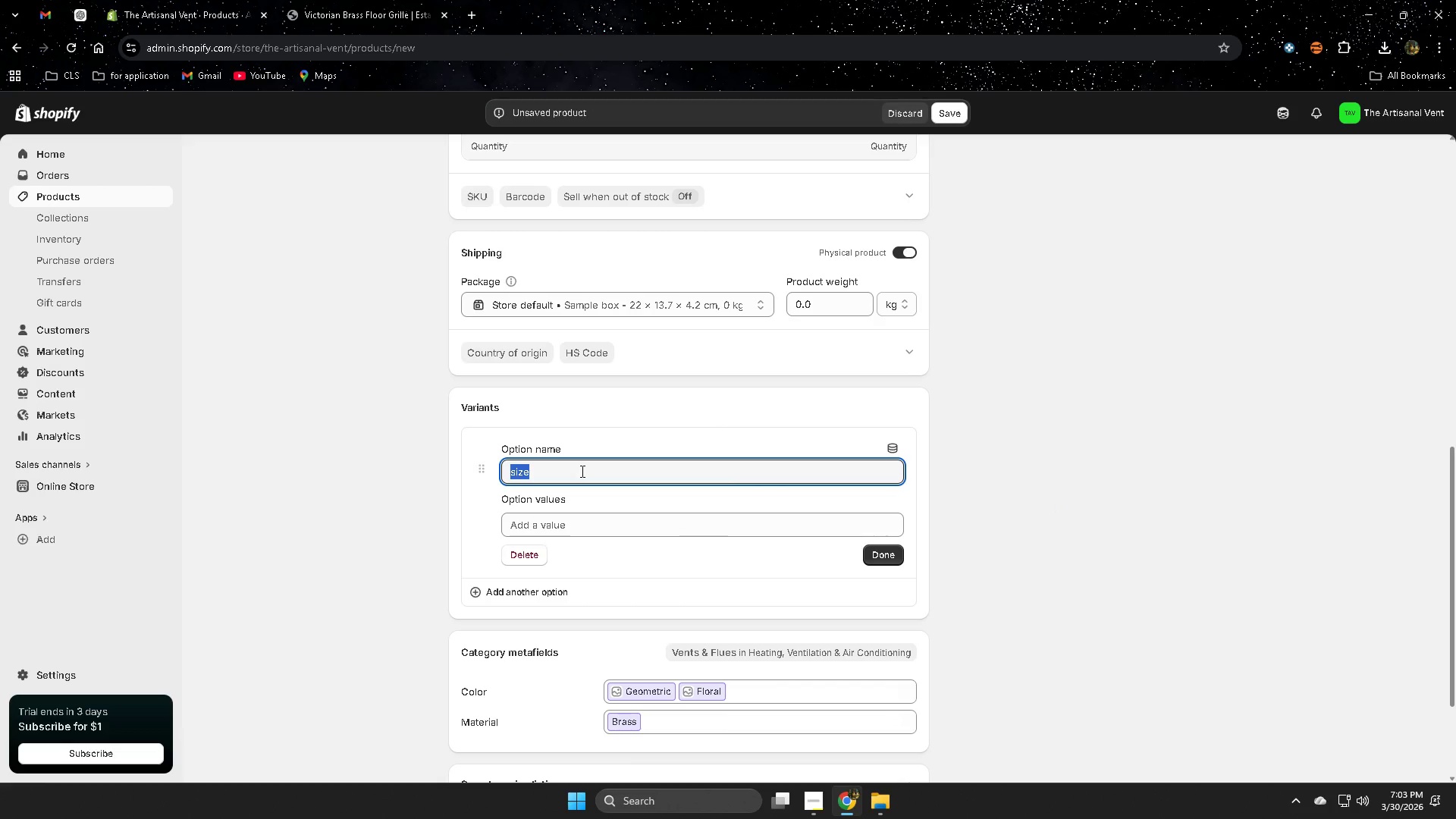 
type(Size)
 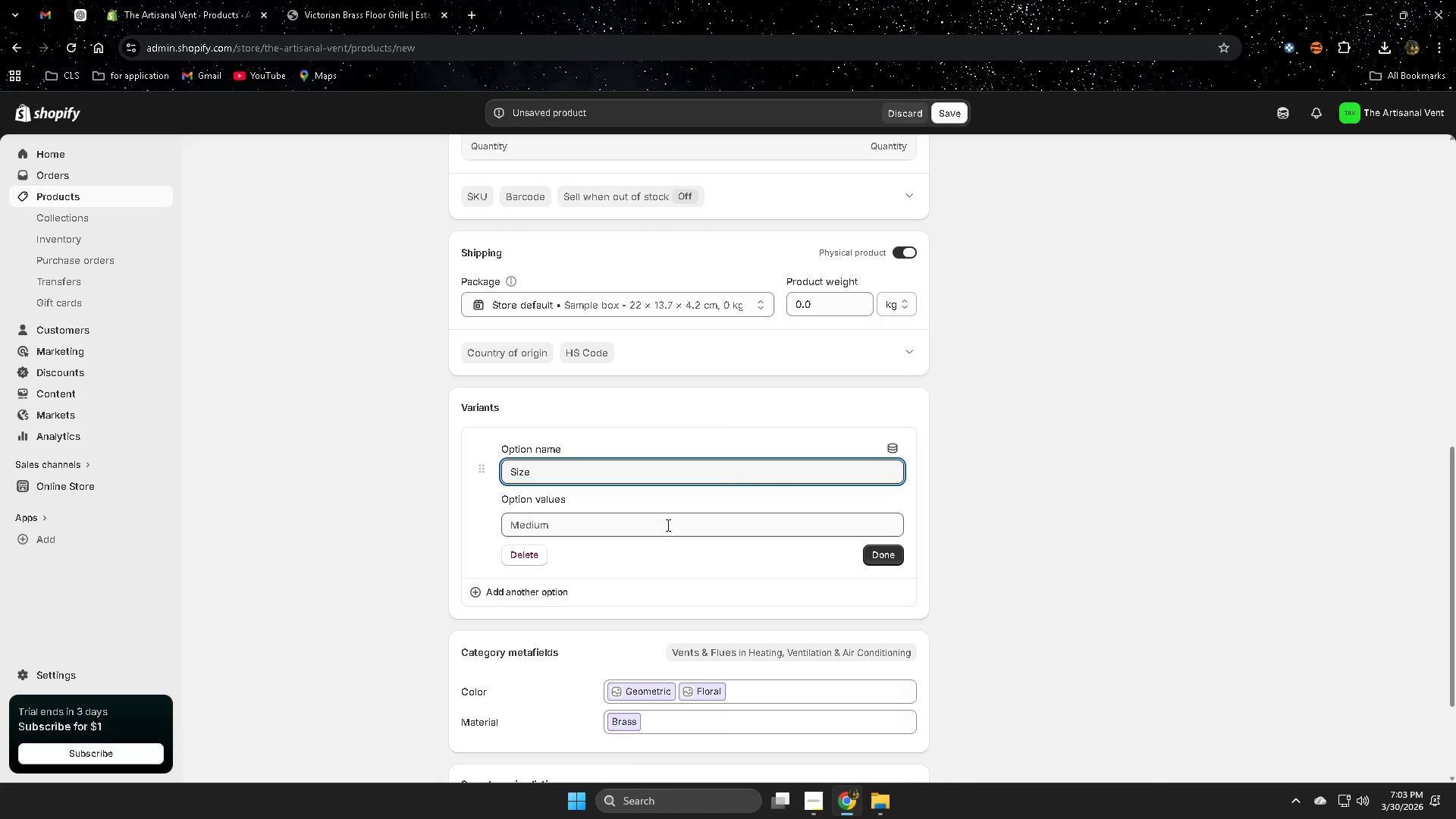 
left_click([316, 452])
 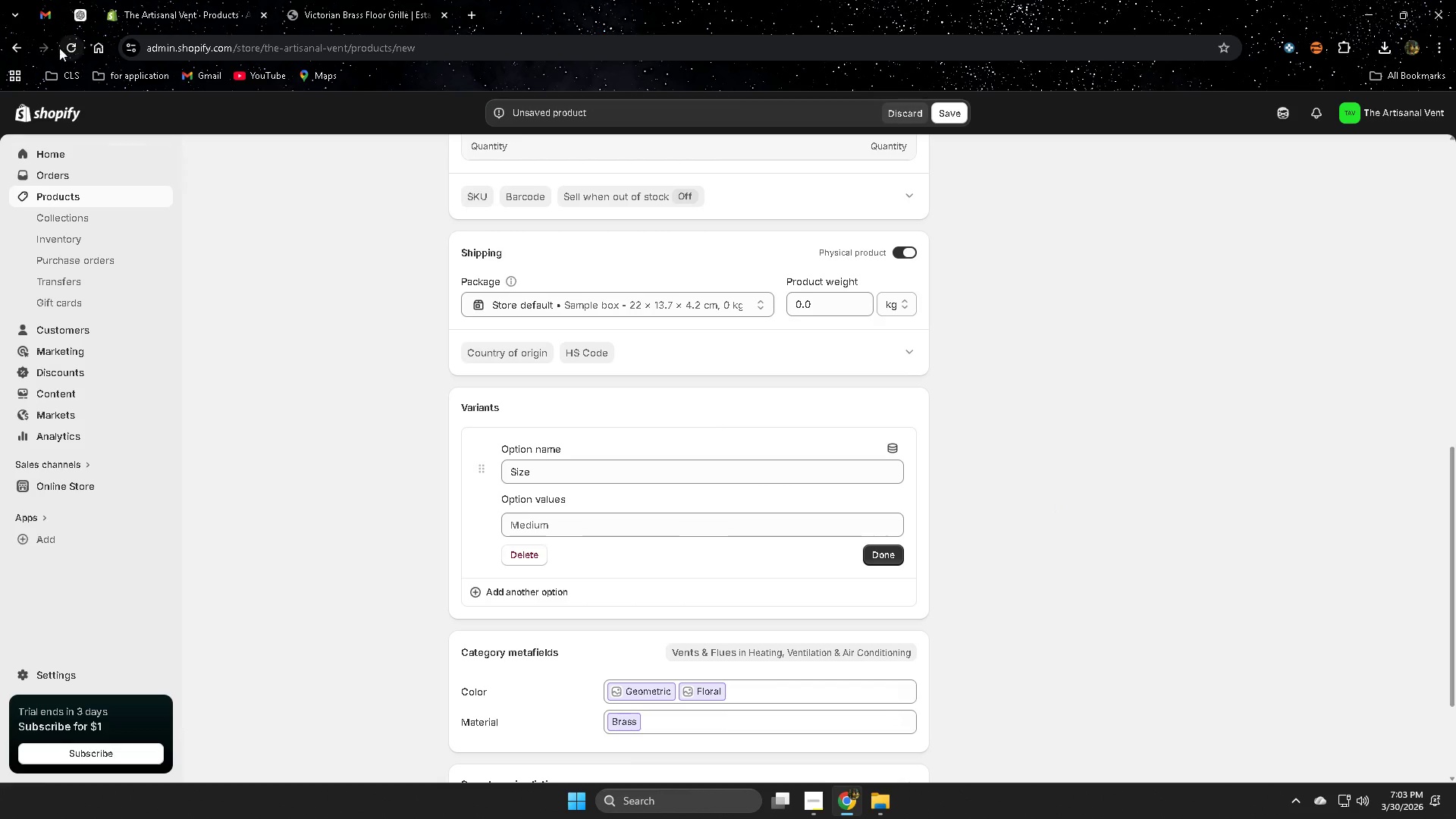 
left_click([80, 14])
 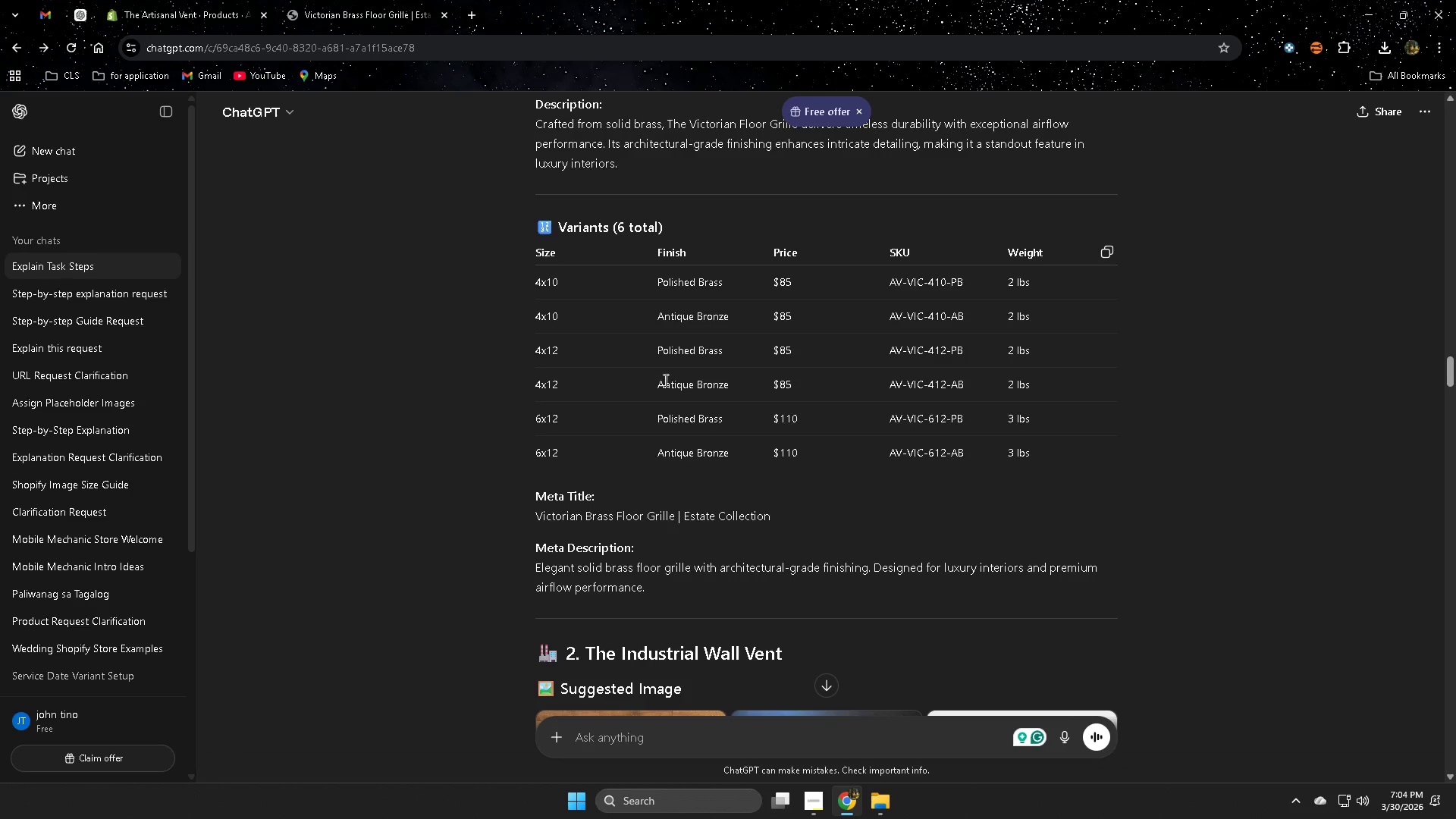 
wait(25.39)
 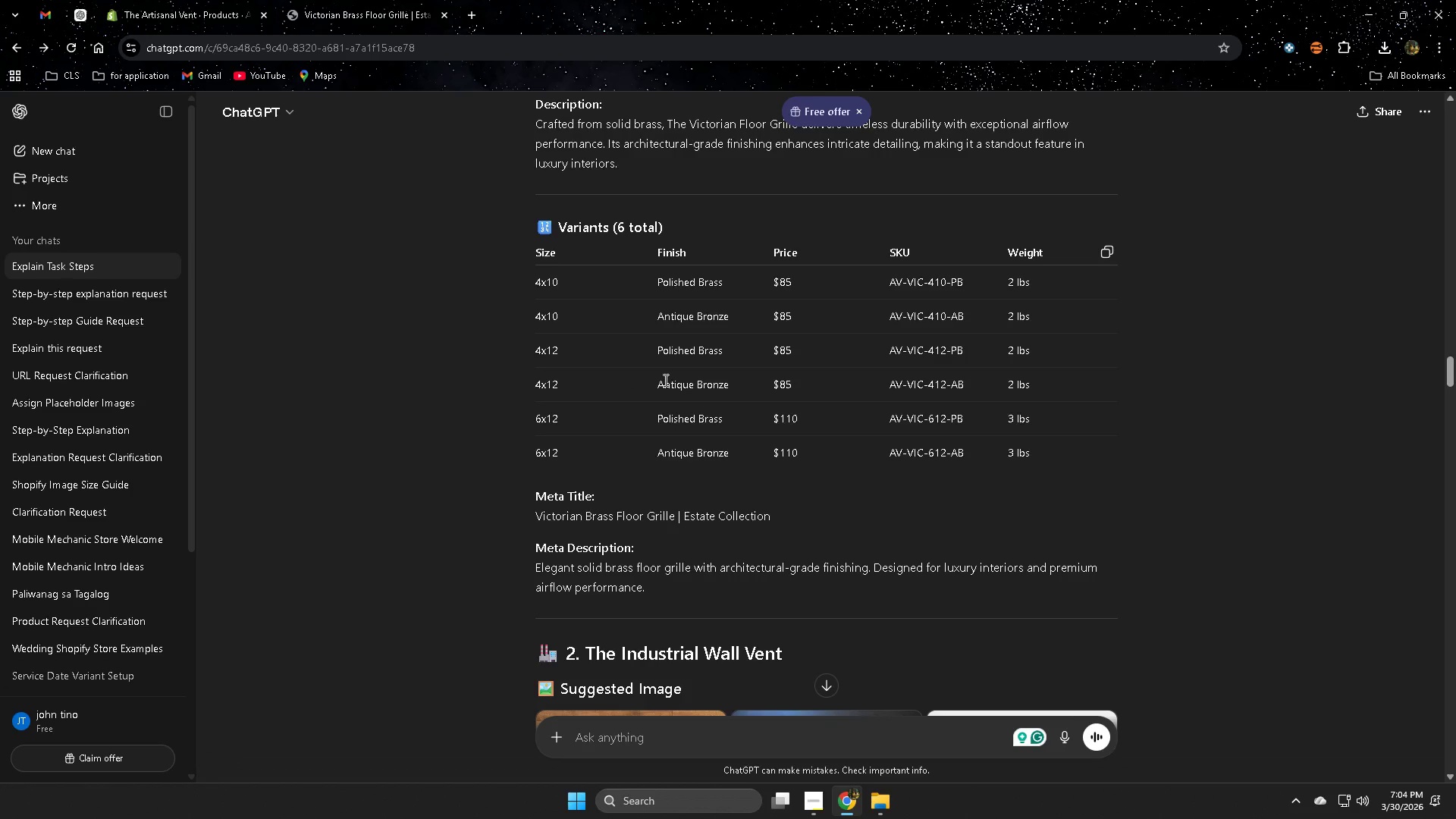 
left_click([199, 9])
 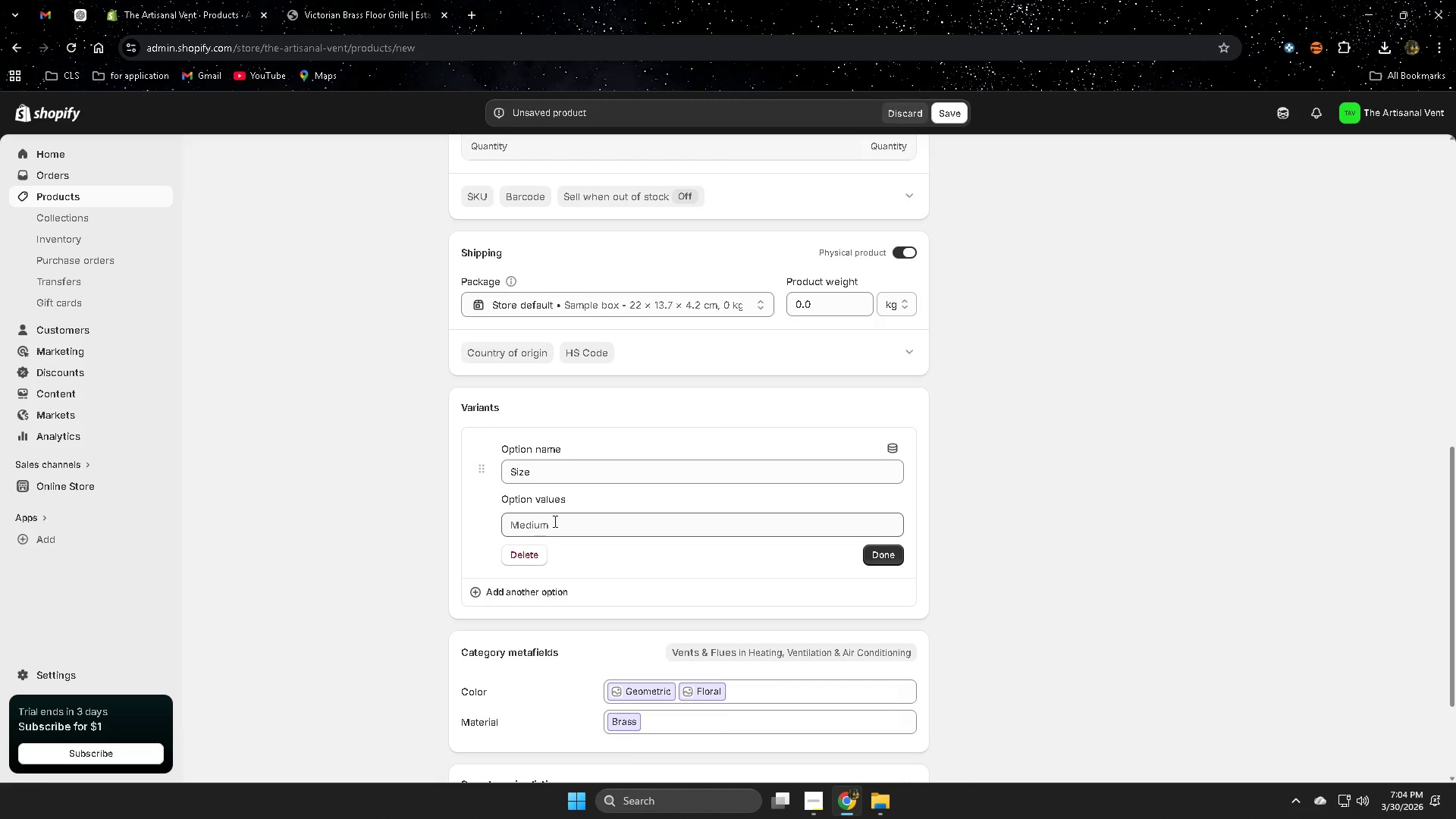 
wait(5.26)
 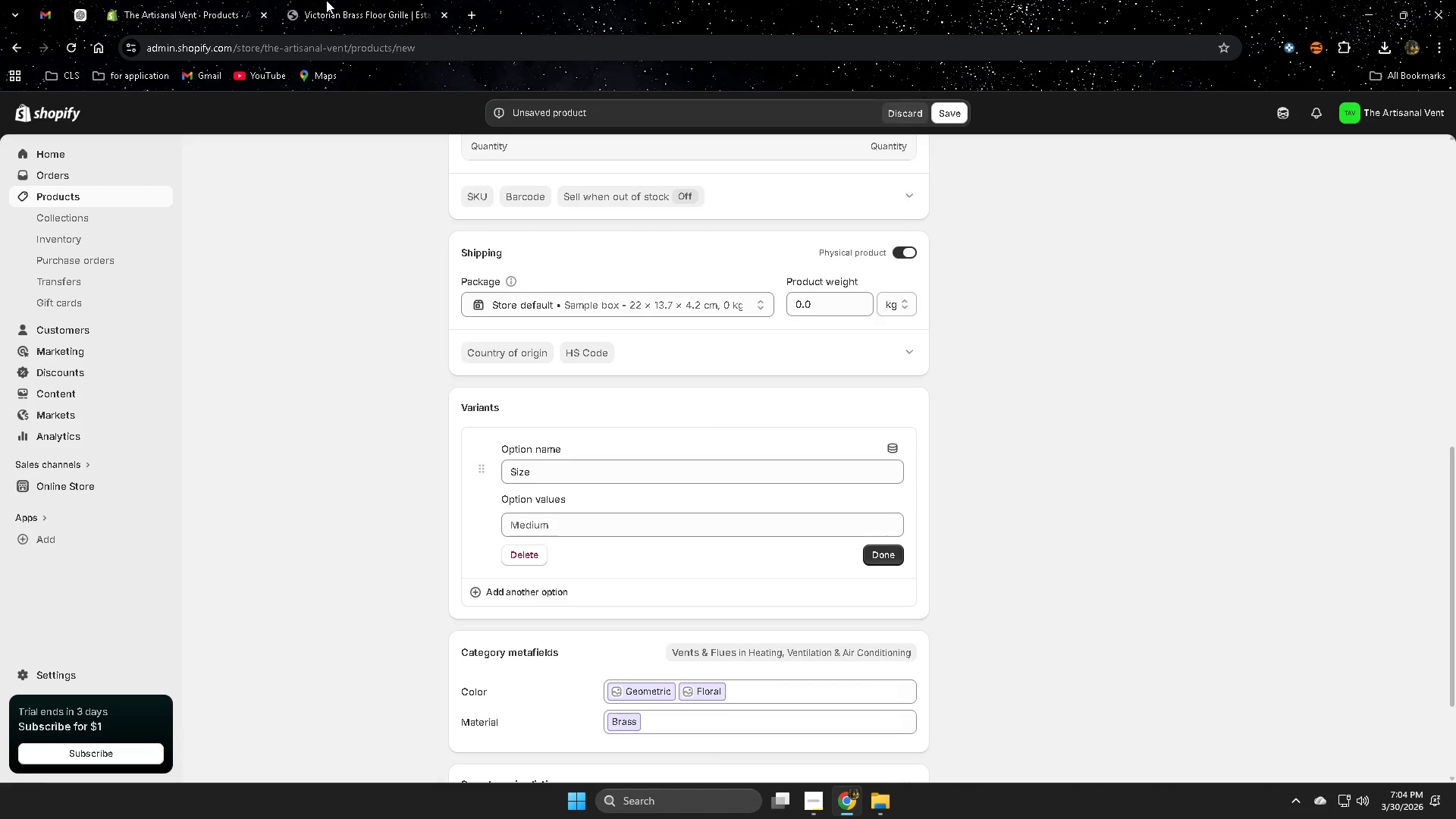 
left_click([556, 528])
 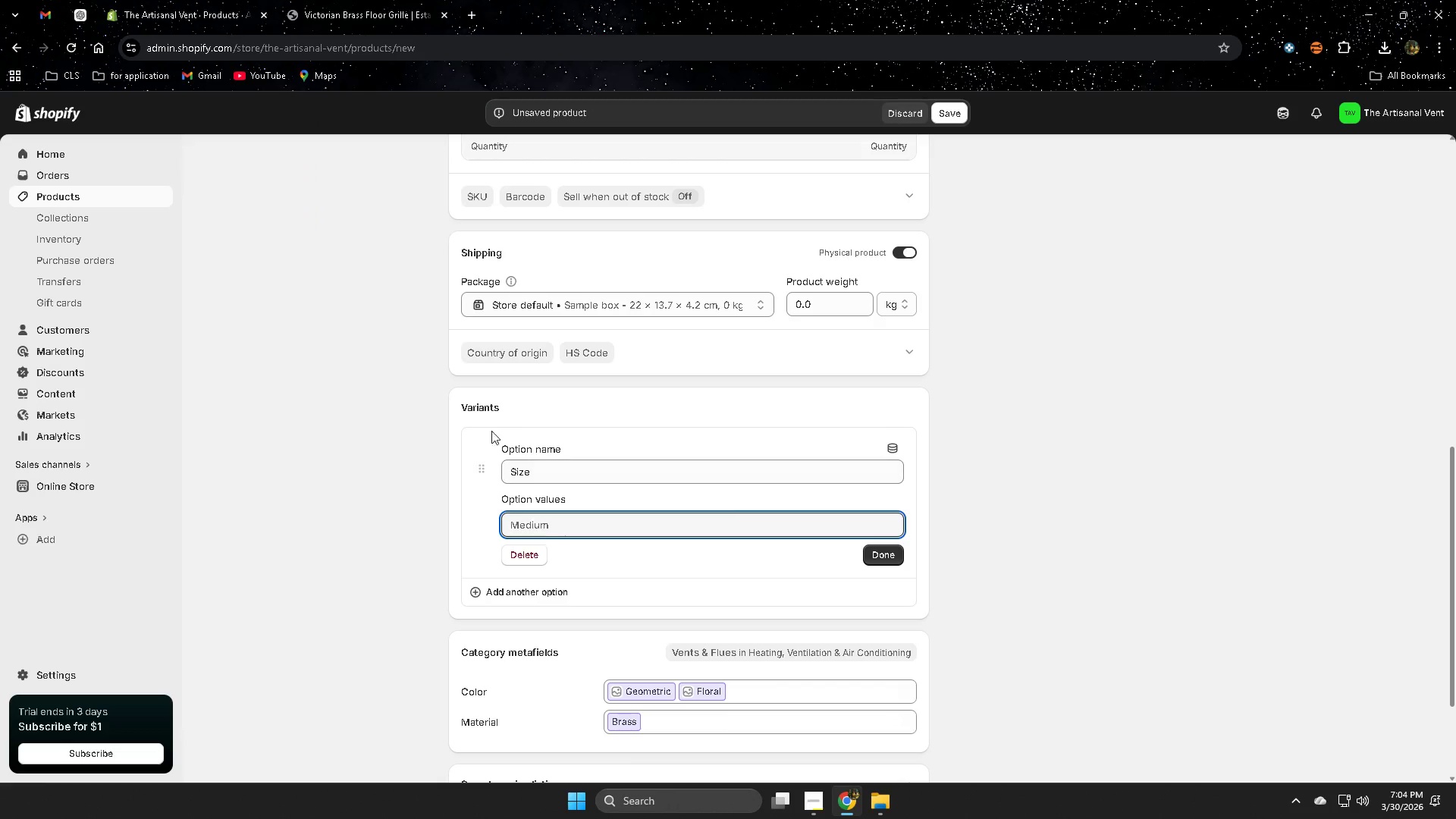 
left_click([80, 8])
 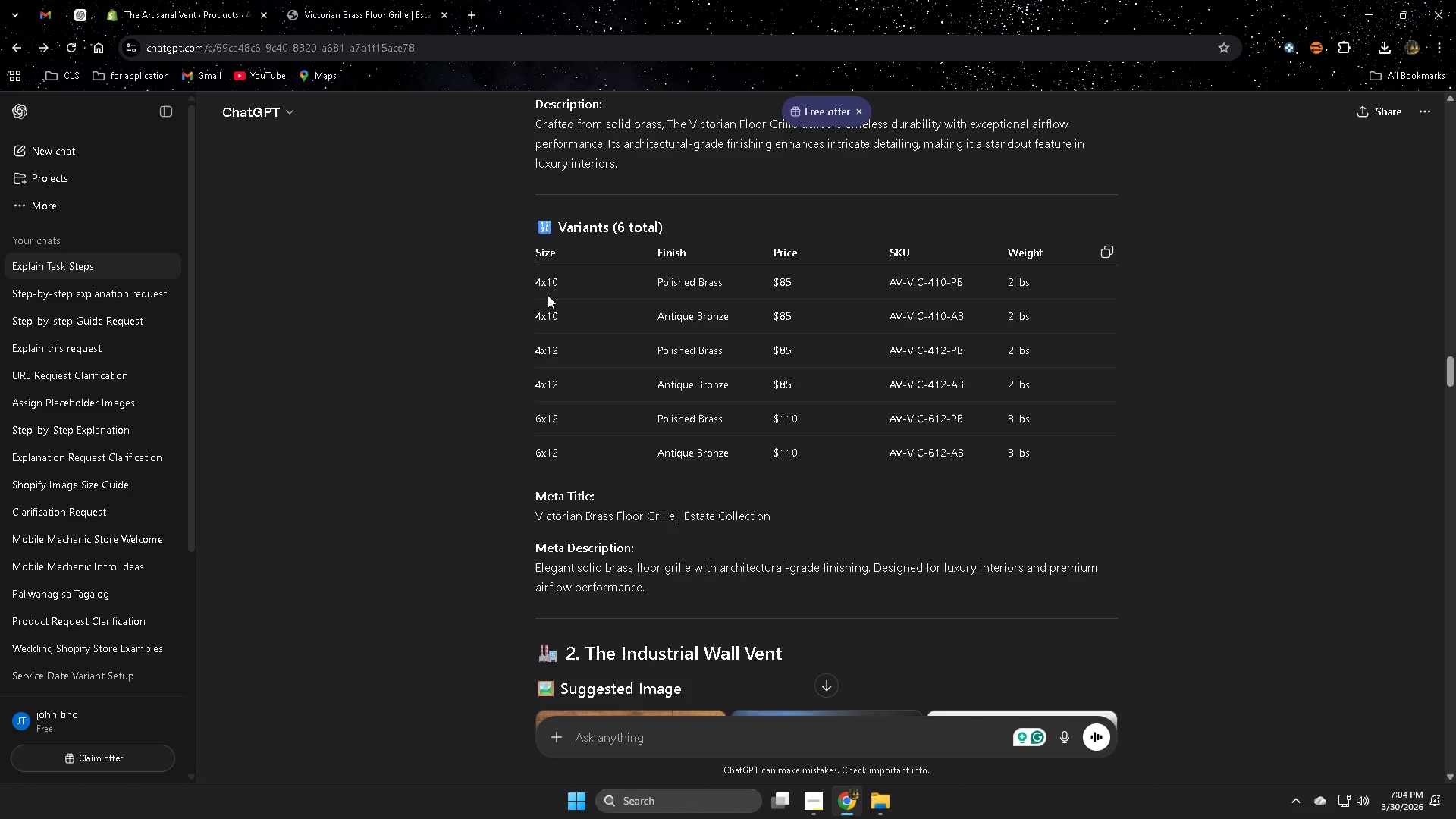 
double_click([542, 282])
 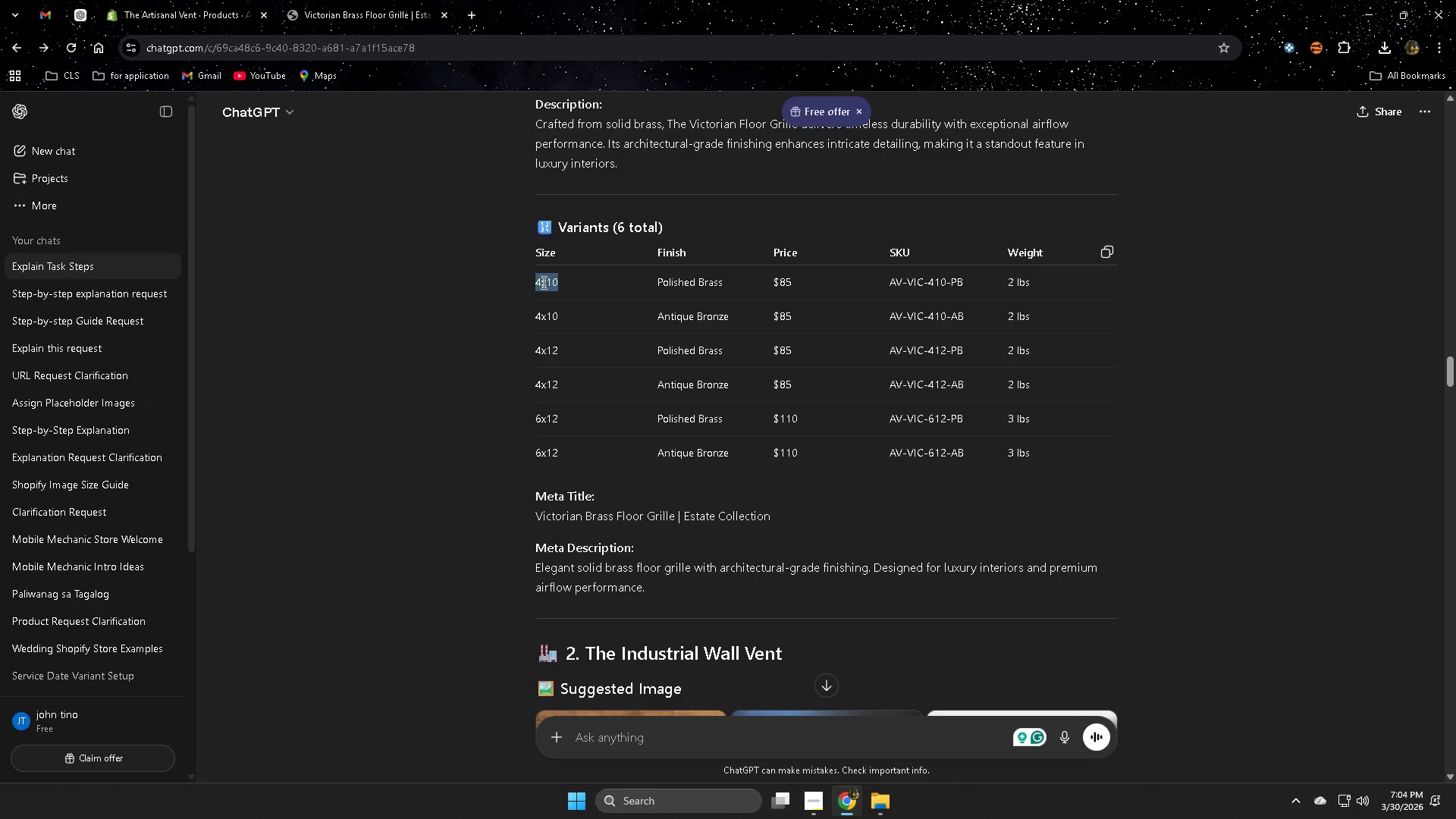 
key(Control+ControlLeft)
 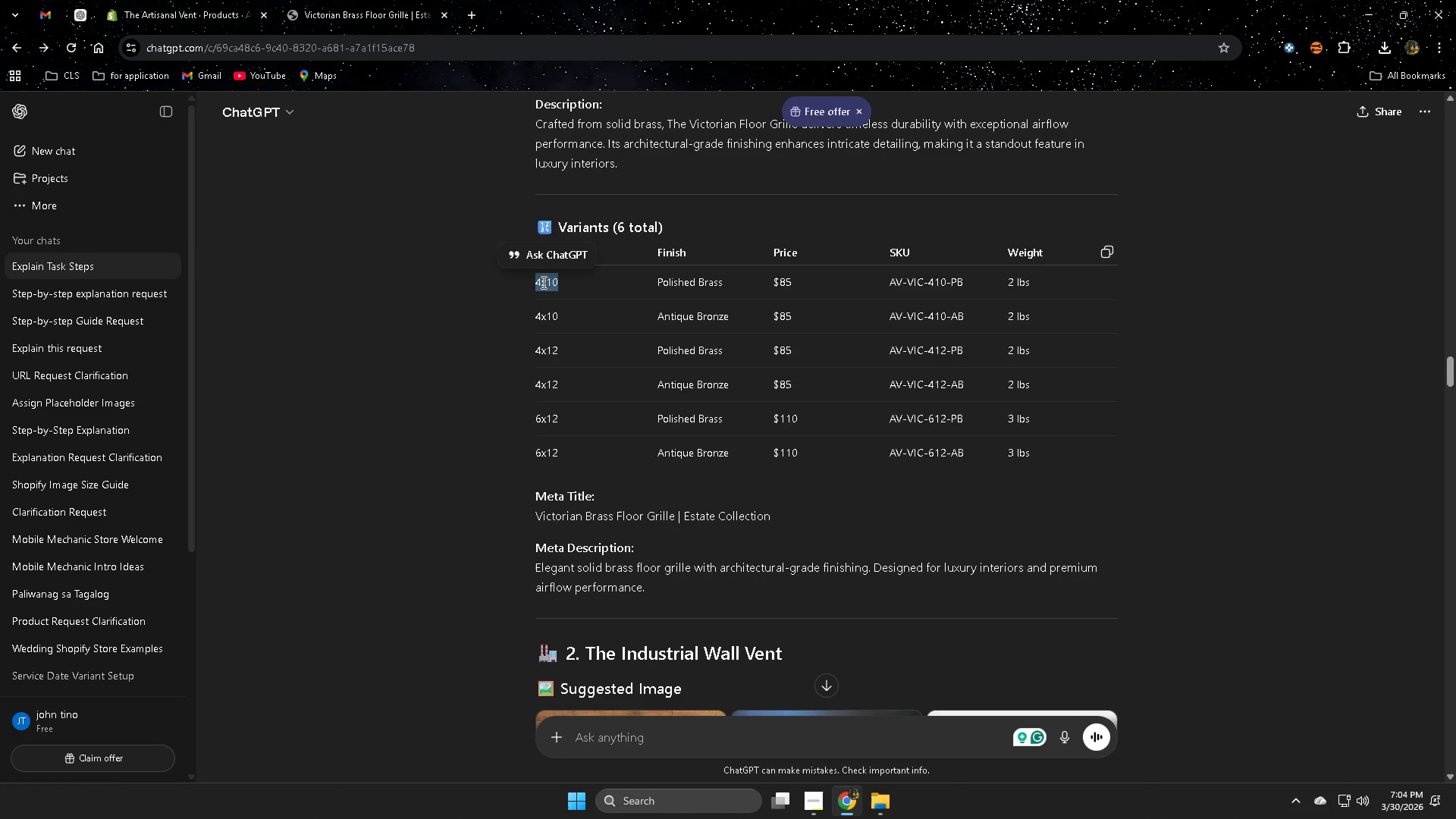 
key(Control+C)
 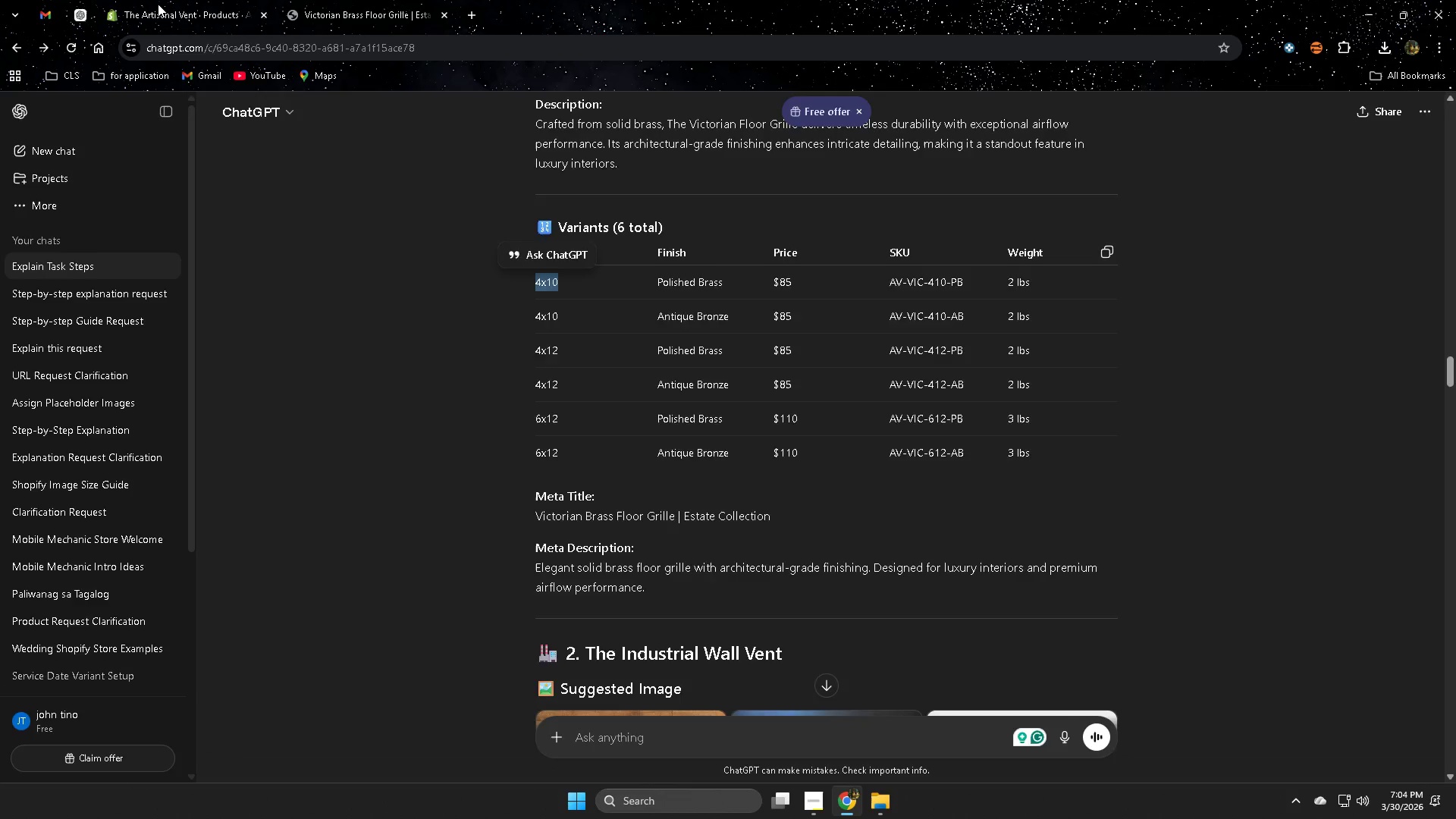 
left_click([158, 4])
 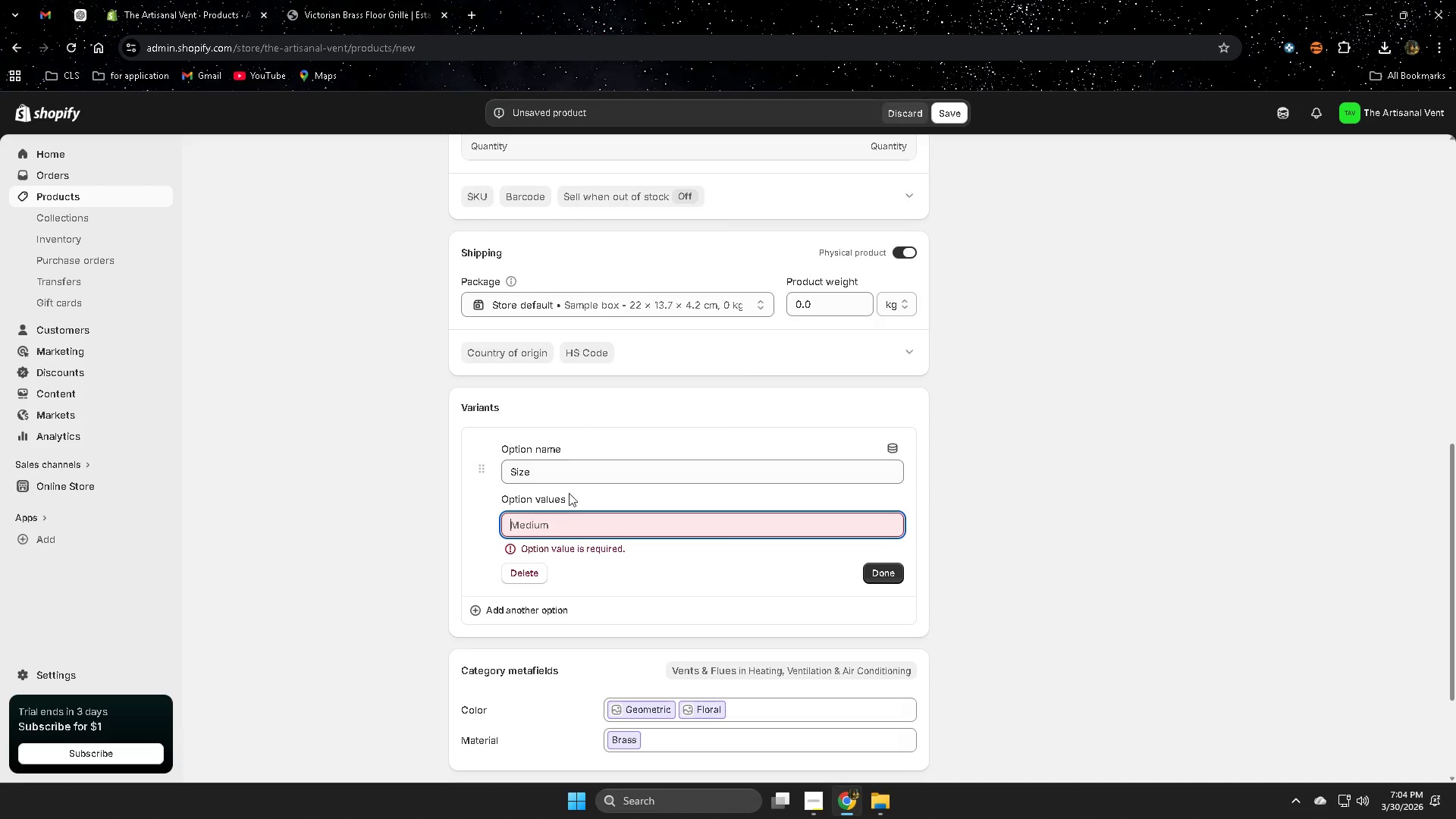 
key(Control+ControlLeft)
 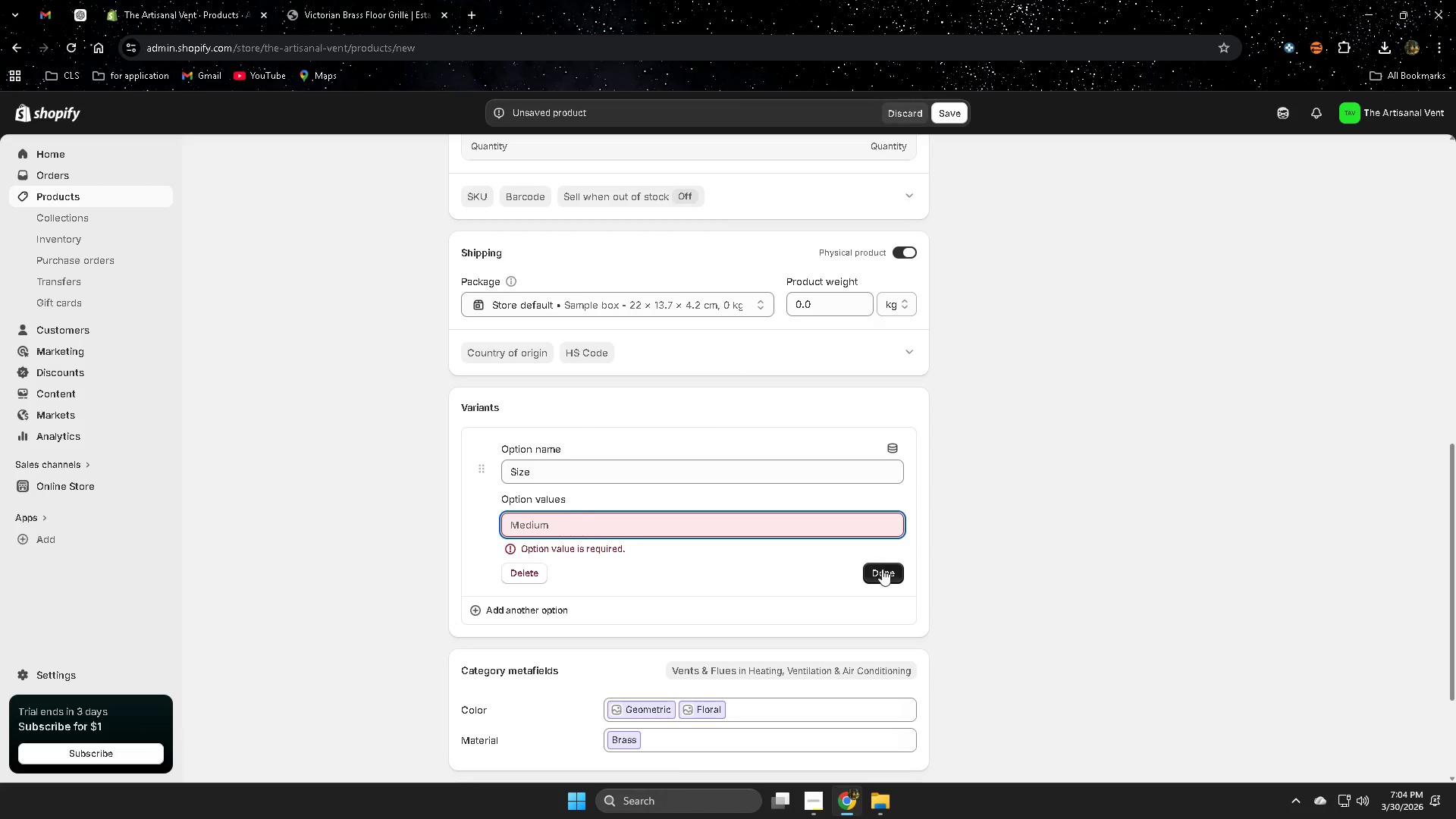 
key(Control+V)
 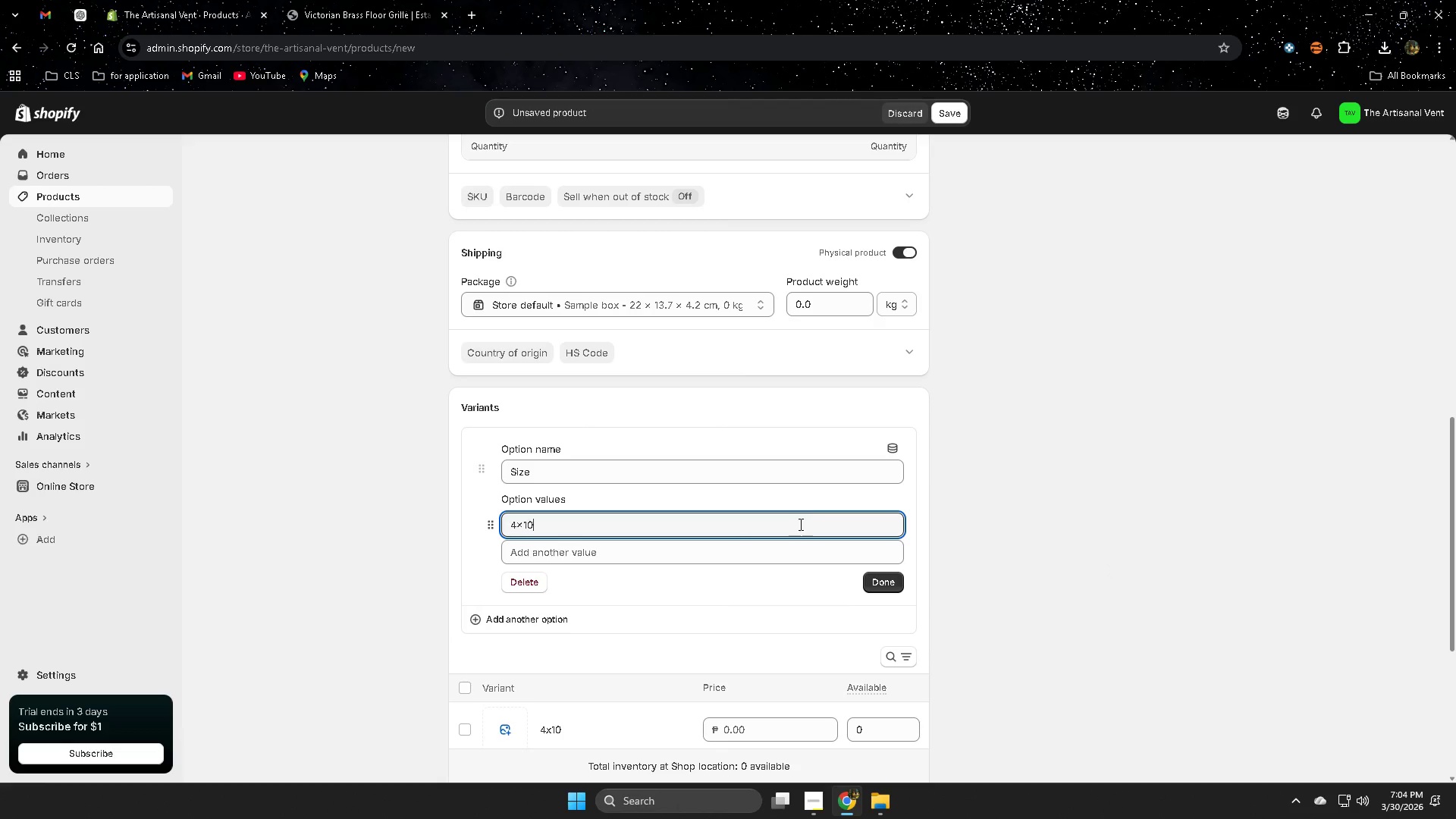 
left_click([74, 11])
 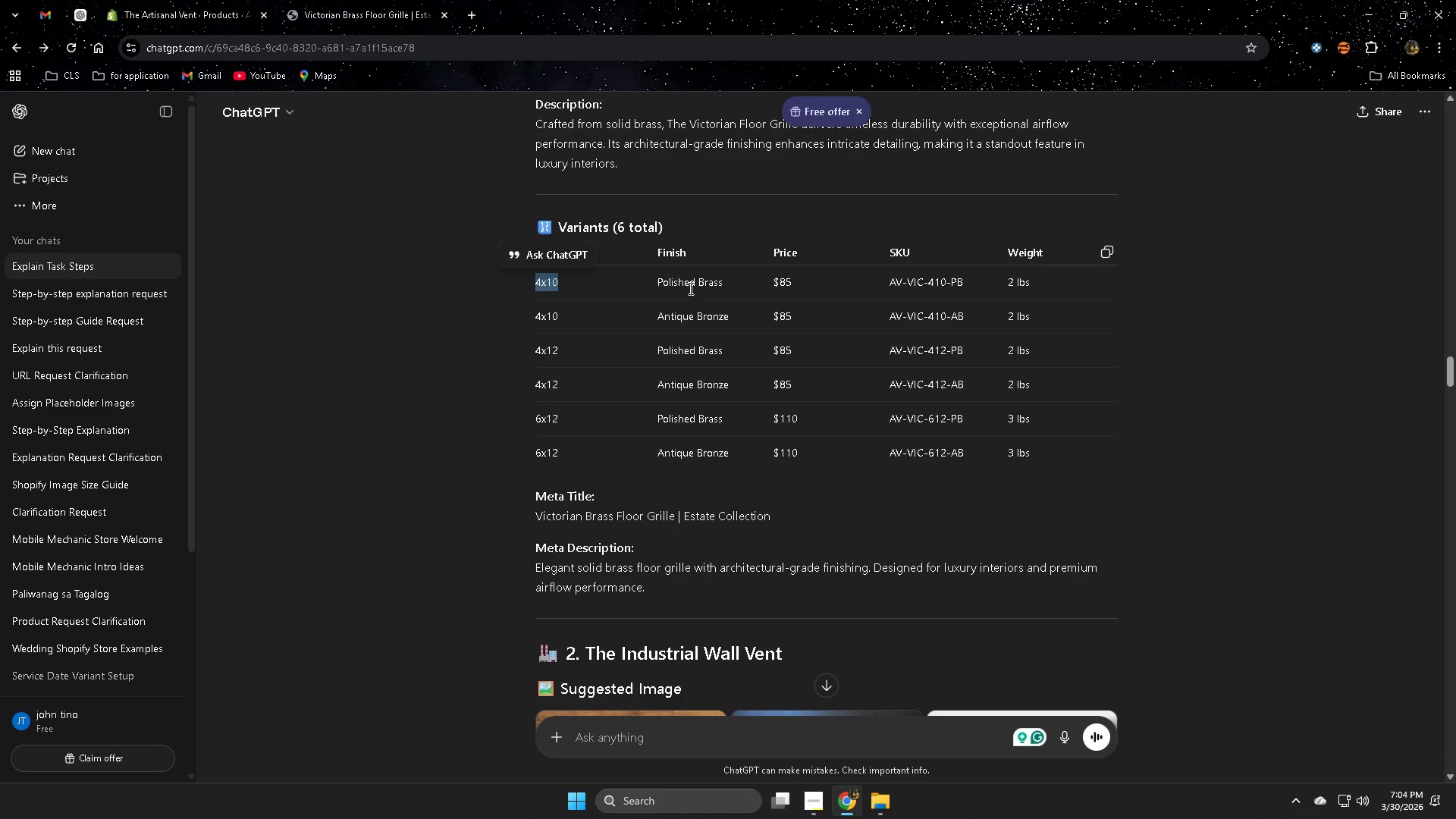 
double_click([677, 283])
 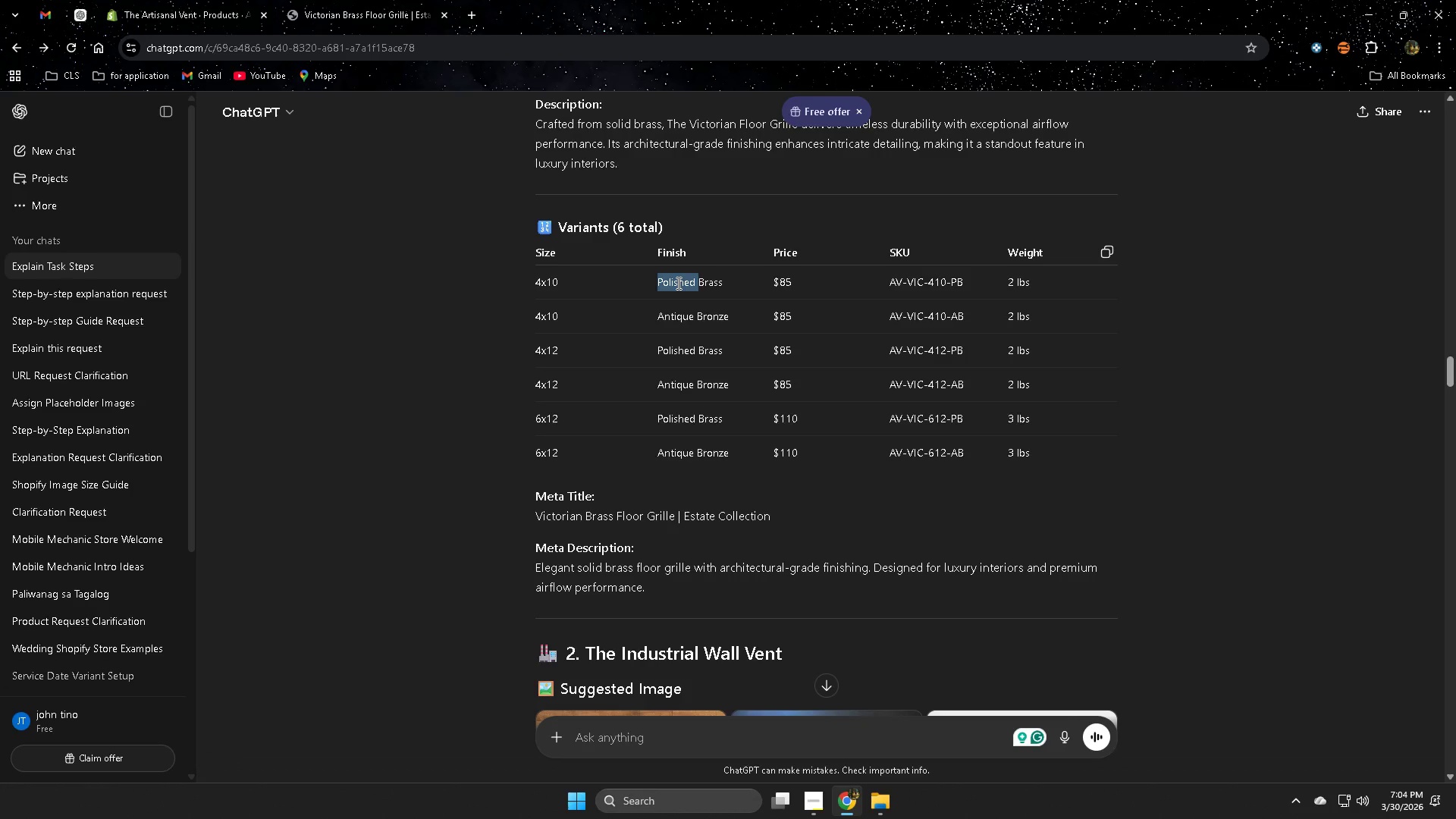 
triple_click([677, 283])
 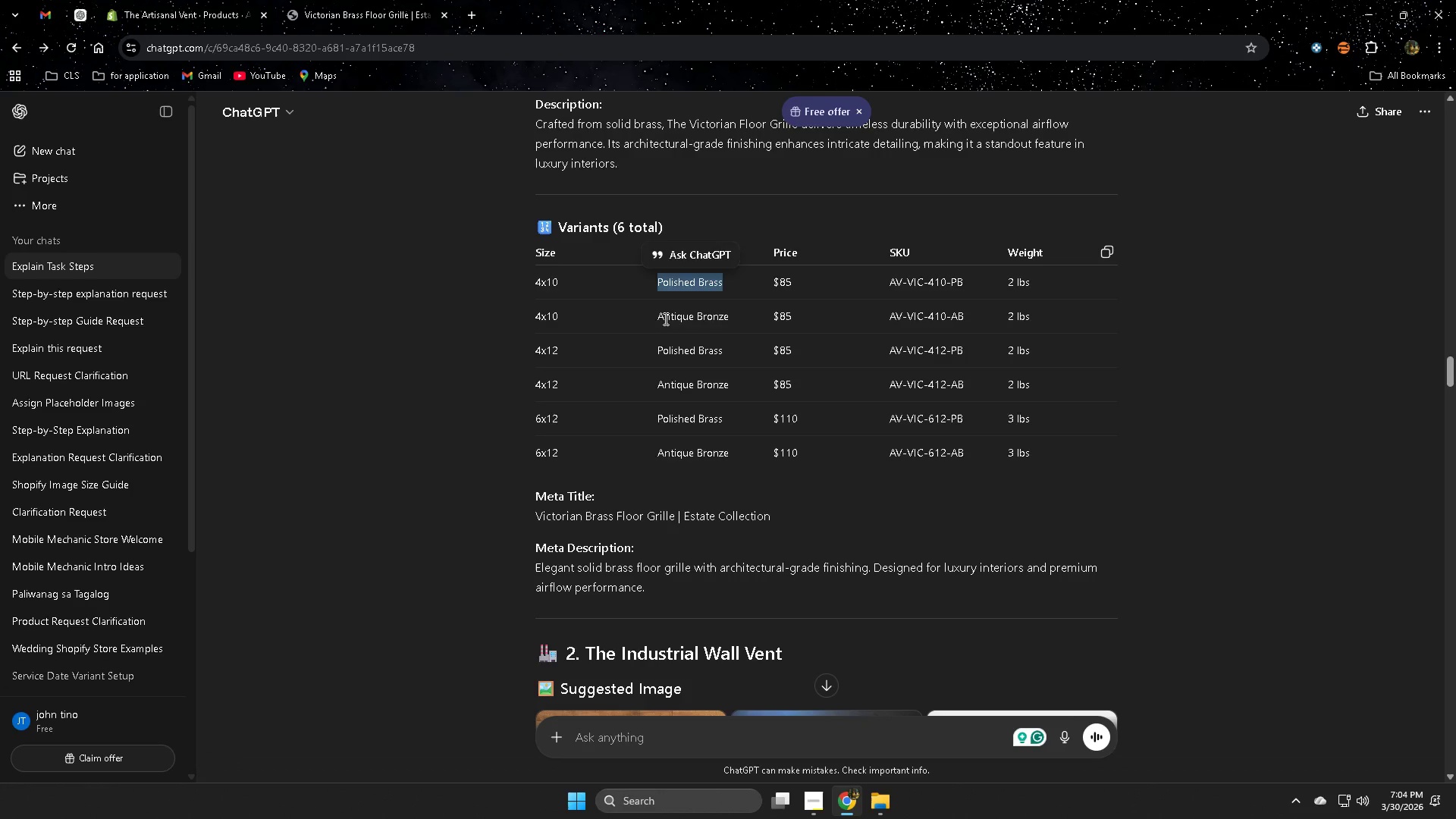 
double_click([664, 318])
 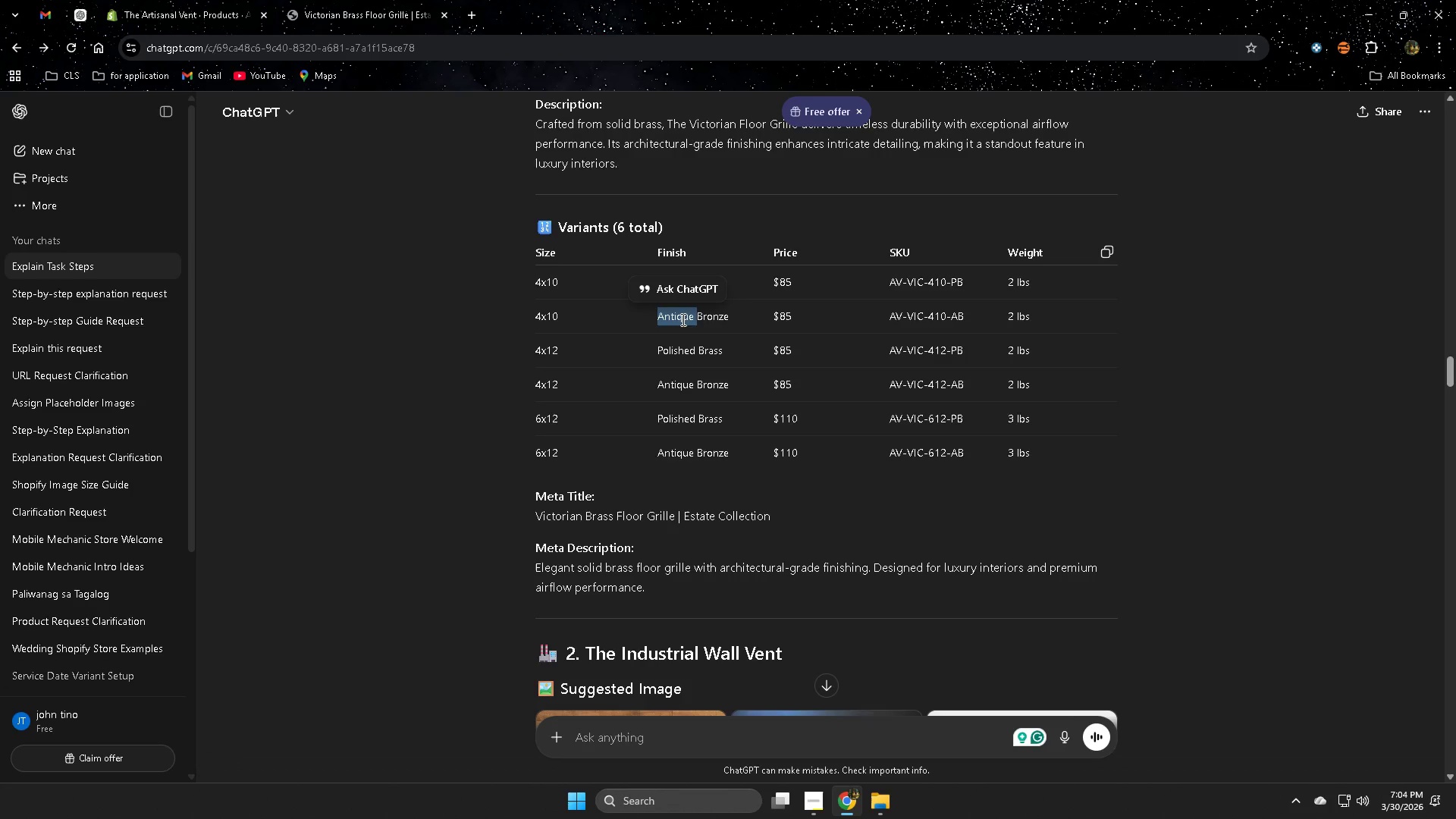 
left_click([613, 315])
 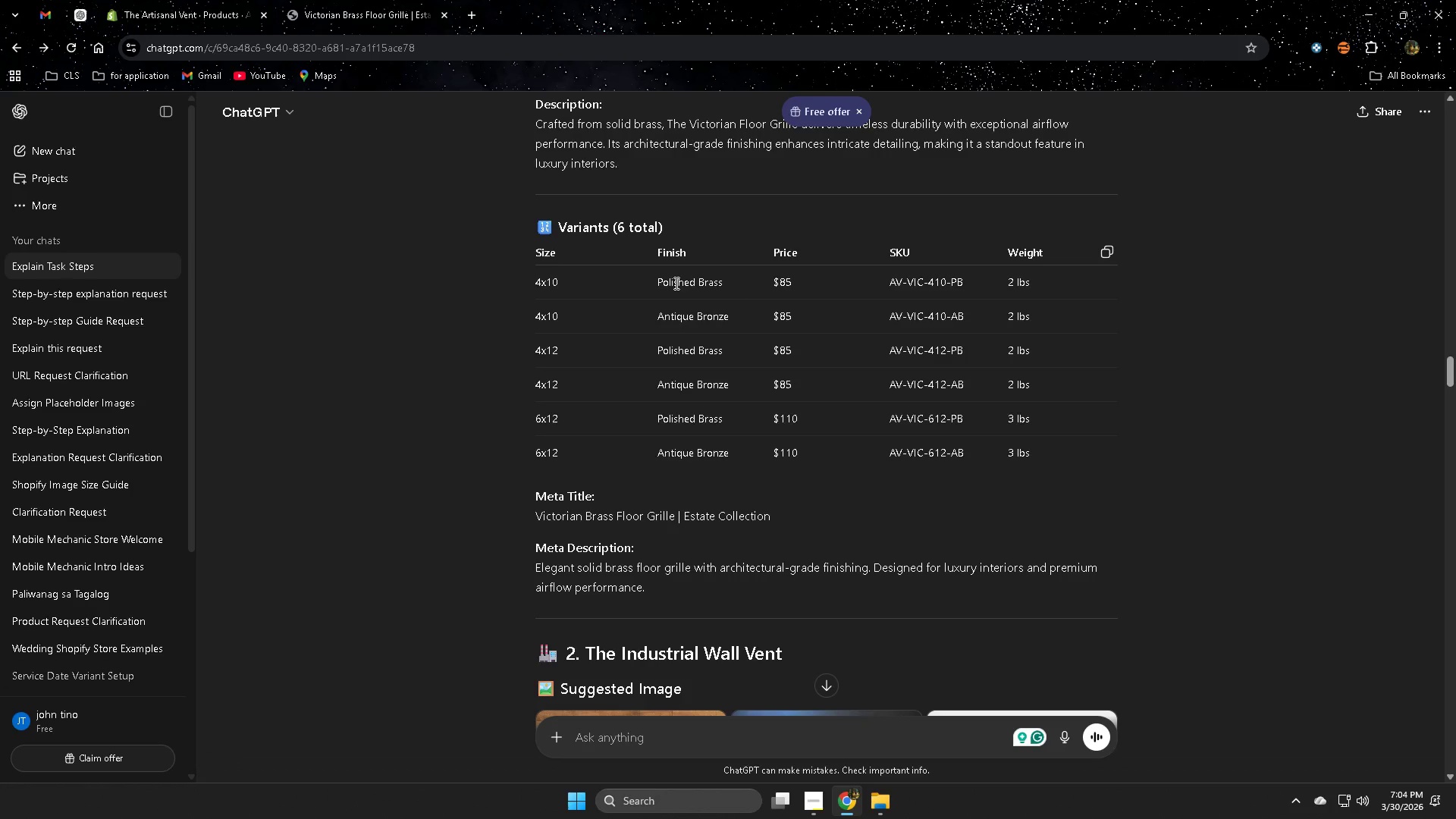 
double_click([675, 283])
 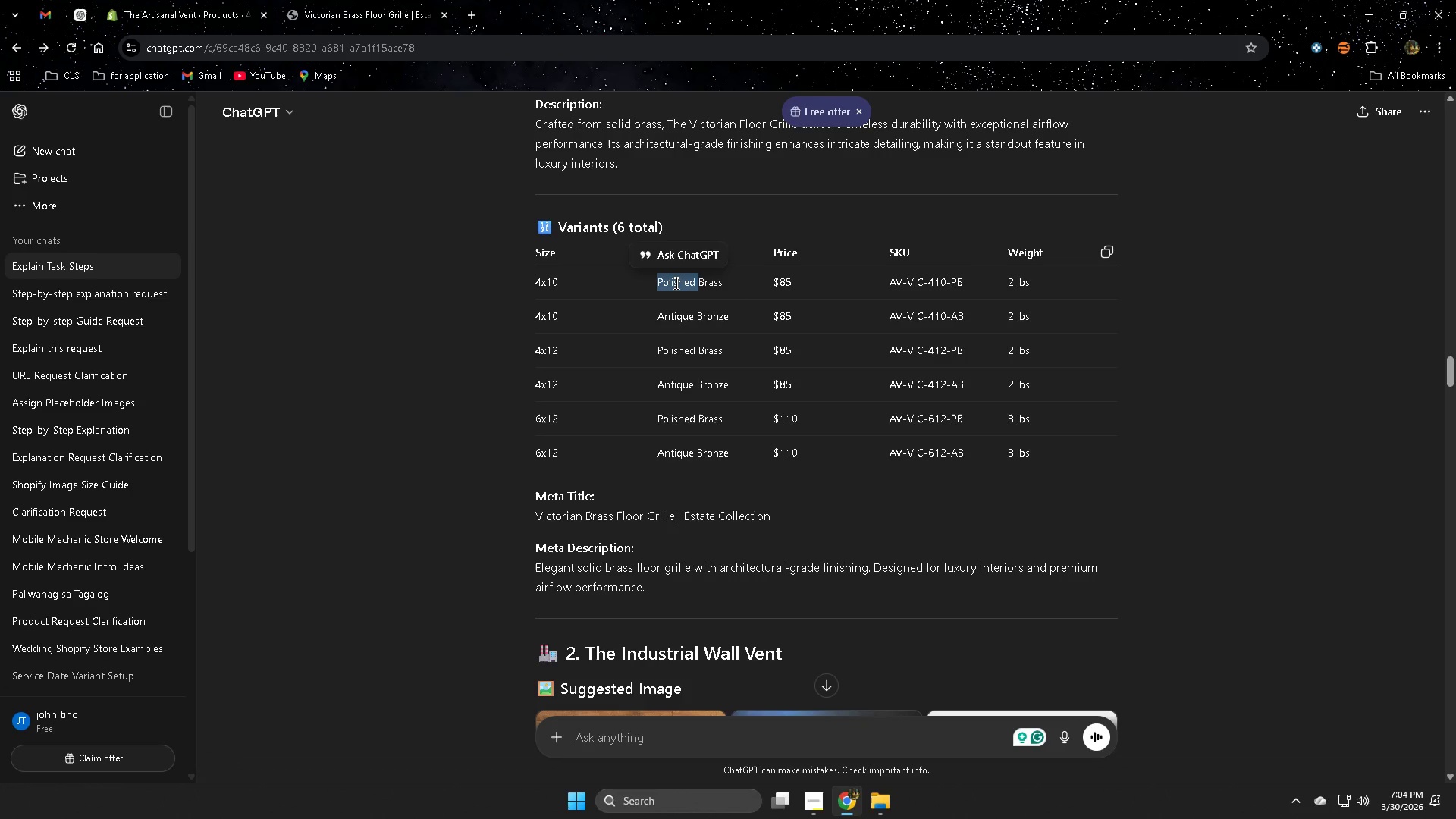 
triple_click([675, 283])
 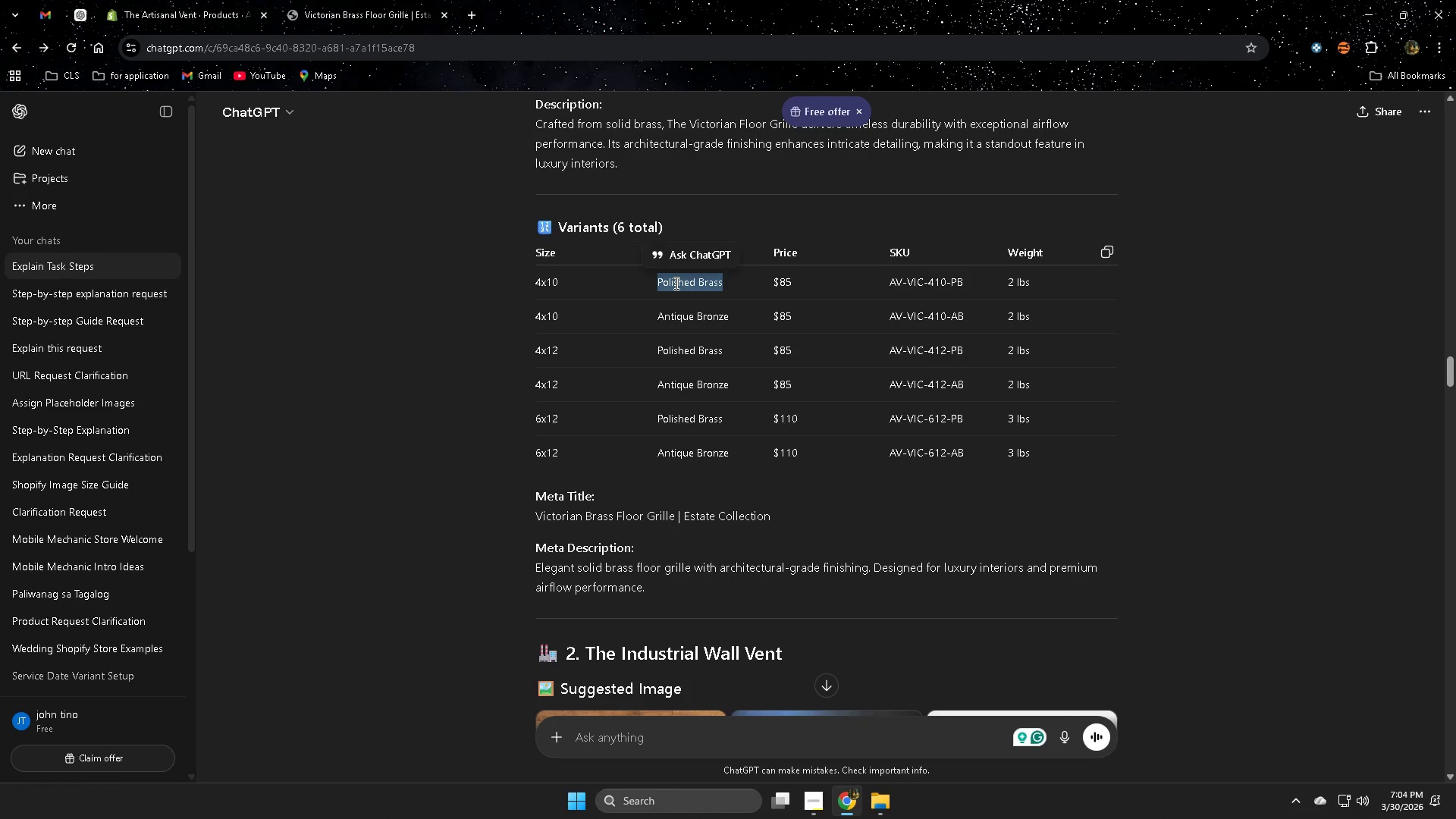 
key(Control+ControlLeft)
 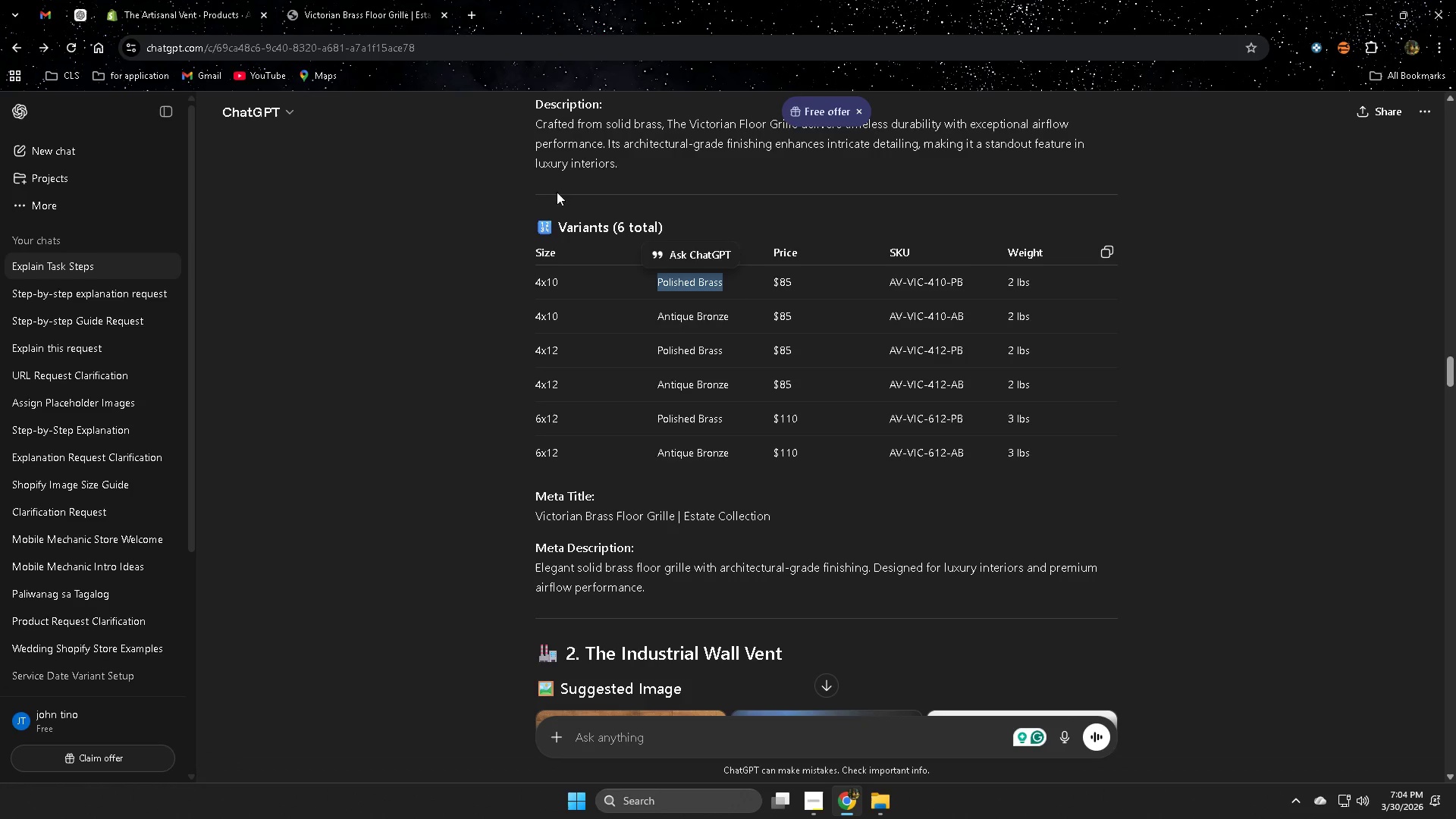 
key(Control+C)
 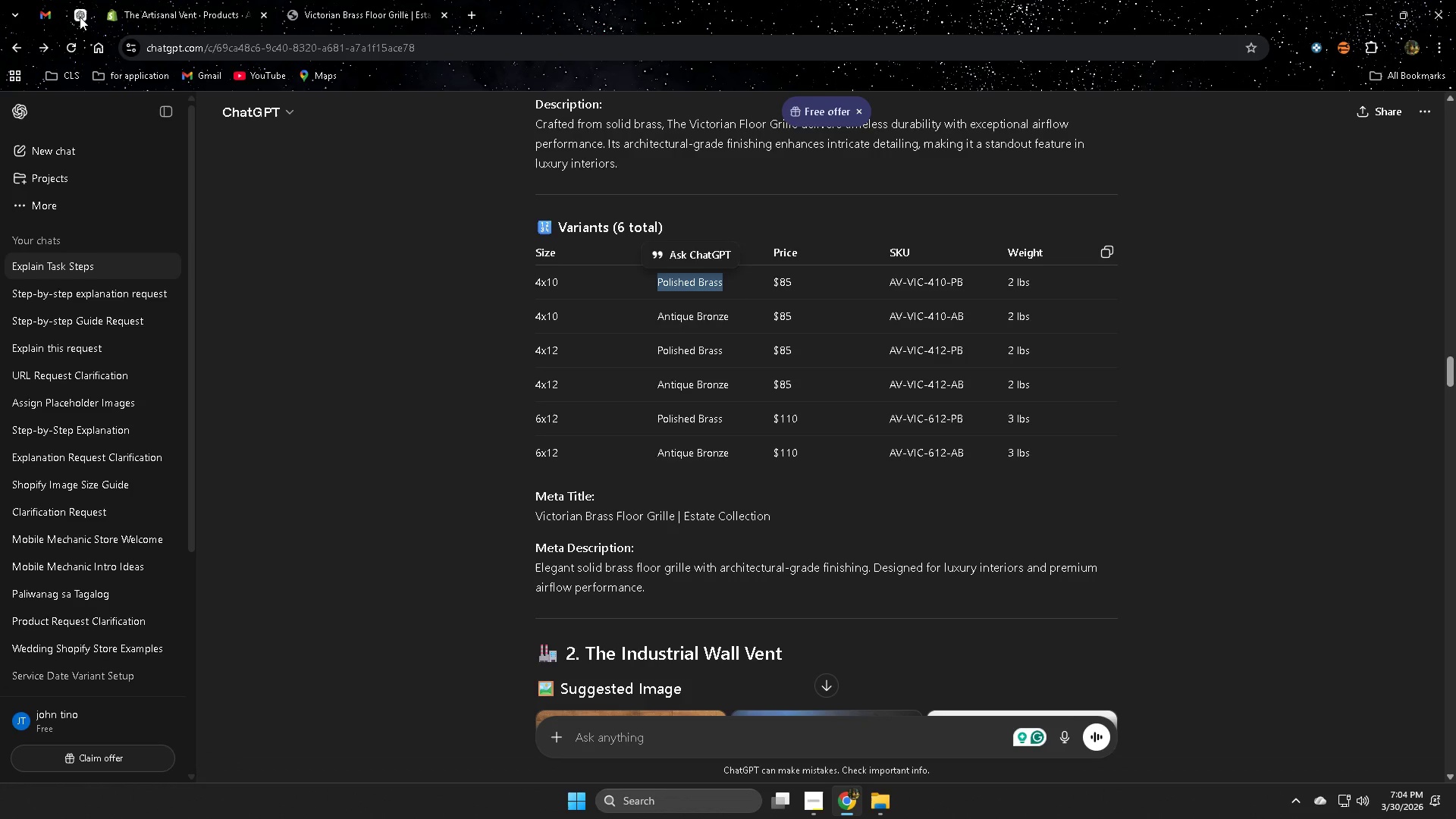 
left_click([78, 17])
 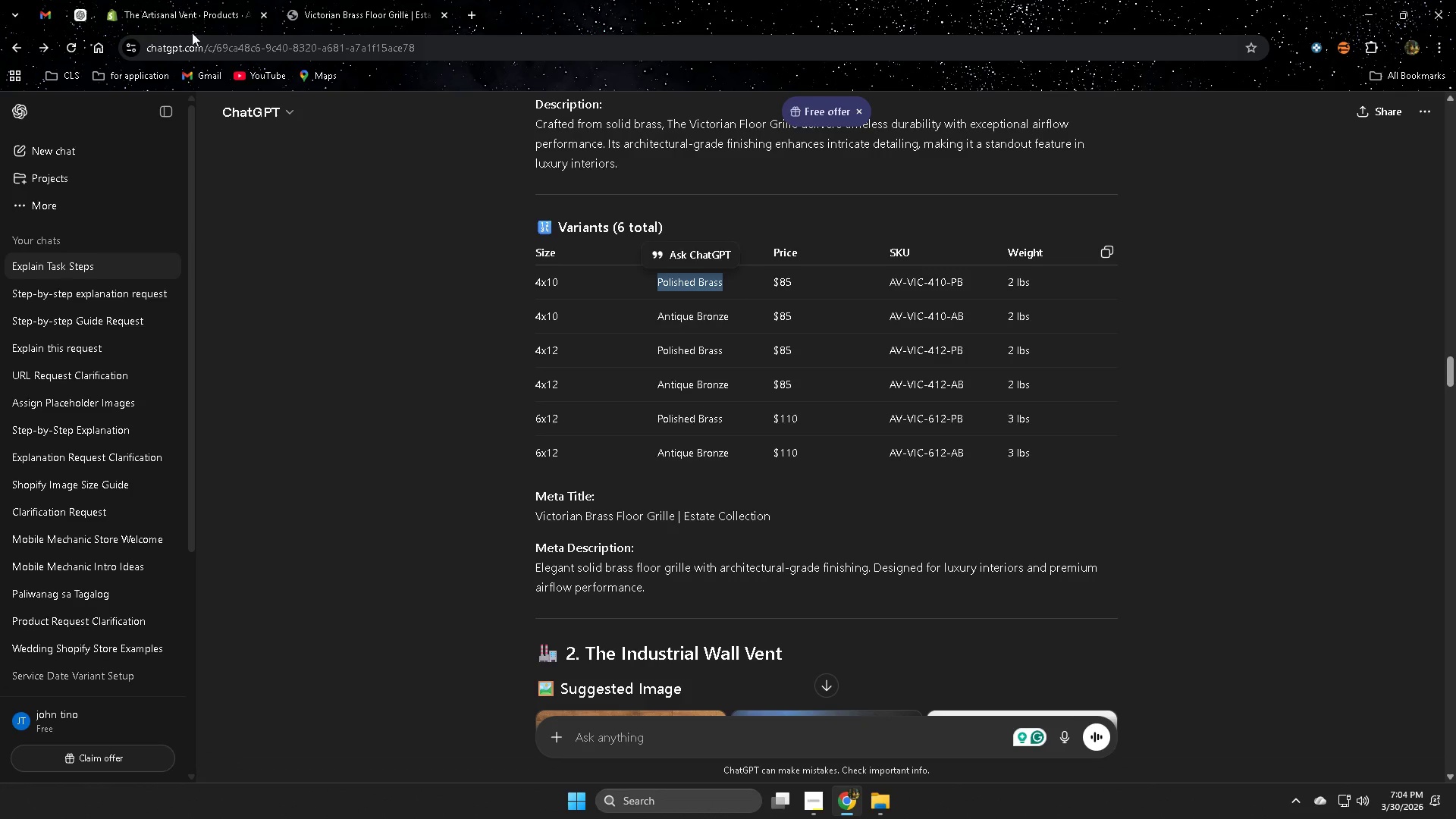 
left_click([170, 2])
 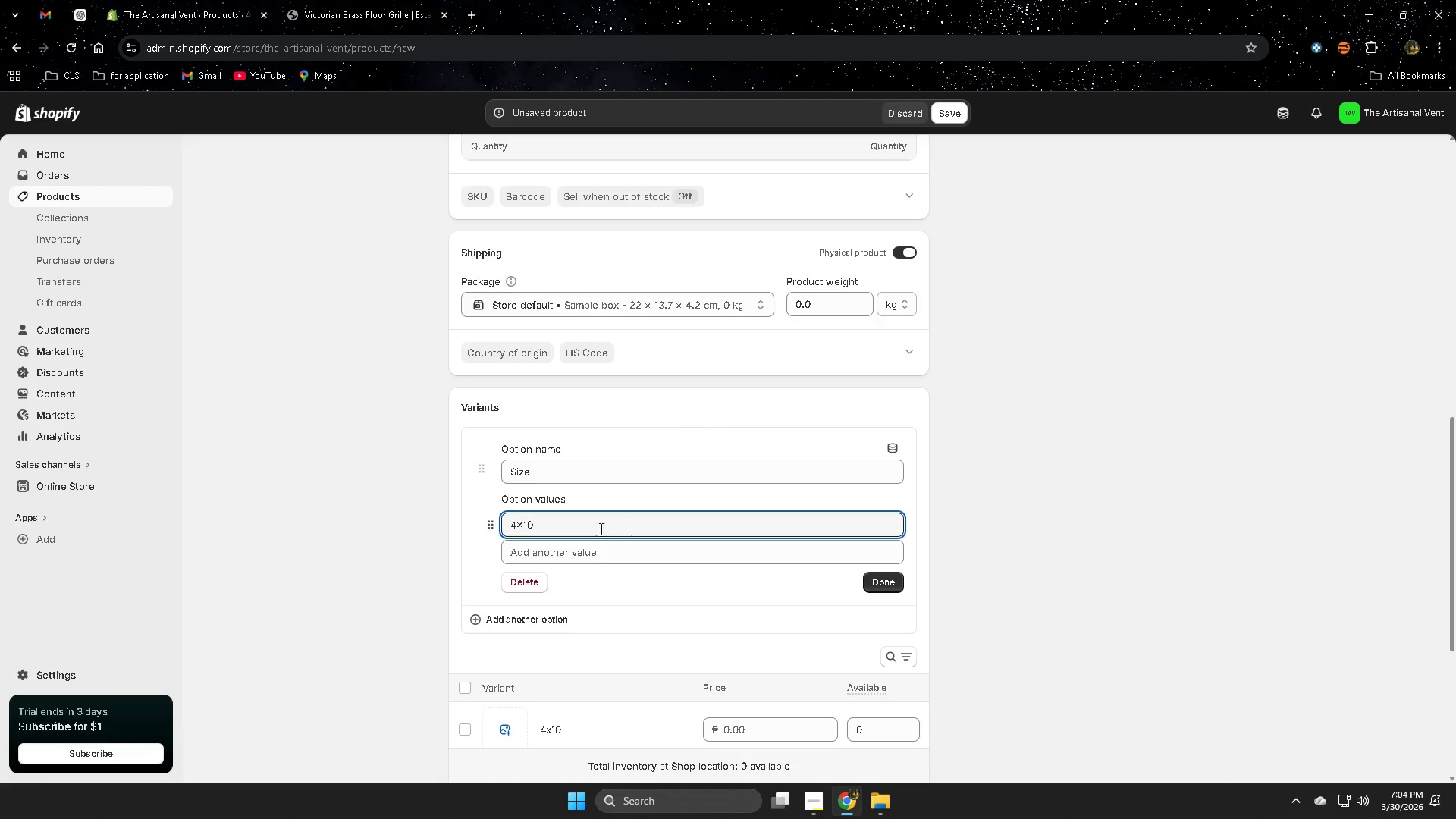 
left_click([594, 559])
 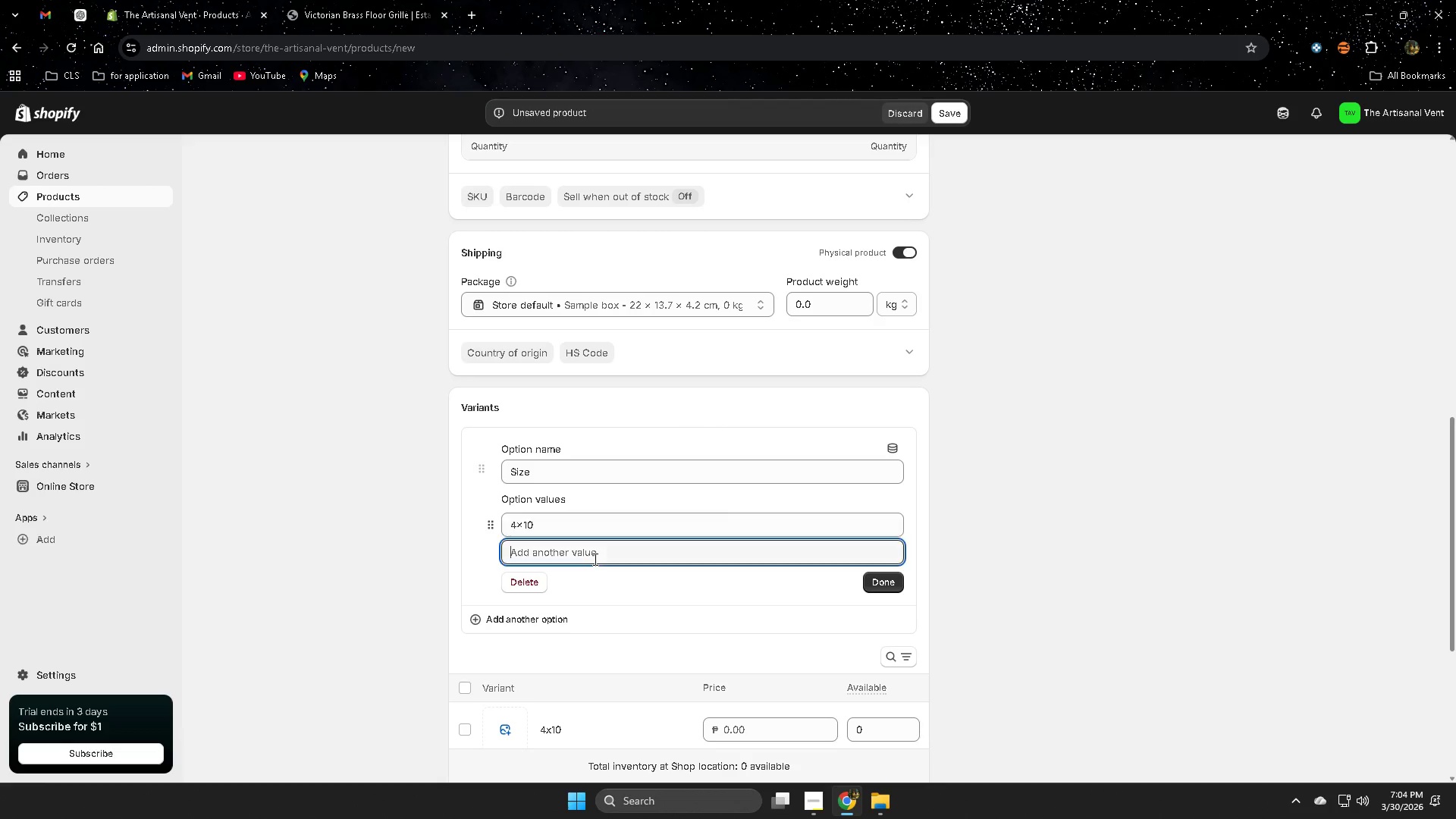 
key(Control+V)
 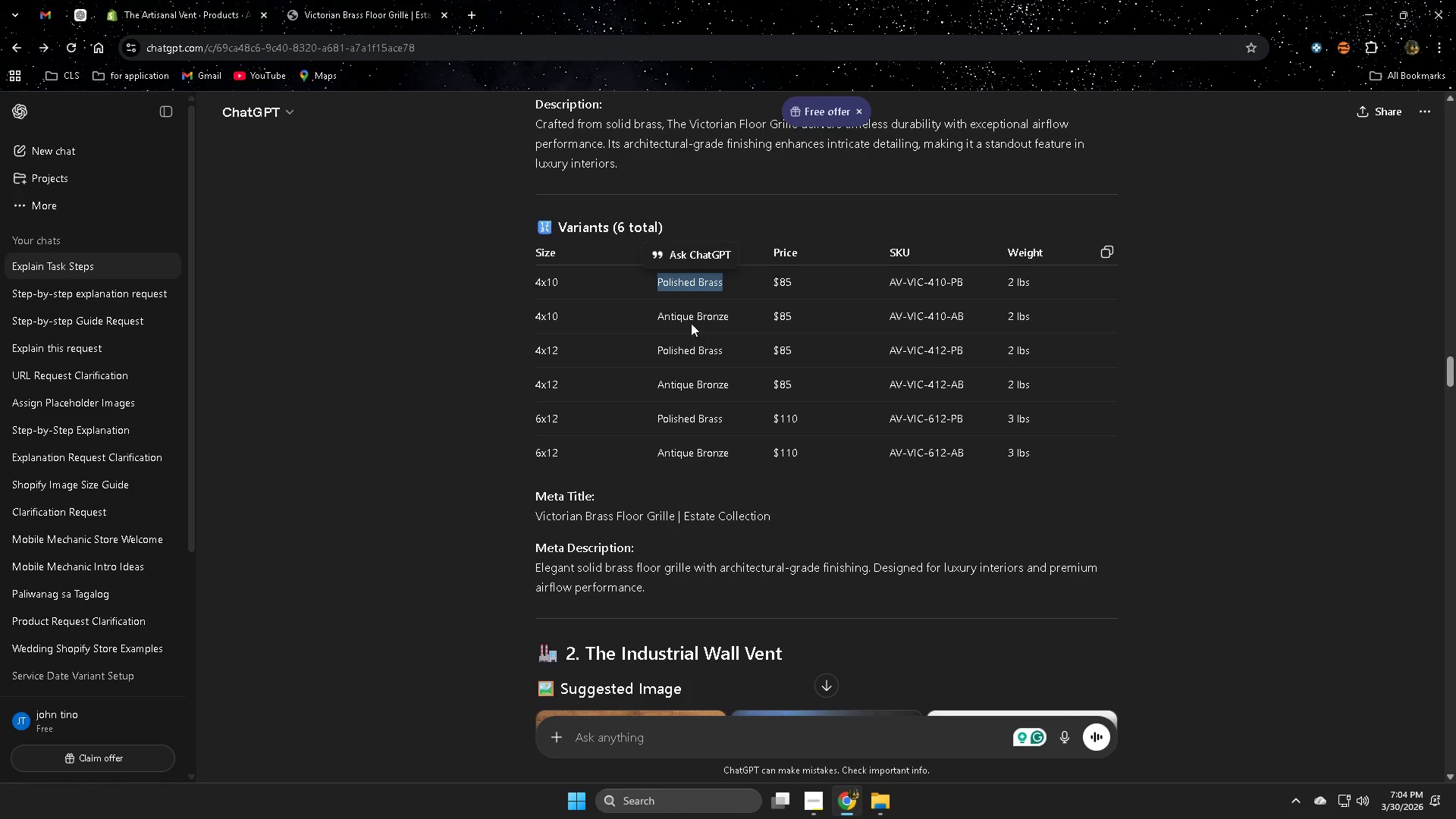 
double_click([680, 316])
 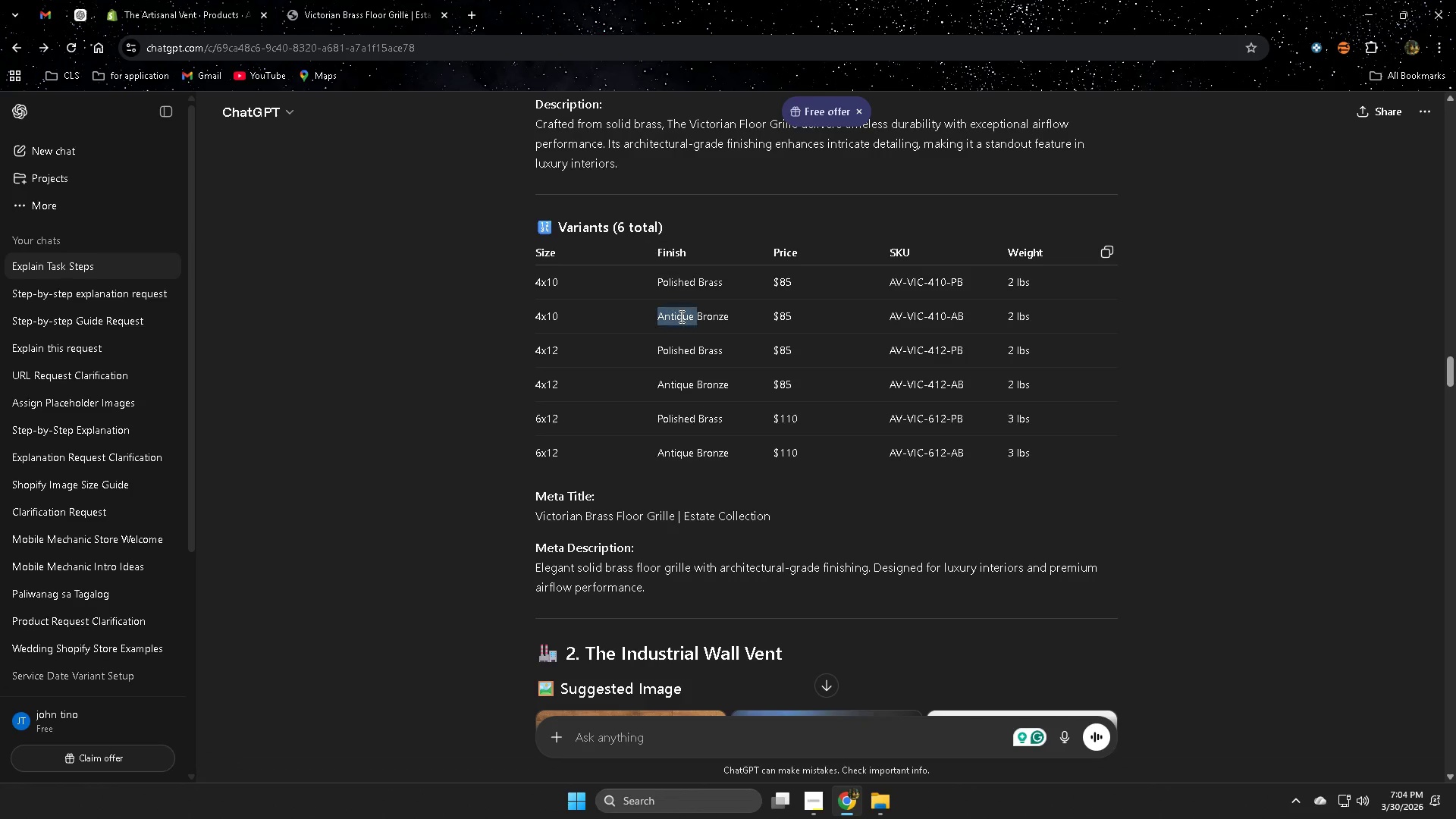 
triple_click([680, 316])
 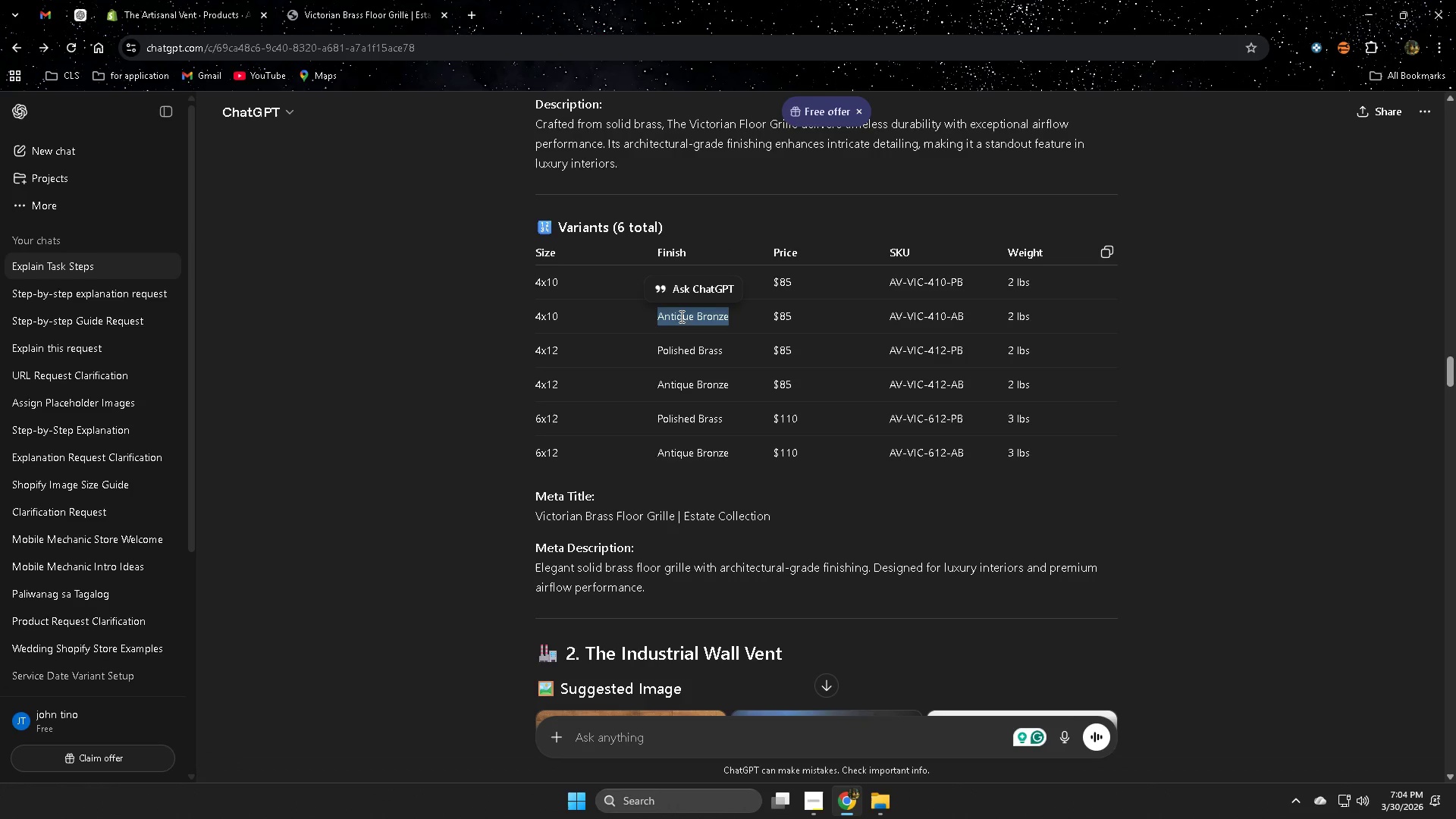 
key(Control+ControlLeft)
 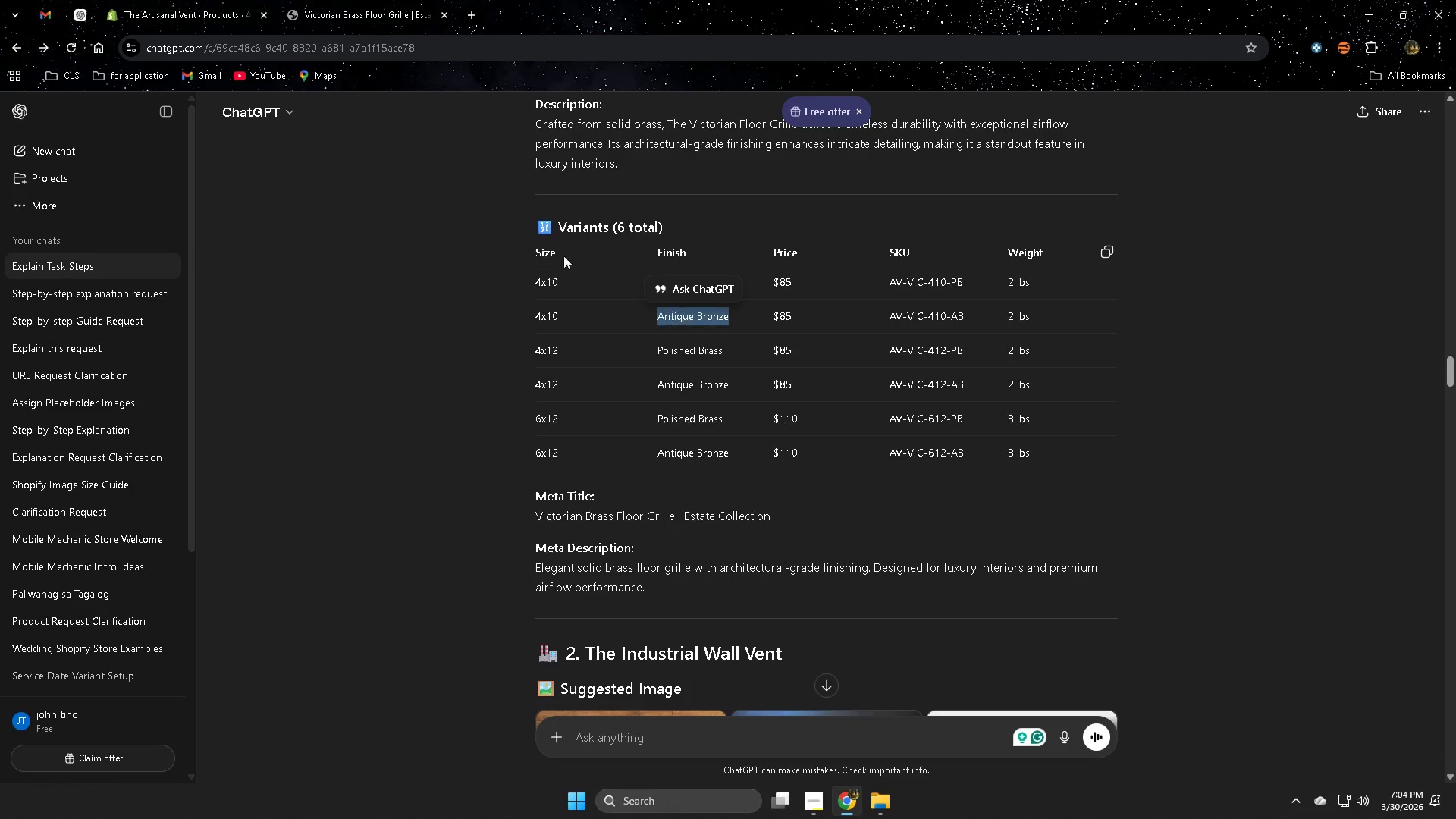 
key(Control+C)
 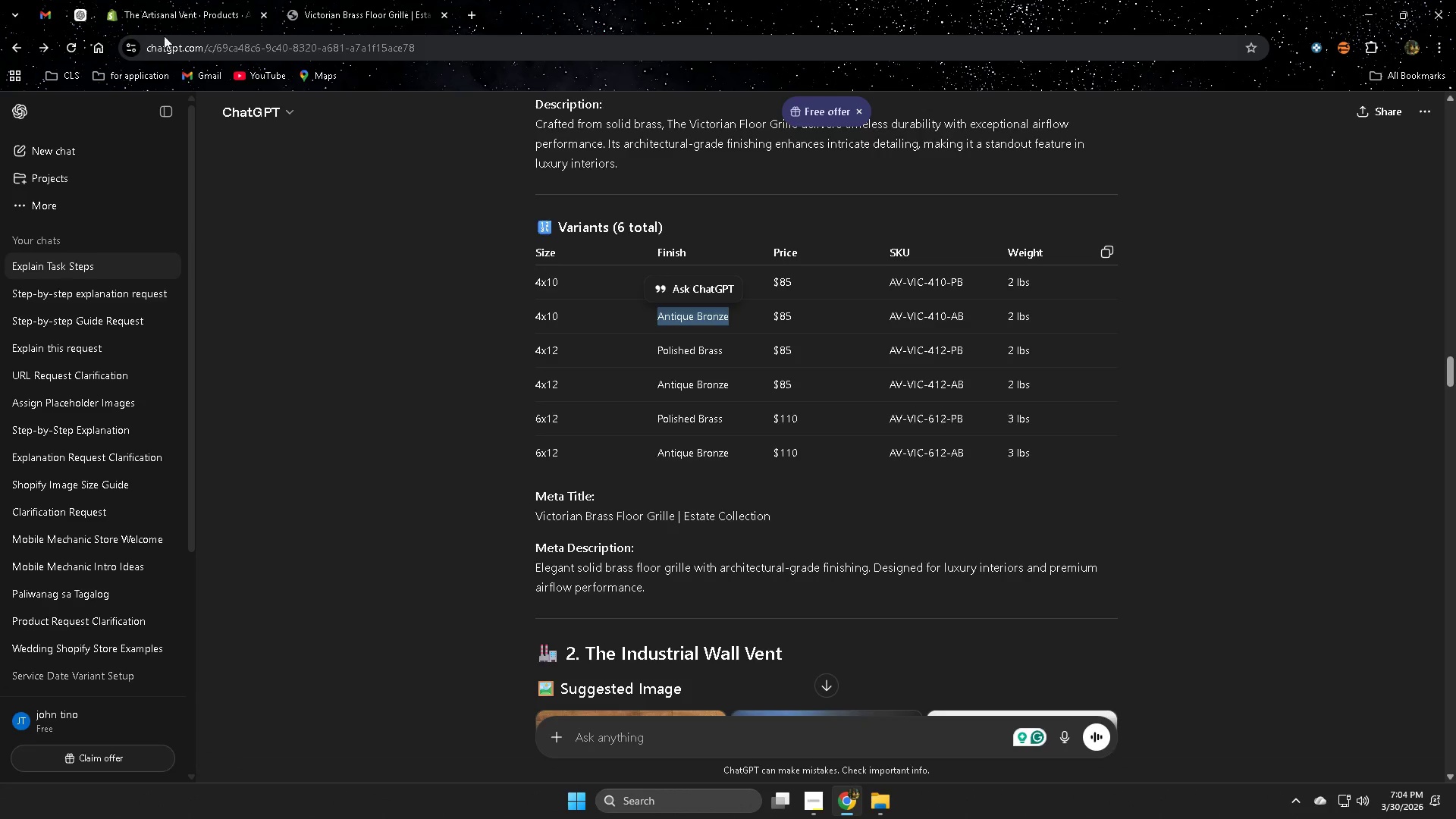 
left_click([177, 2])
 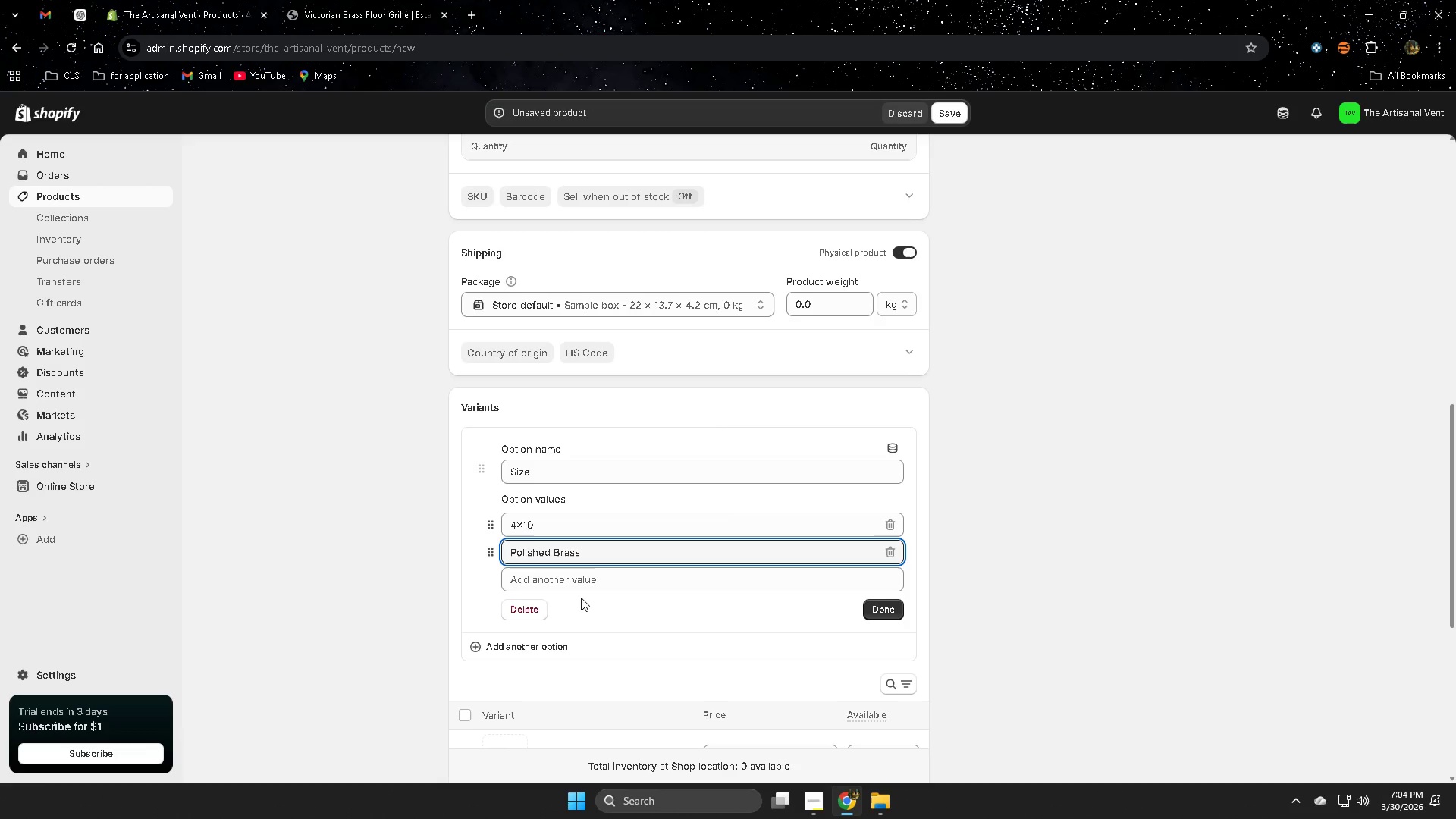 
left_click([582, 590])
 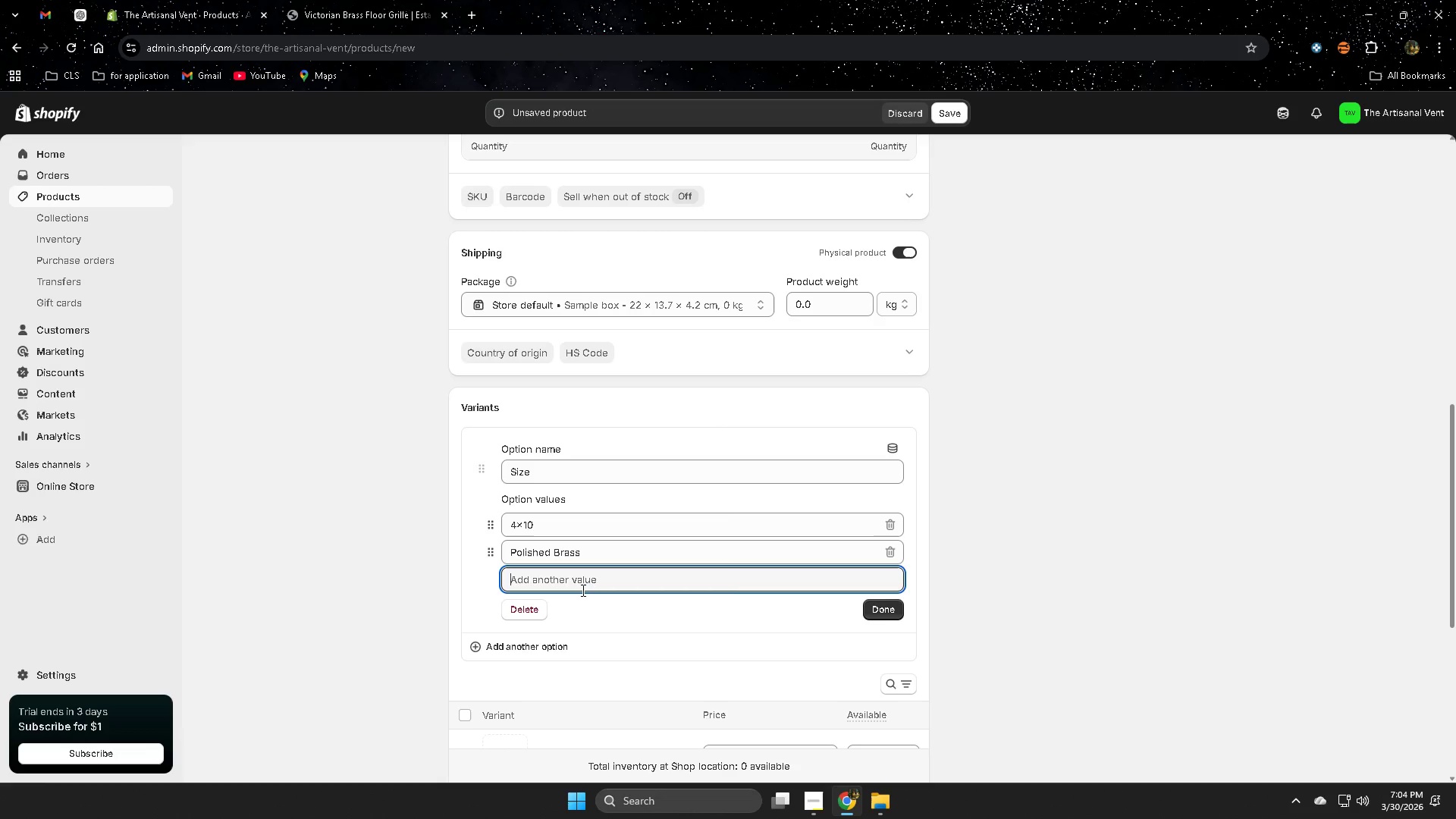 
key(Control+V)
 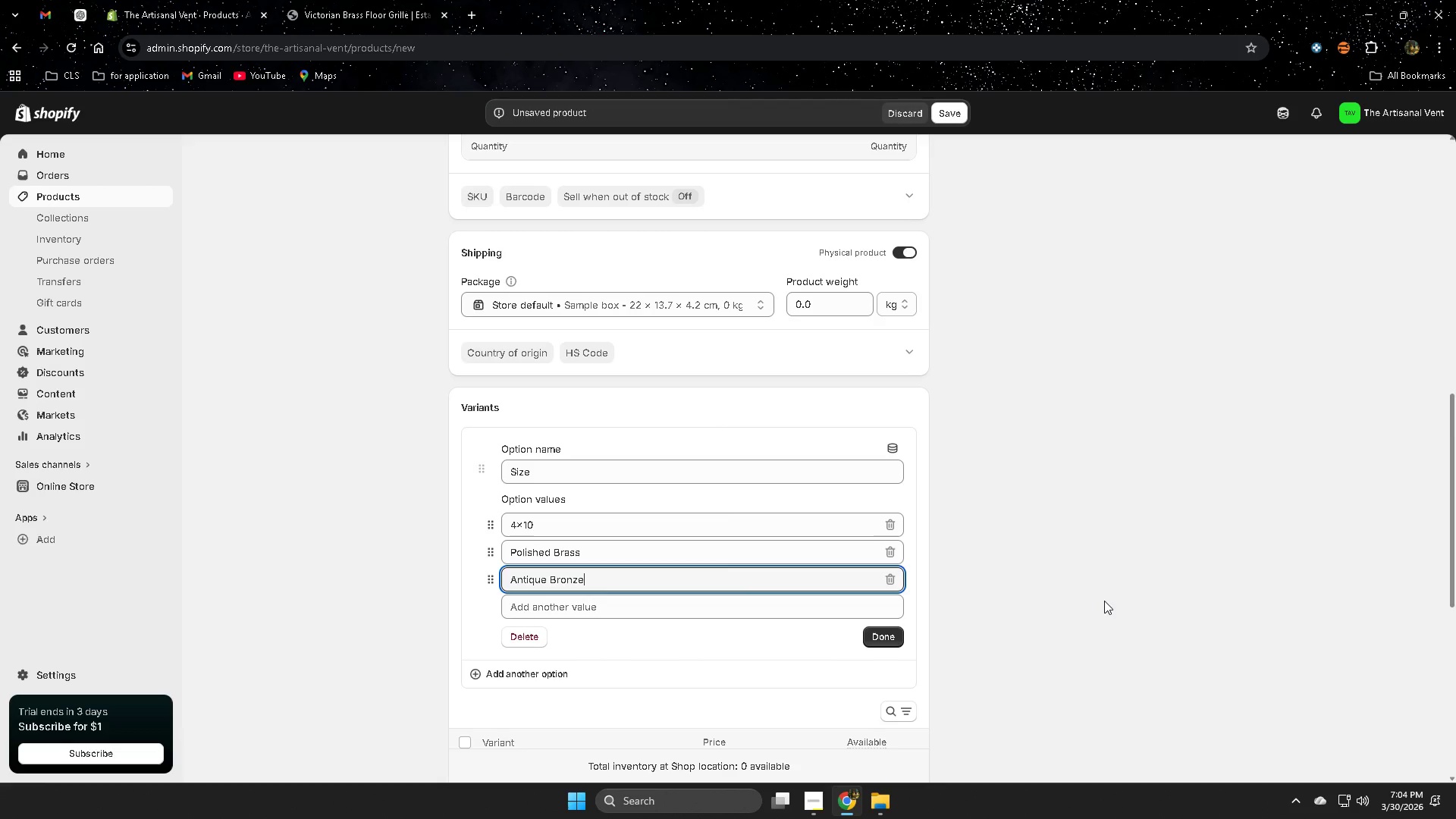 
left_click([1104, 601])
 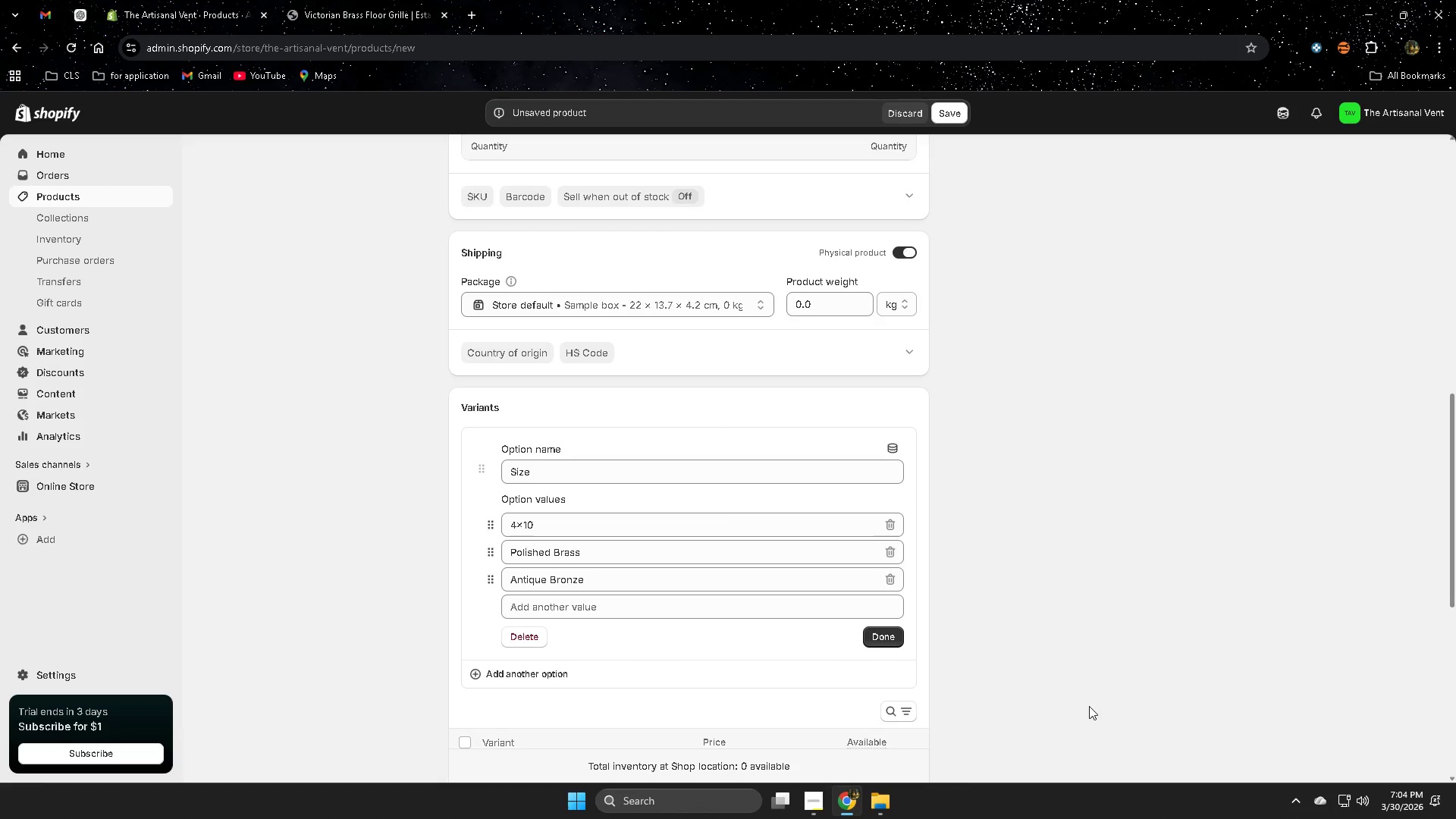 
scroll: coordinate [1075, 664], scroll_direction: down, amount: 2.0
 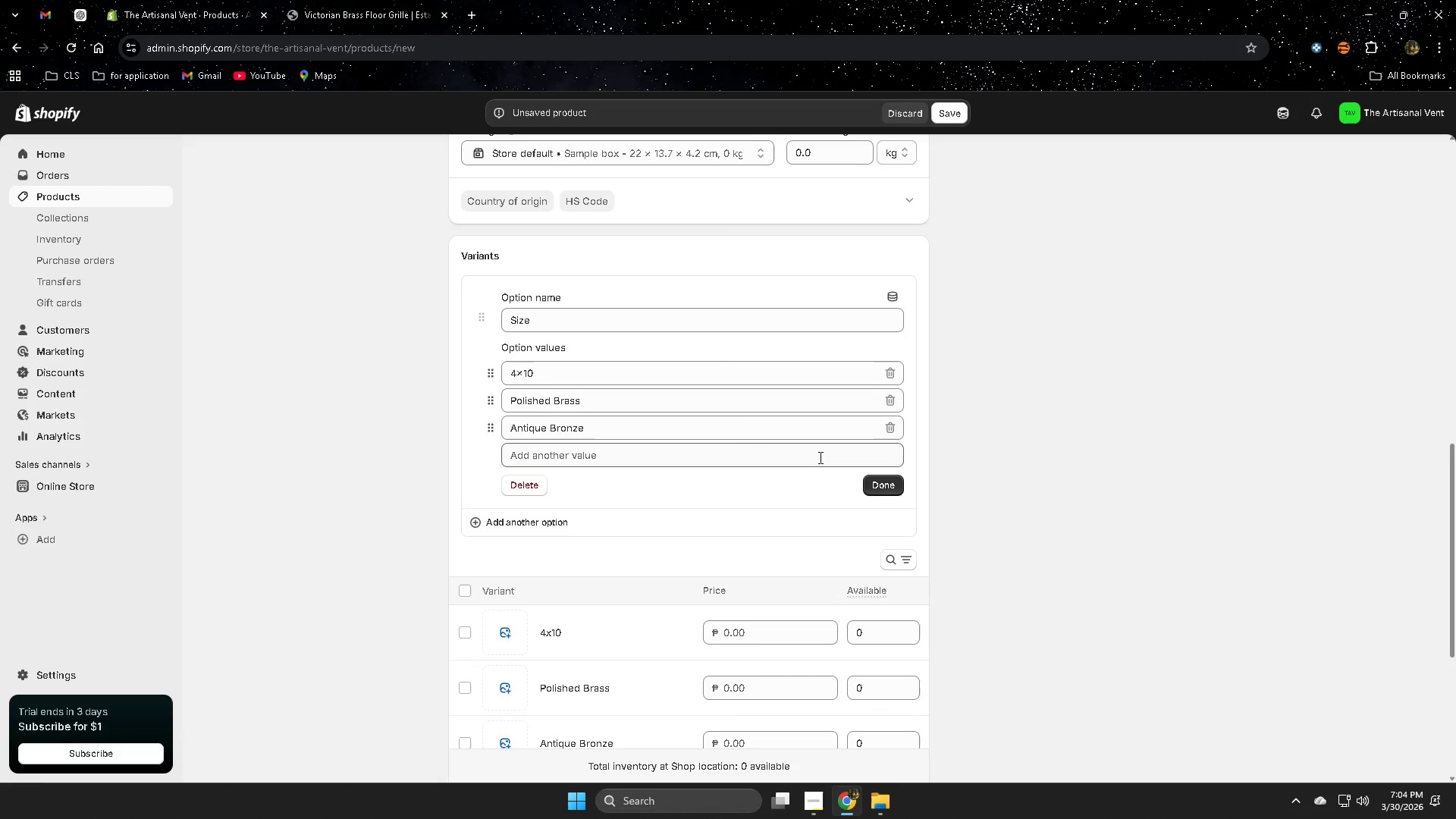 
left_click([82, 9])
 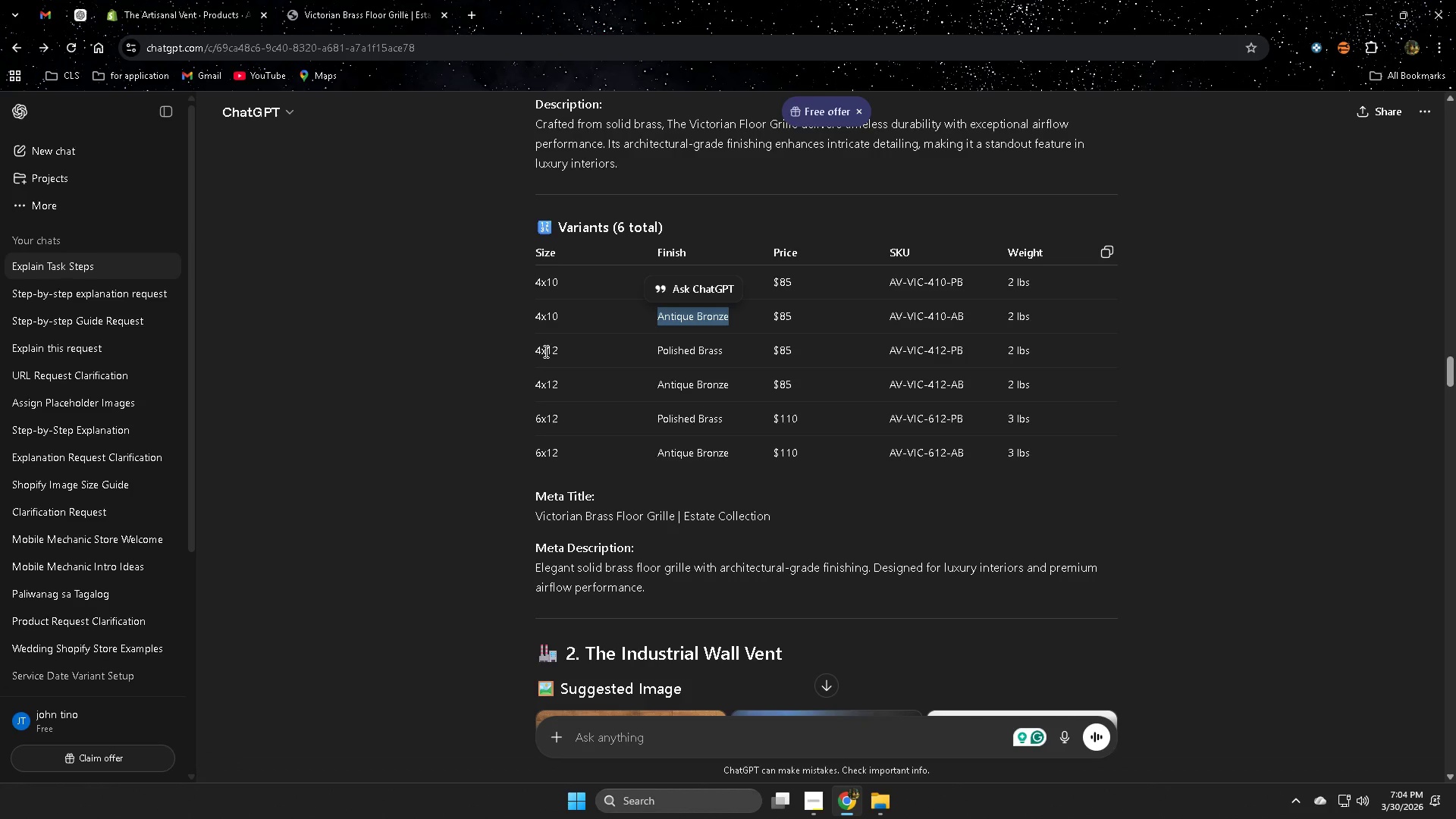 
double_click([544, 351])
 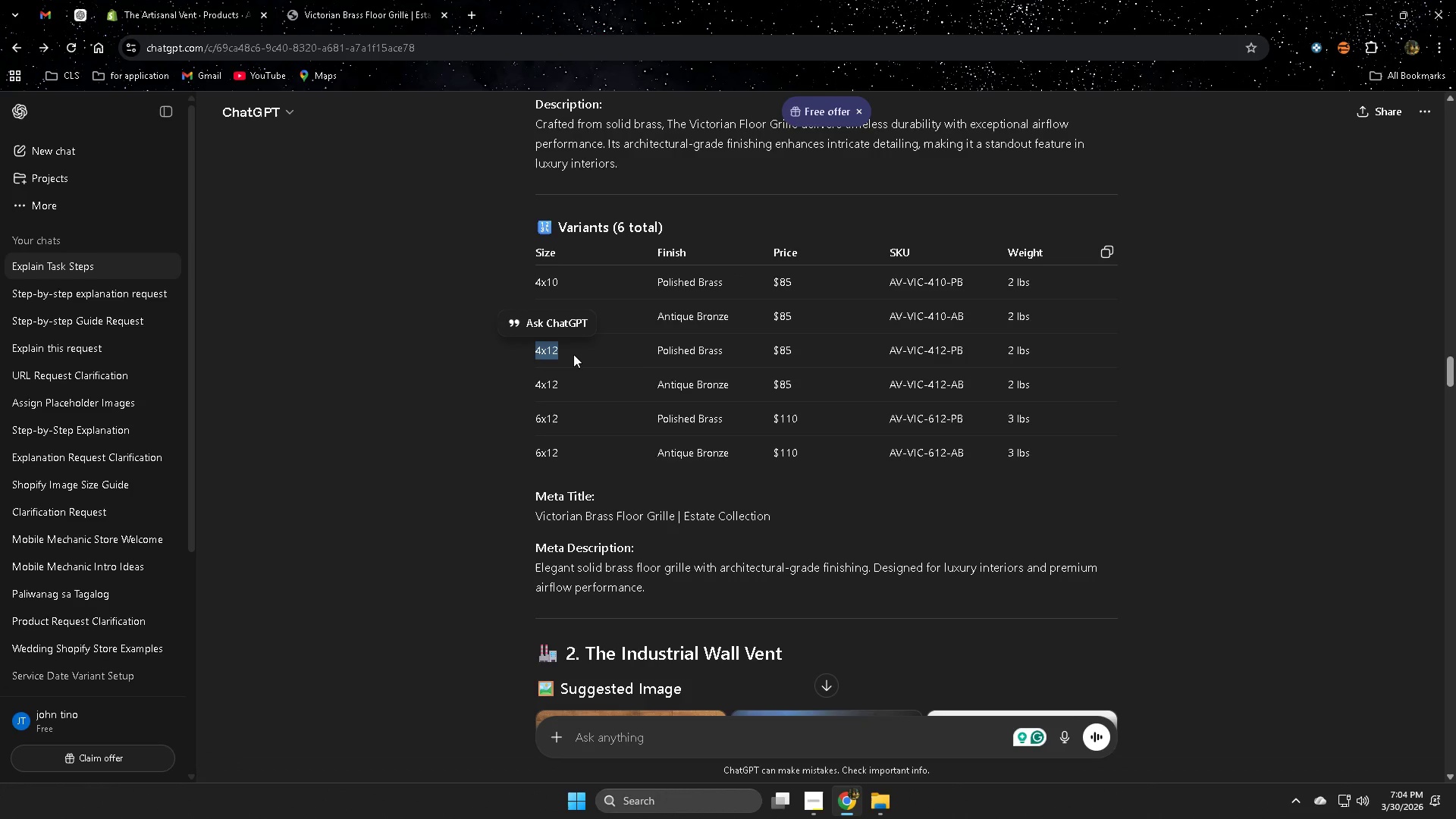 
hold_key(key=ControlLeft, duration=1.52)
 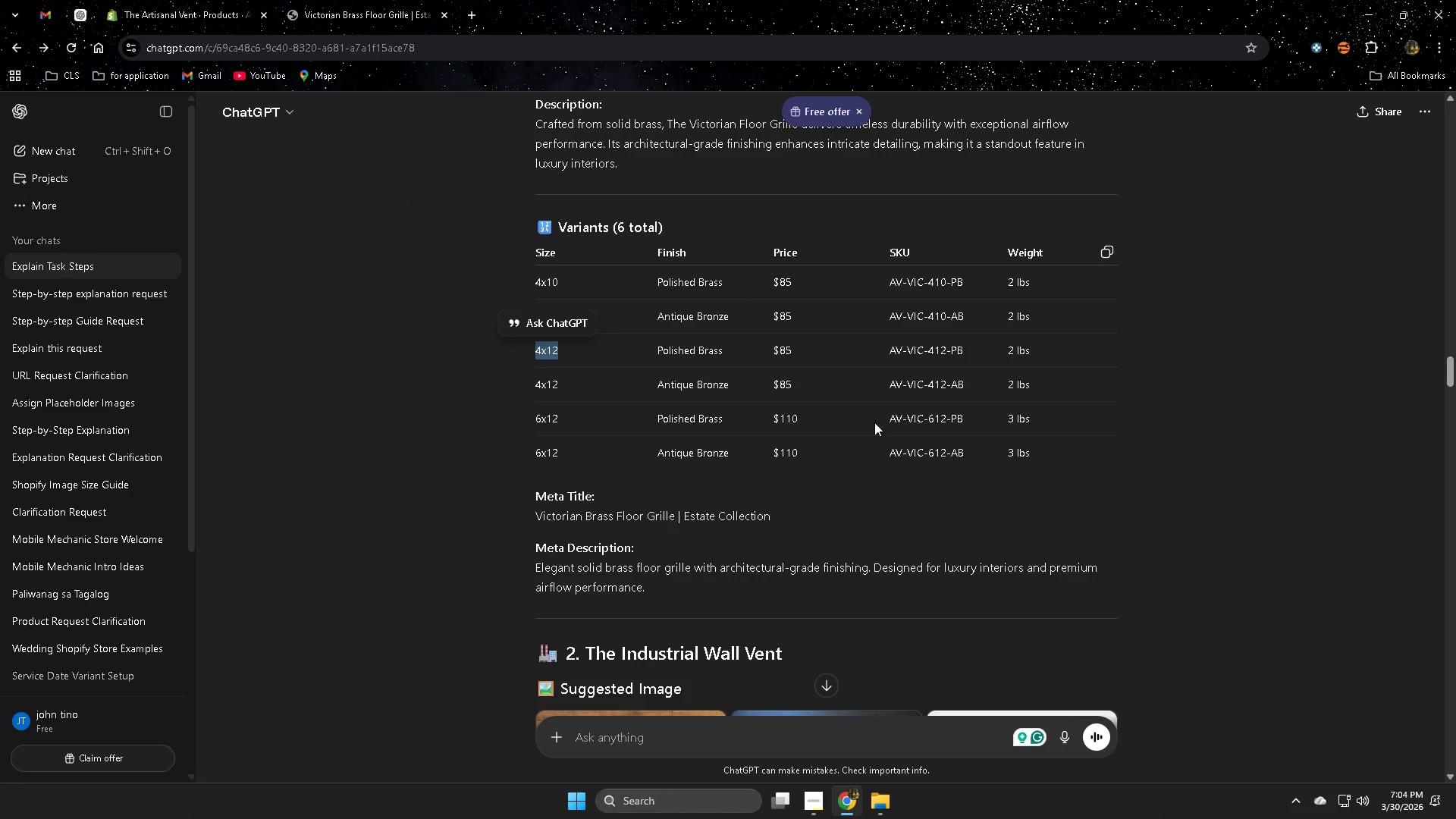 
key(Control+C)
 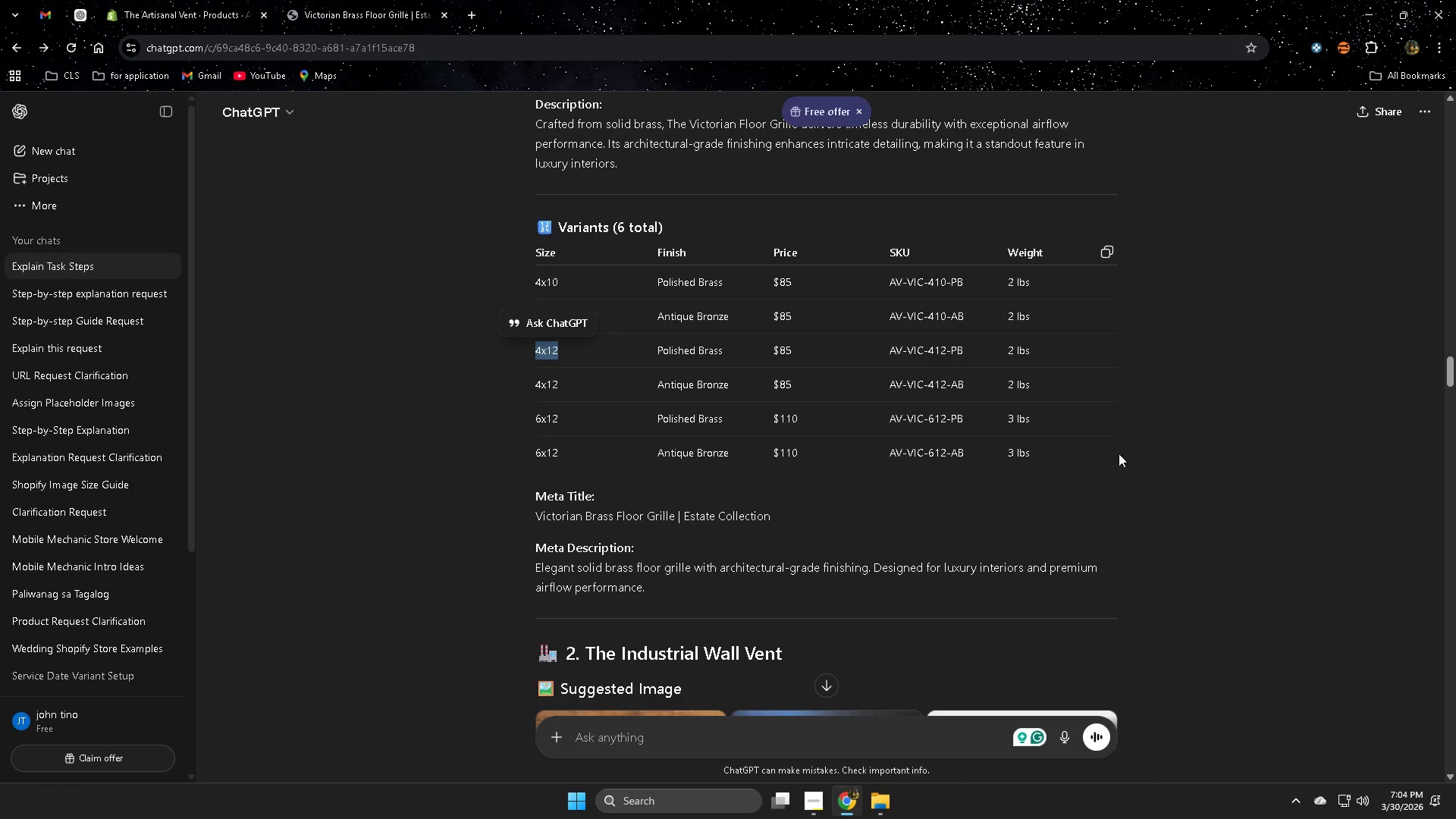 
left_click([1320, 424])
 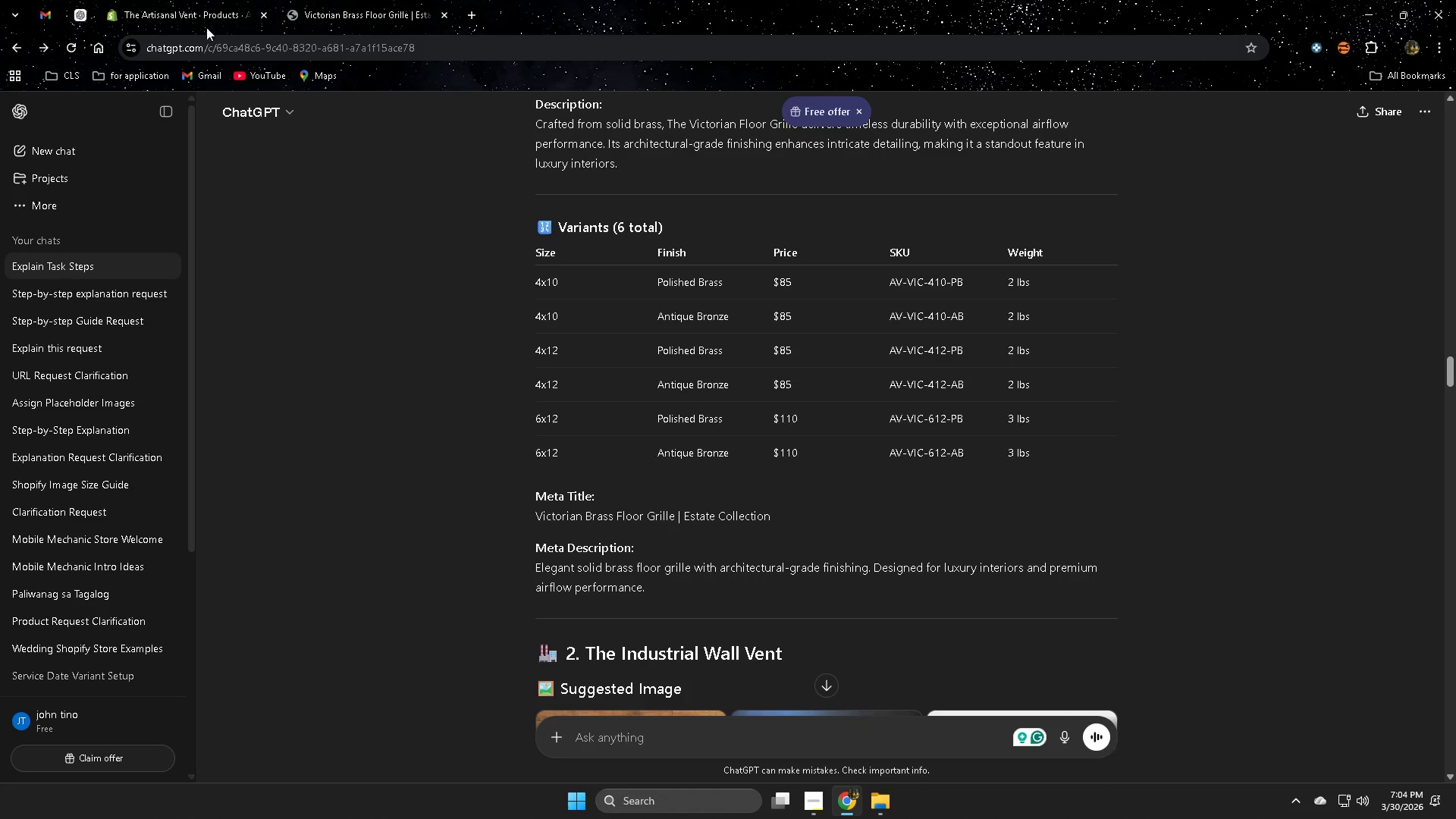 
left_click([195, 0])
 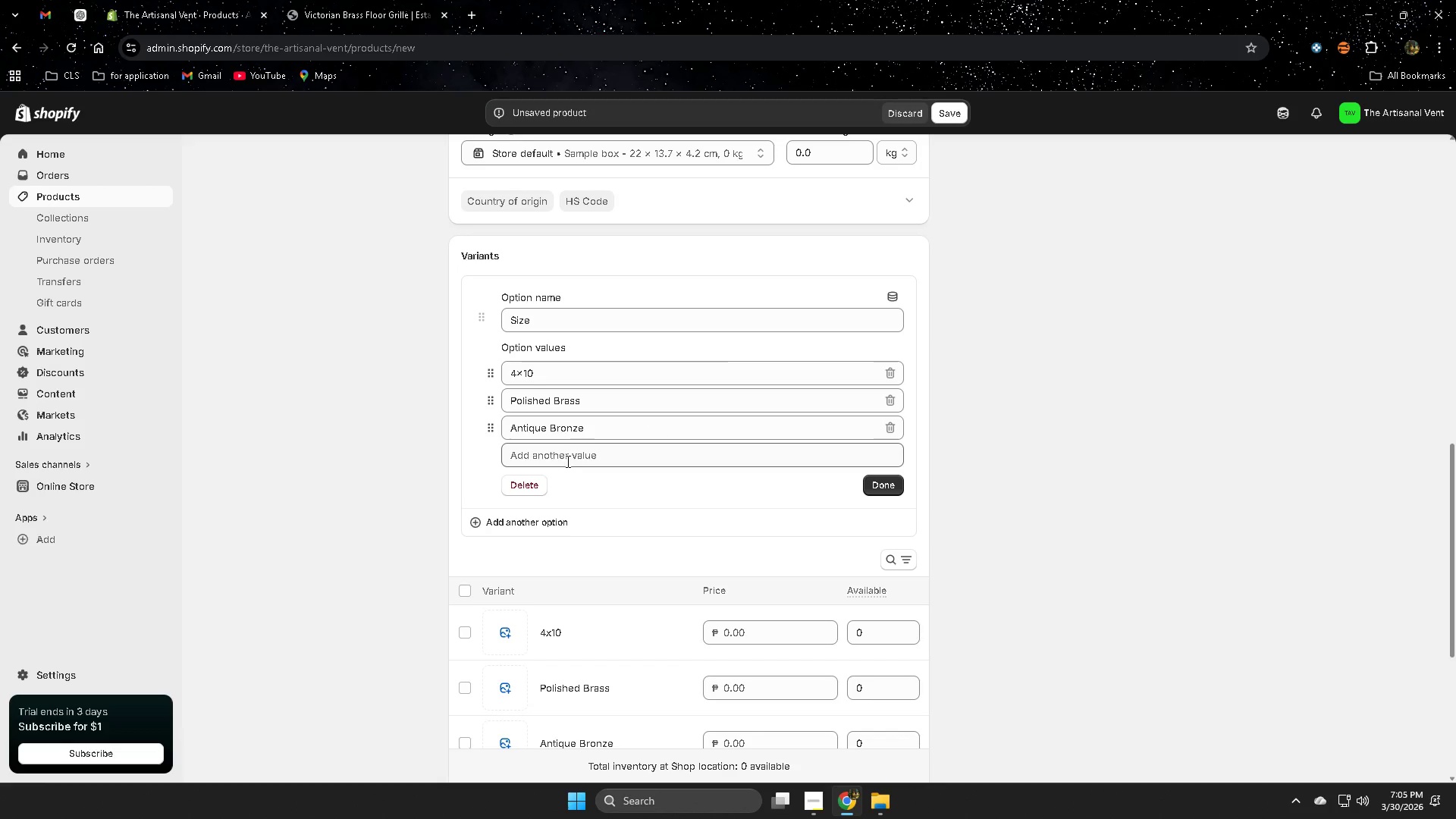 
wait(5.3)
 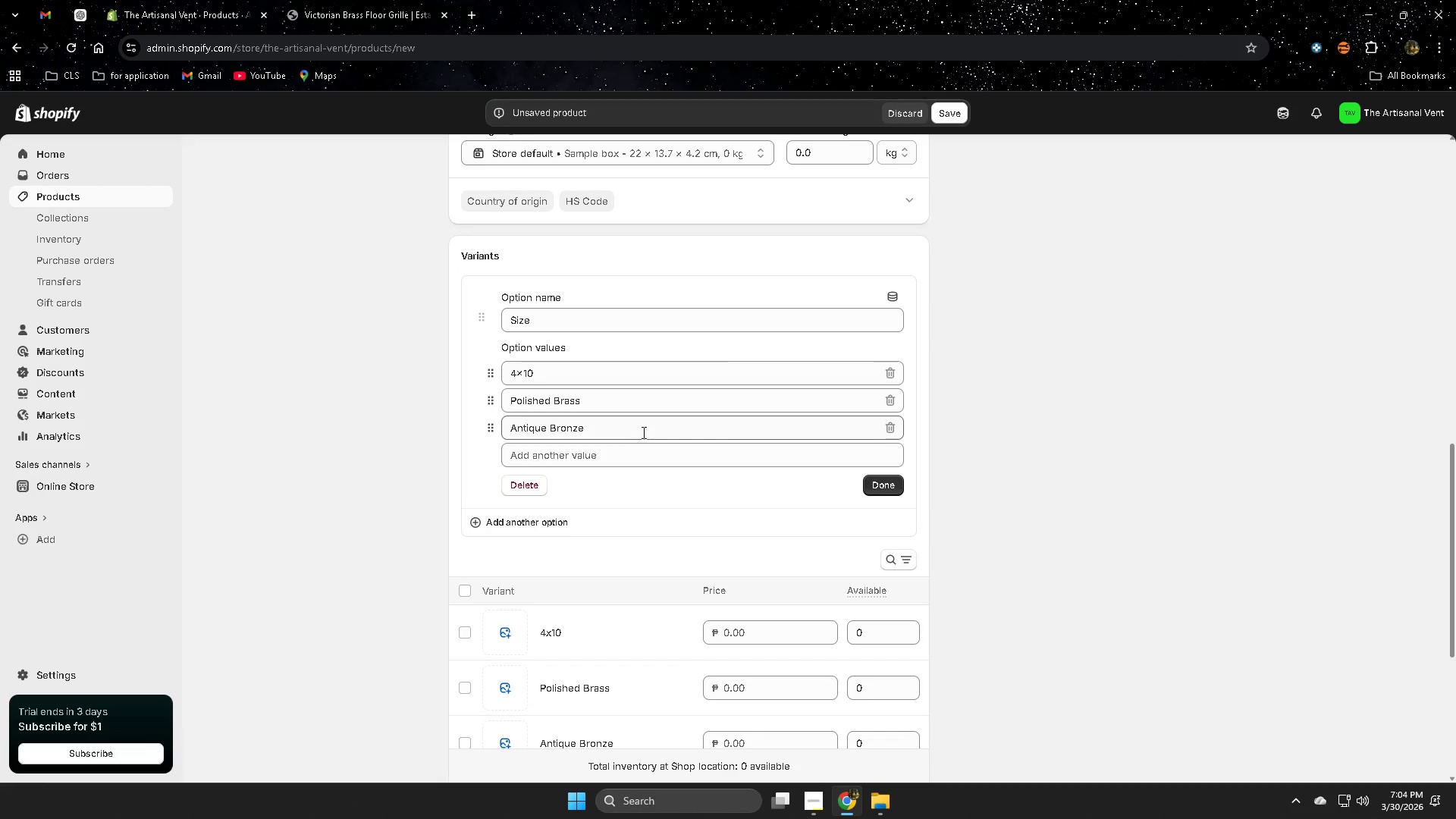 
left_click([576, 452])
 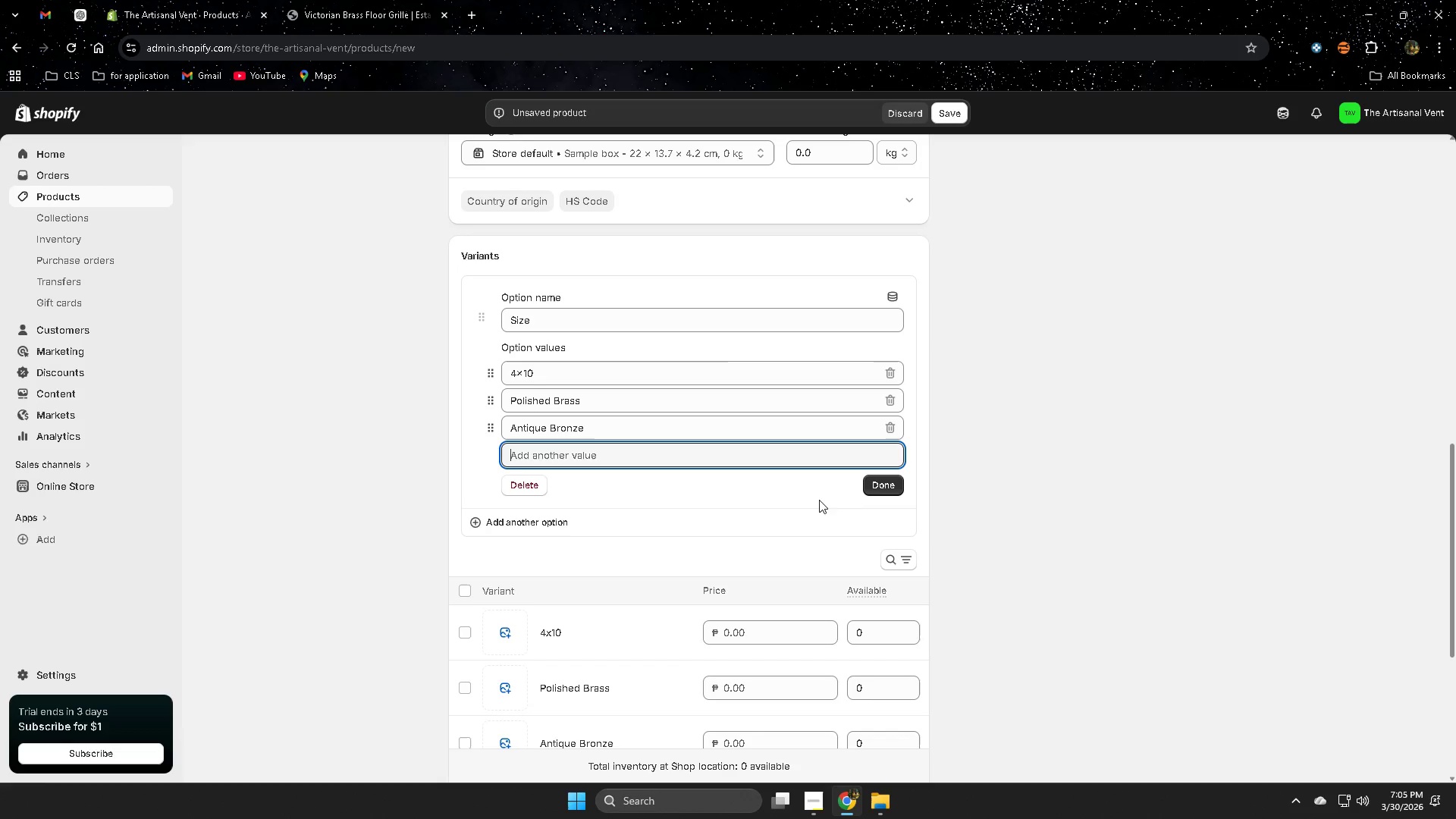 
key(Control+V)
 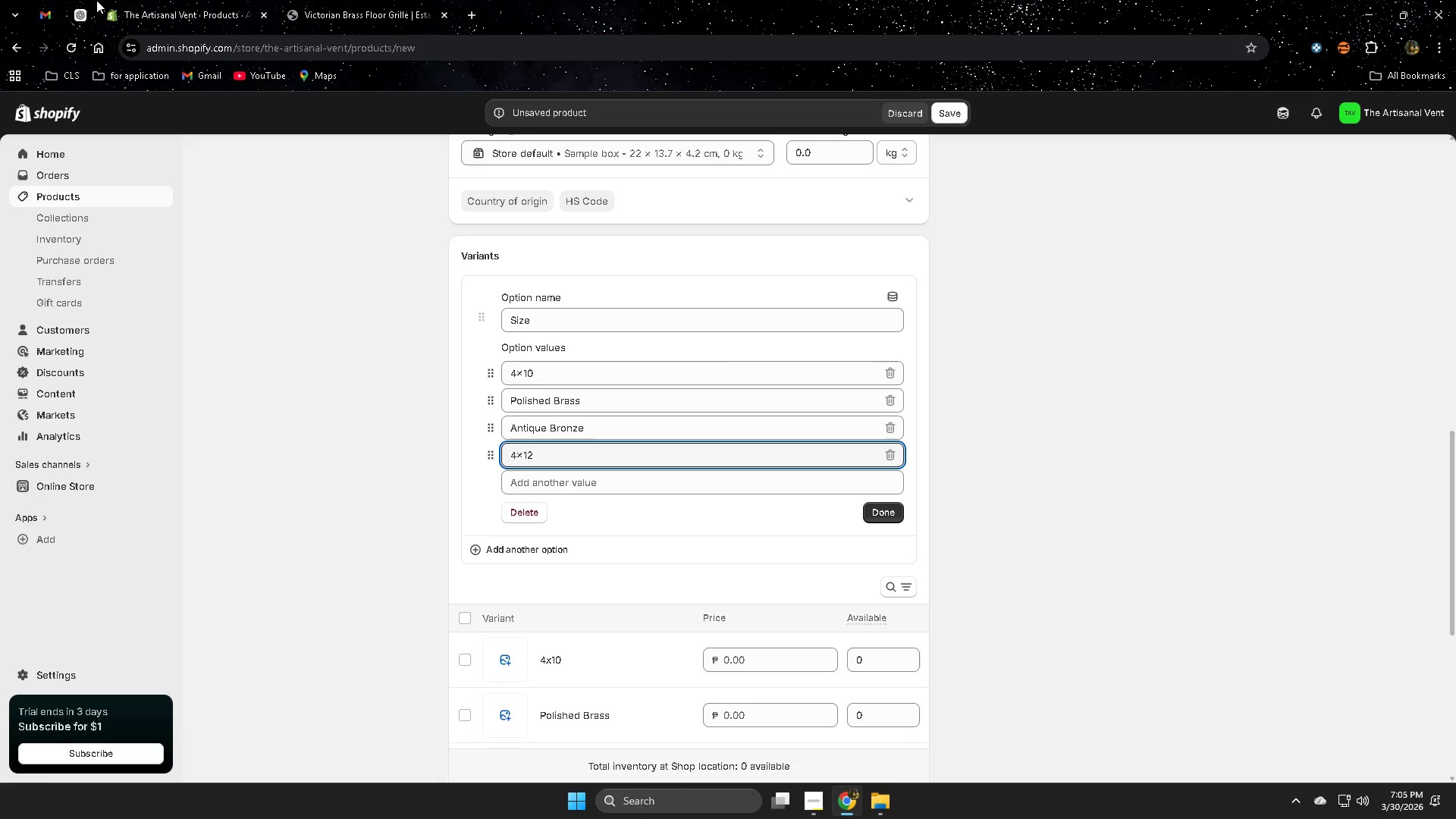 
left_click([159, 8])
 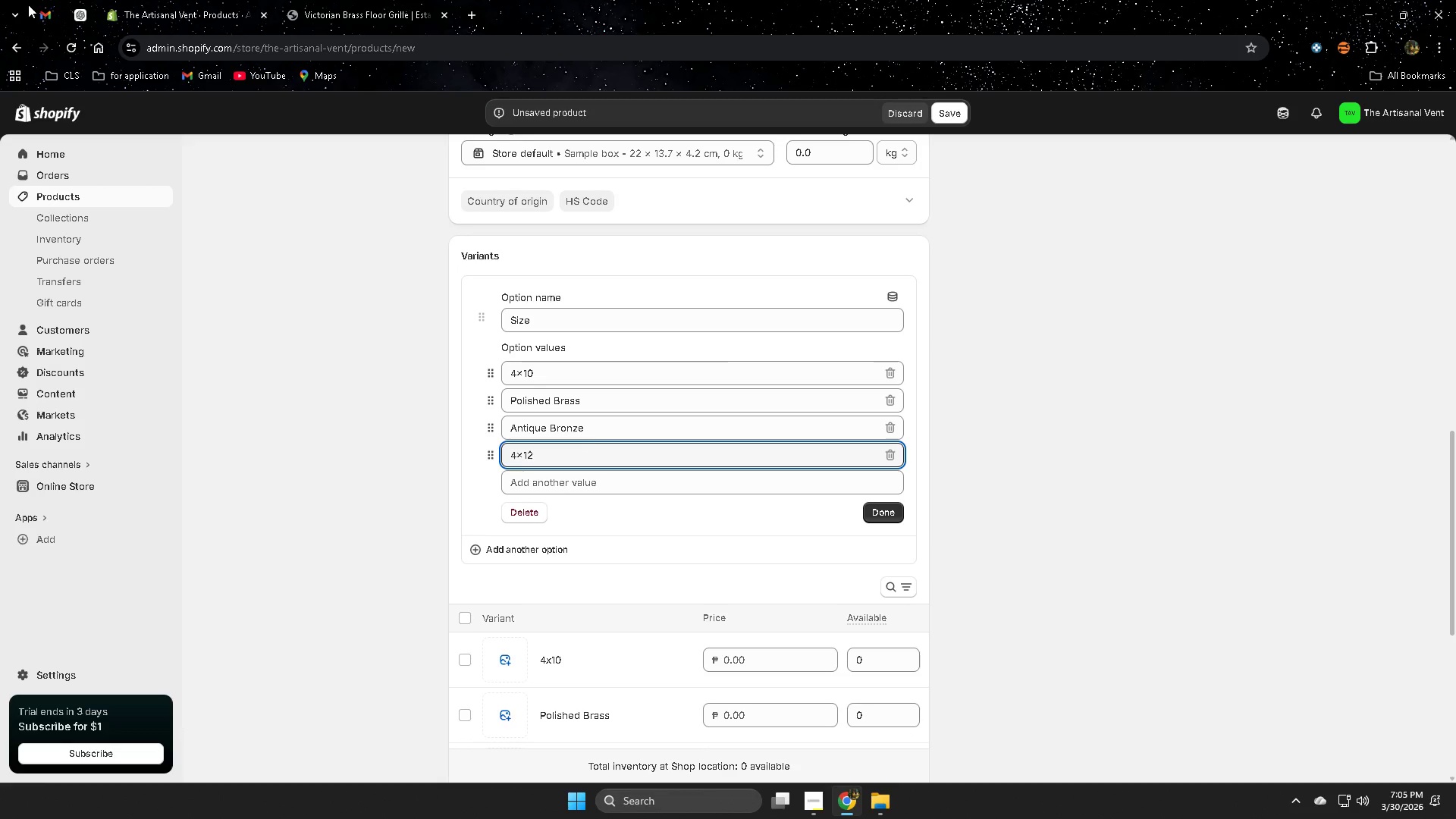 
left_click([74, 7])
 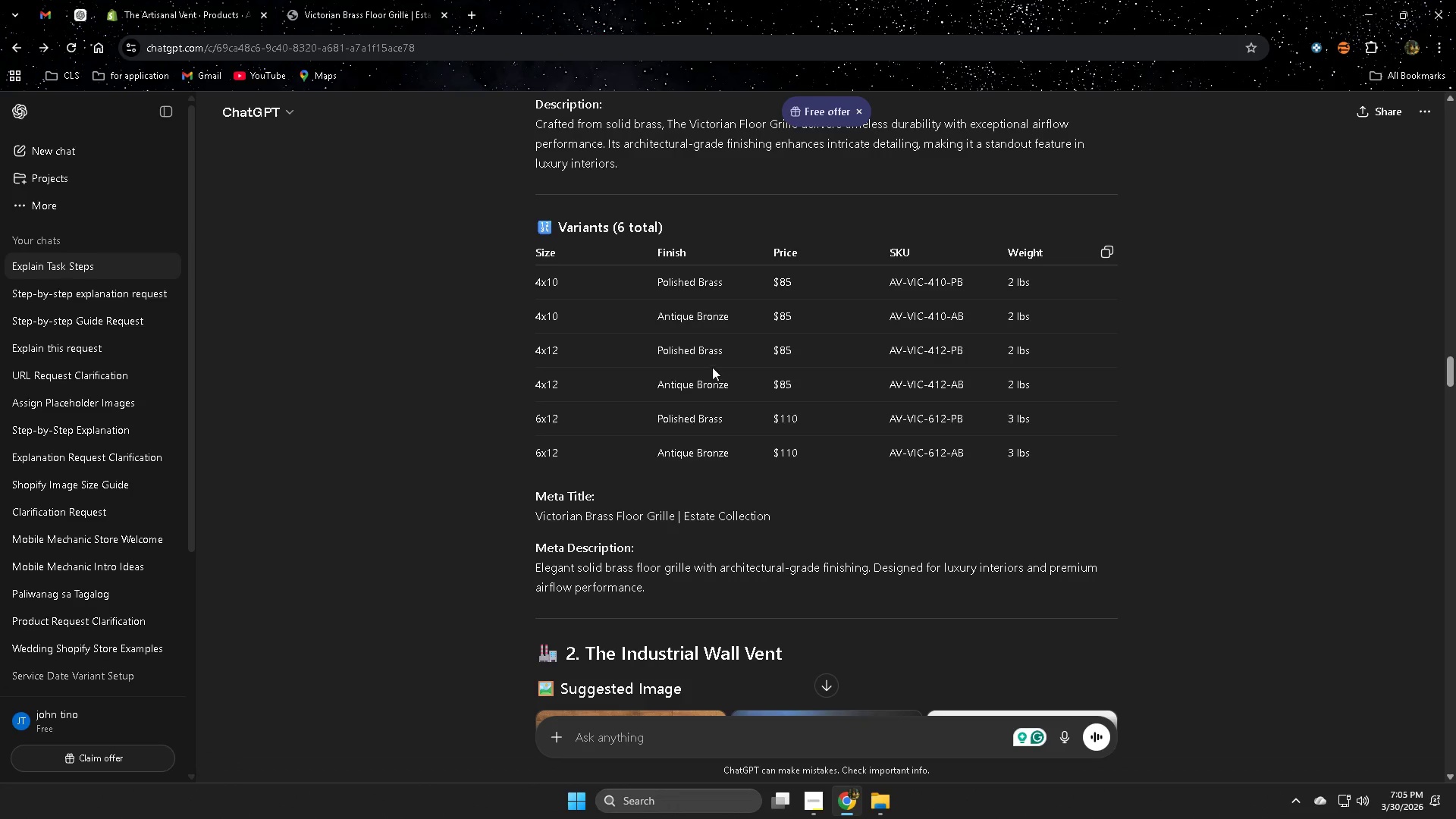 
double_click([679, 350])
 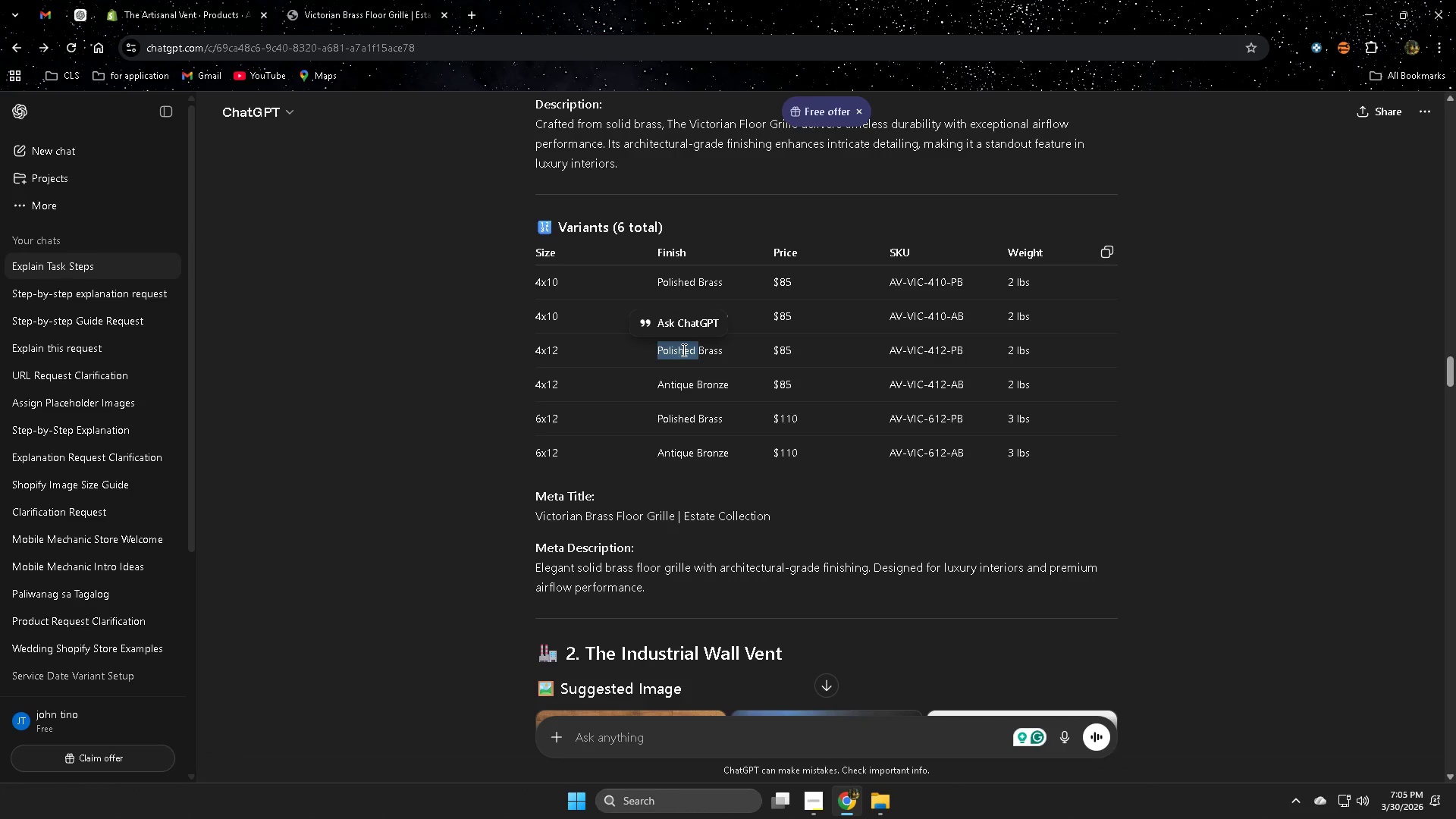 
left_click([682, 350])
 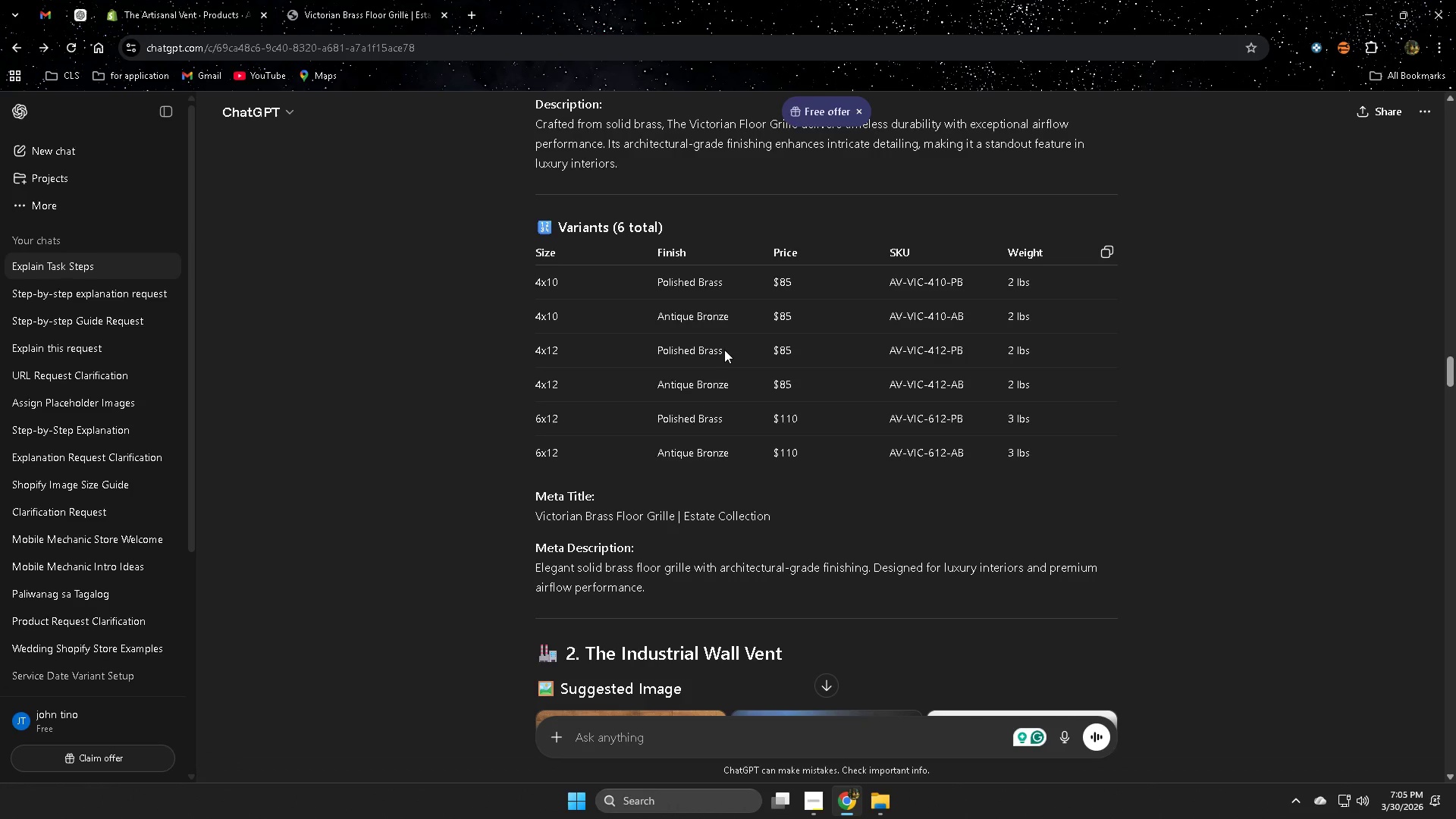 
double_click([720, 347])
 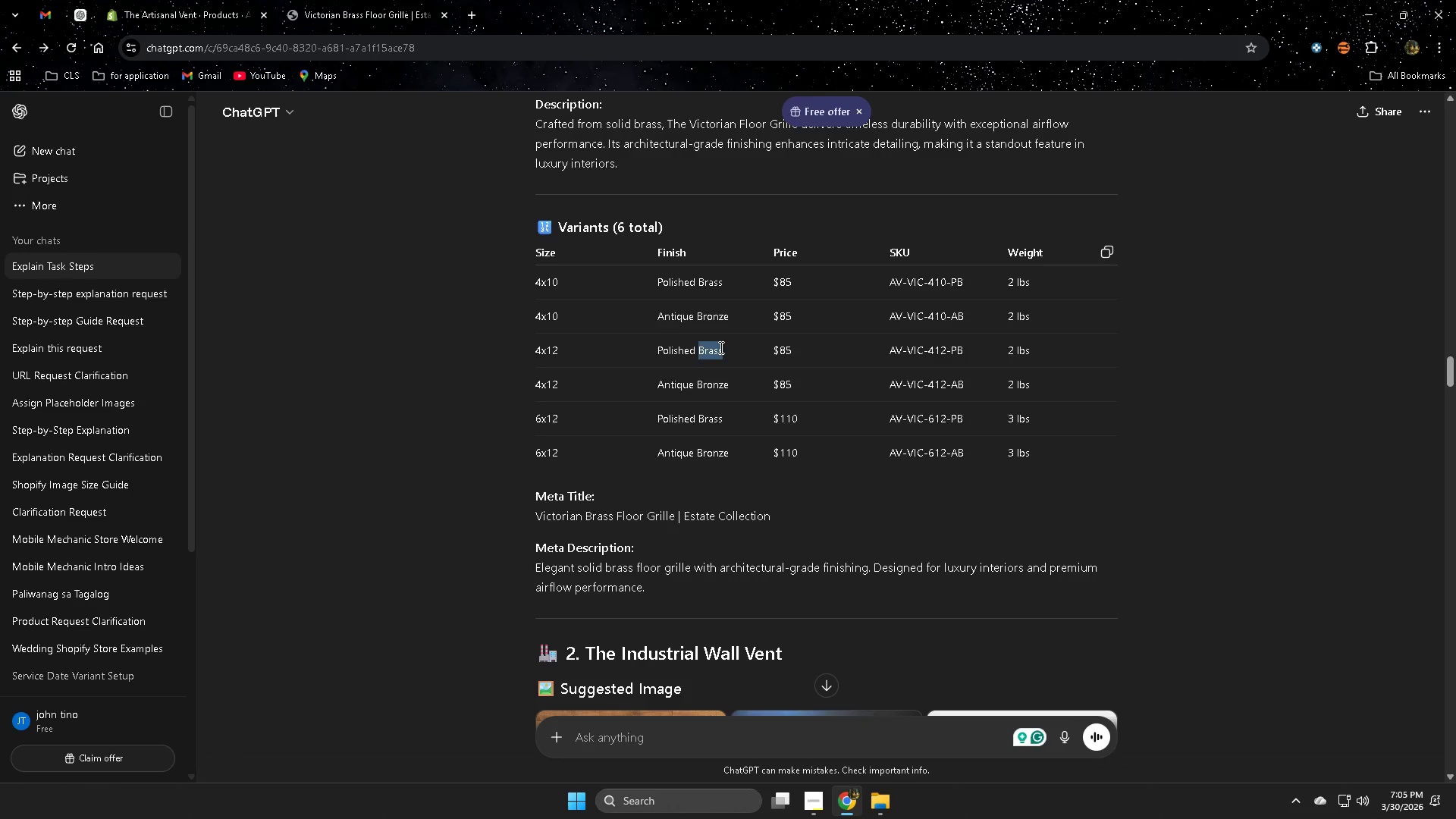 
triple_click([720, 347])
 